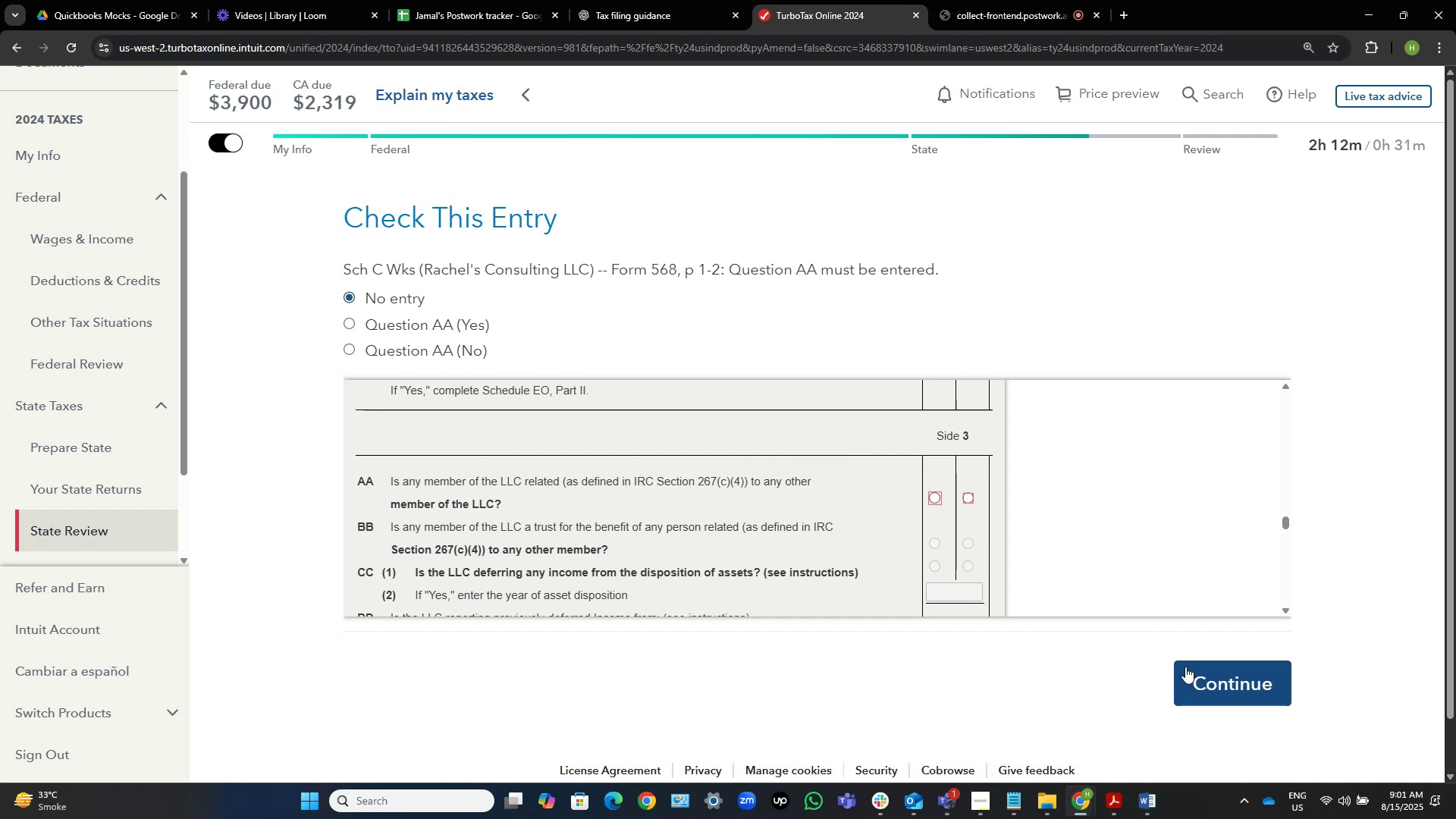 
left_click([968, 500])
 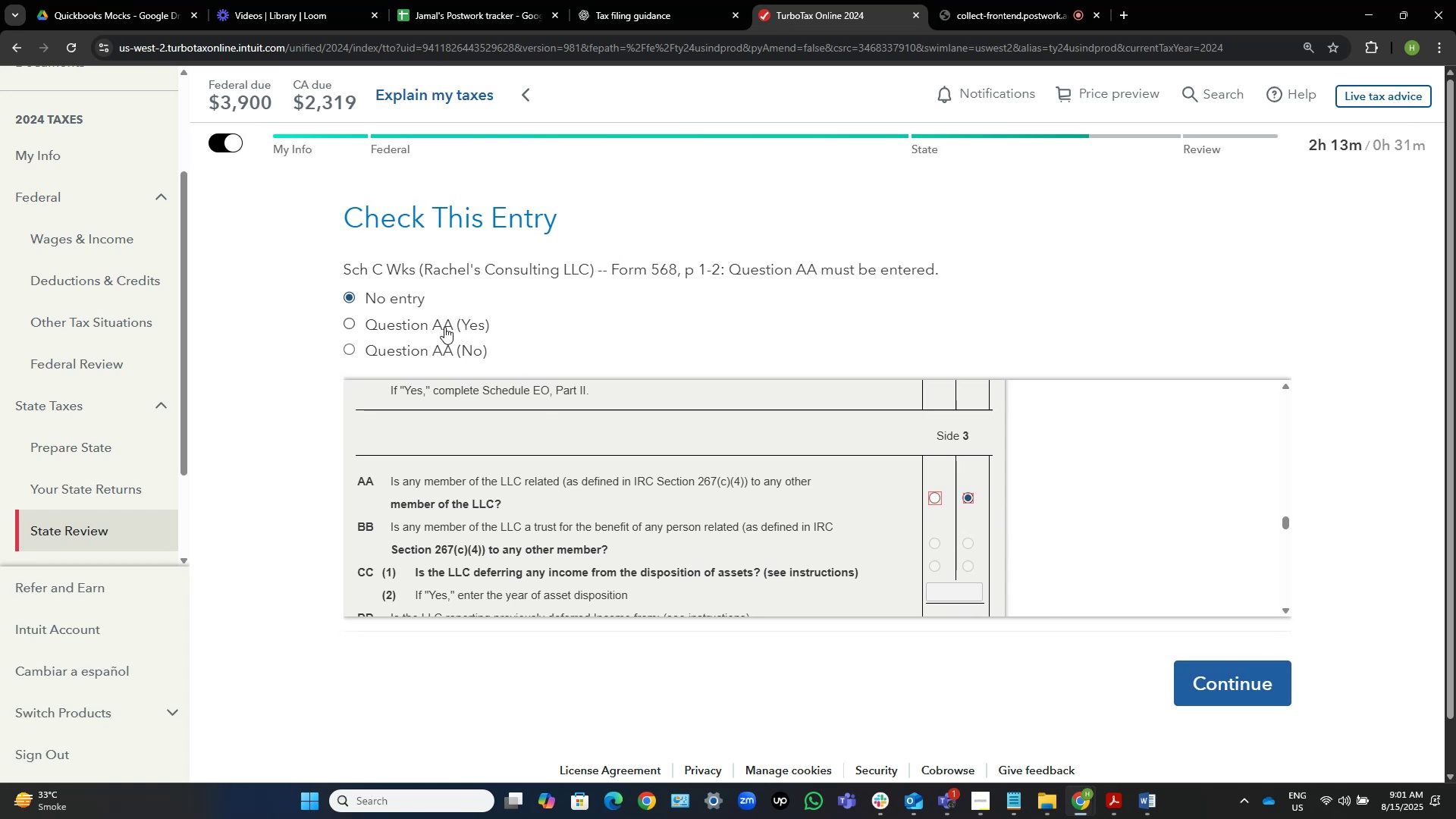 
left_click([428, 340])
 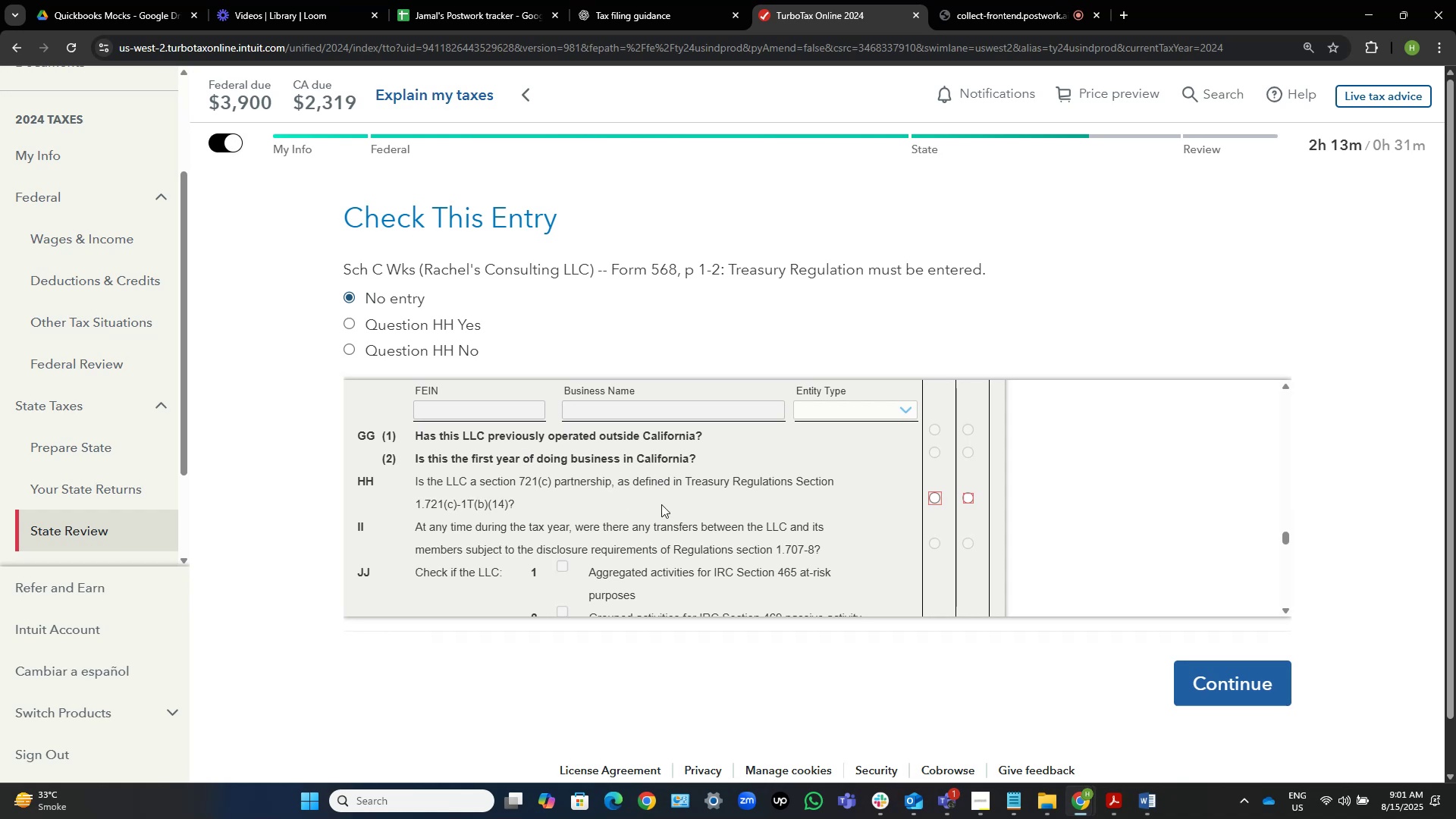 
wait(36.11)
 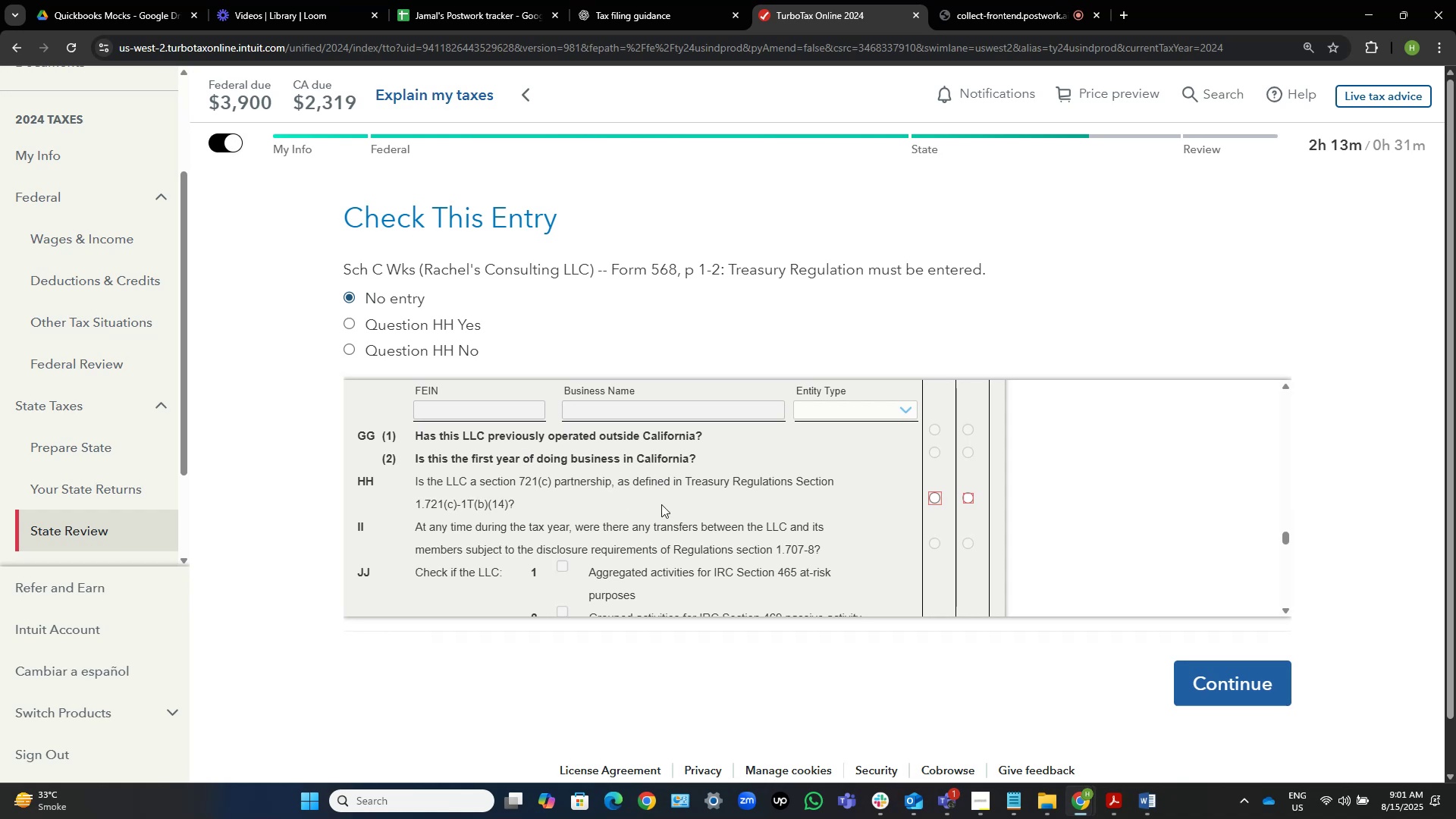 
left_click([962, 483])
 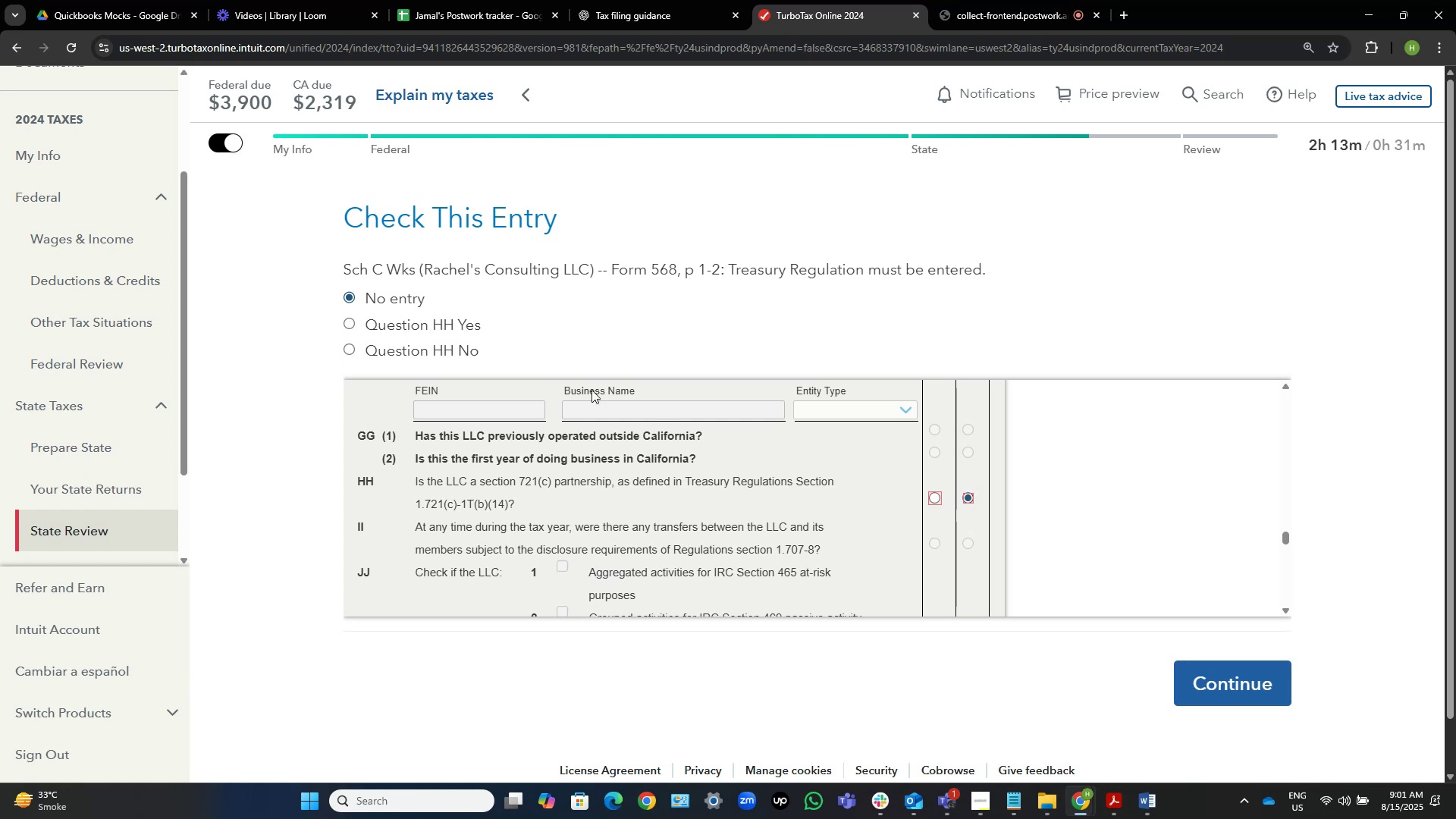 
left_click([440, 344])
 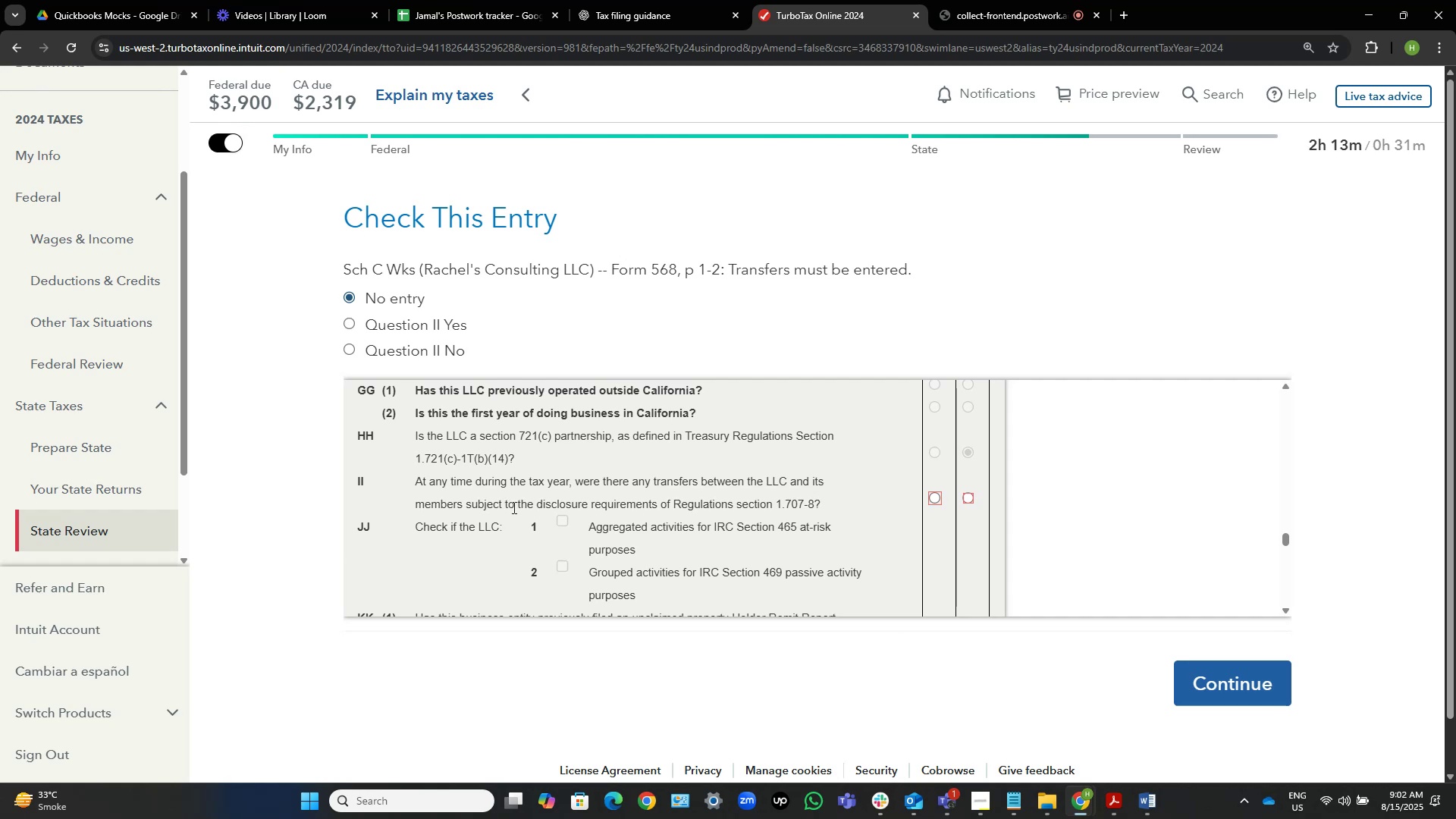 
wait(13.57)
 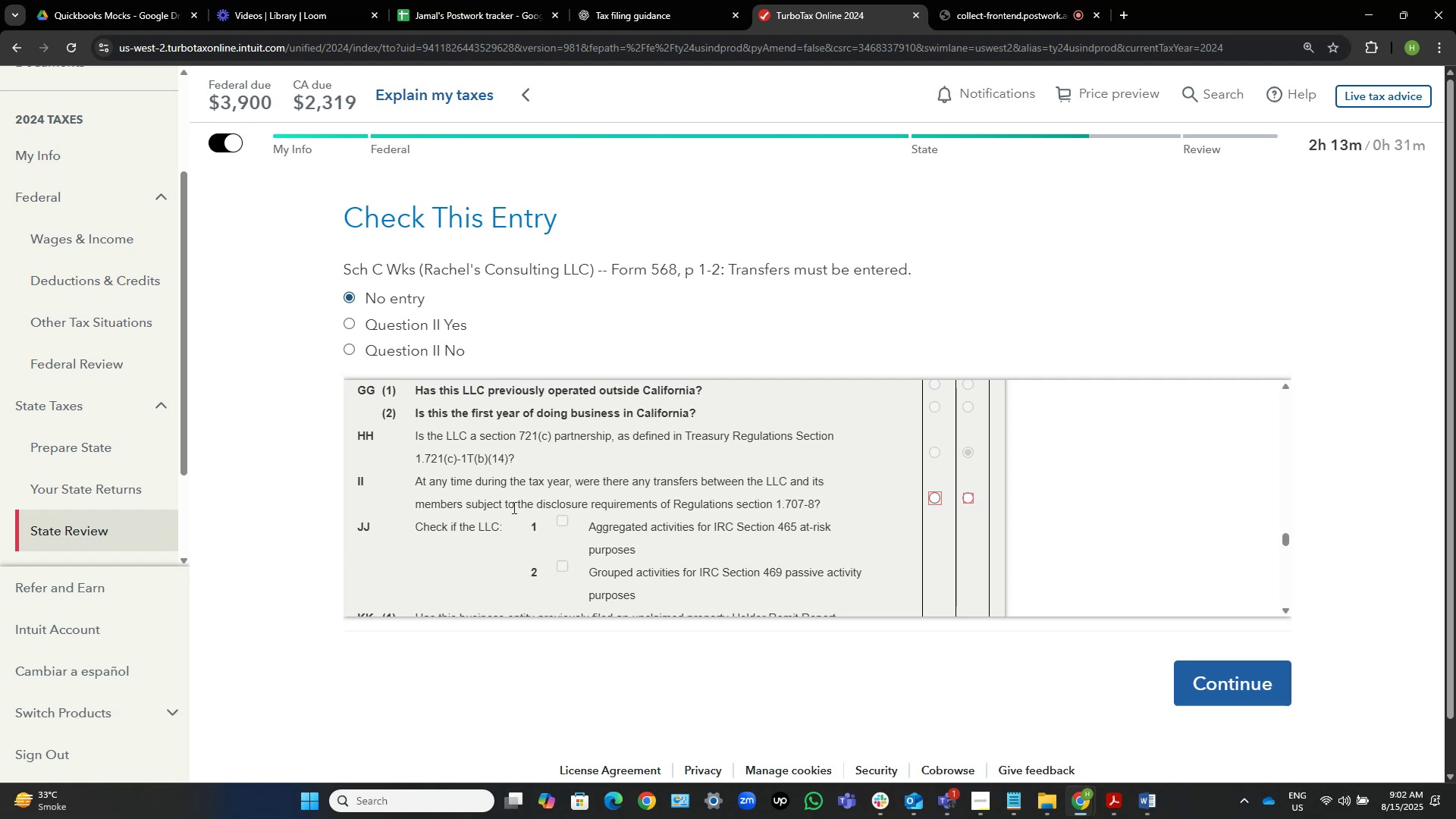 
left_click([965, 497])
 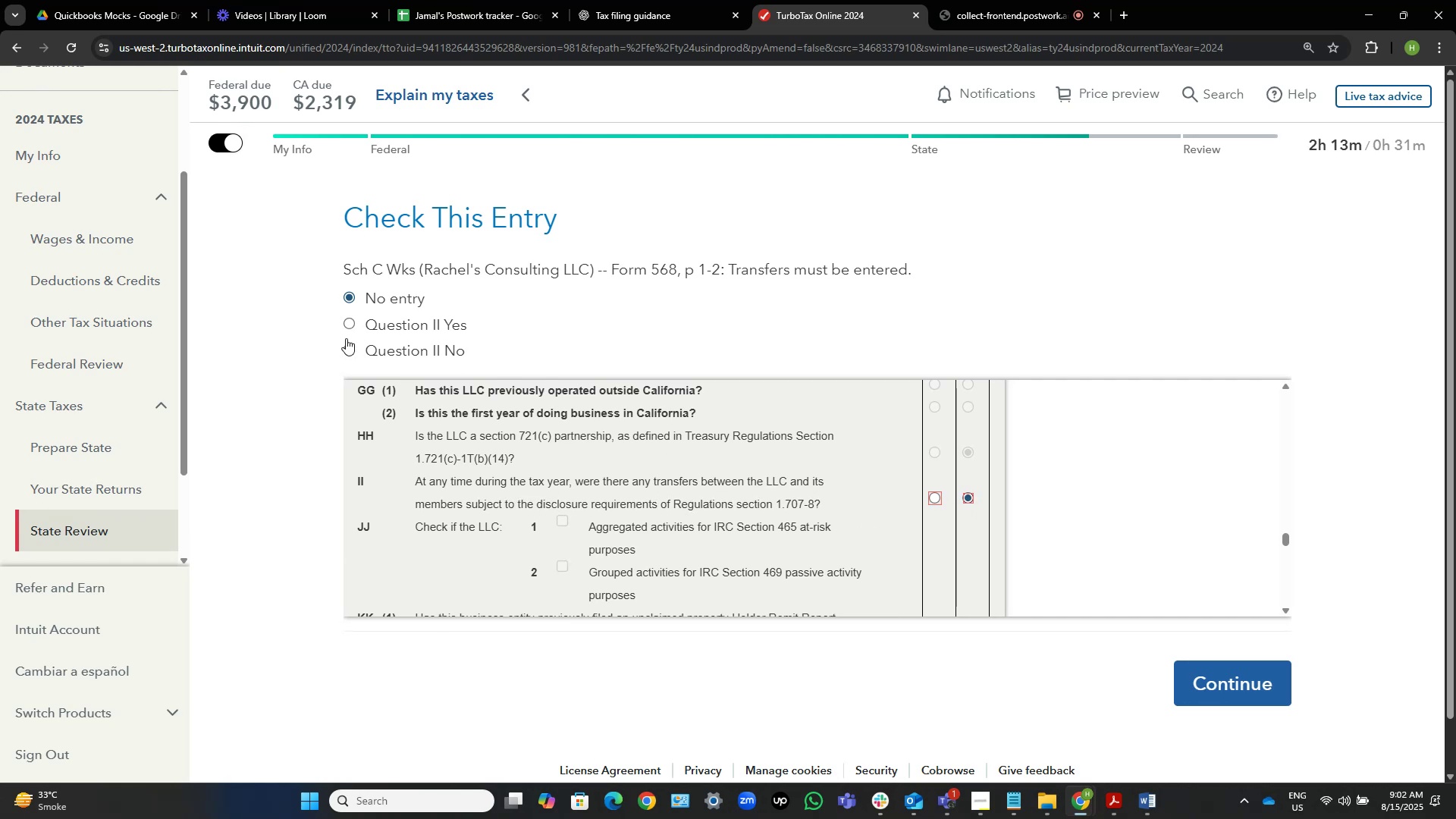 
left_click([360, 350])
 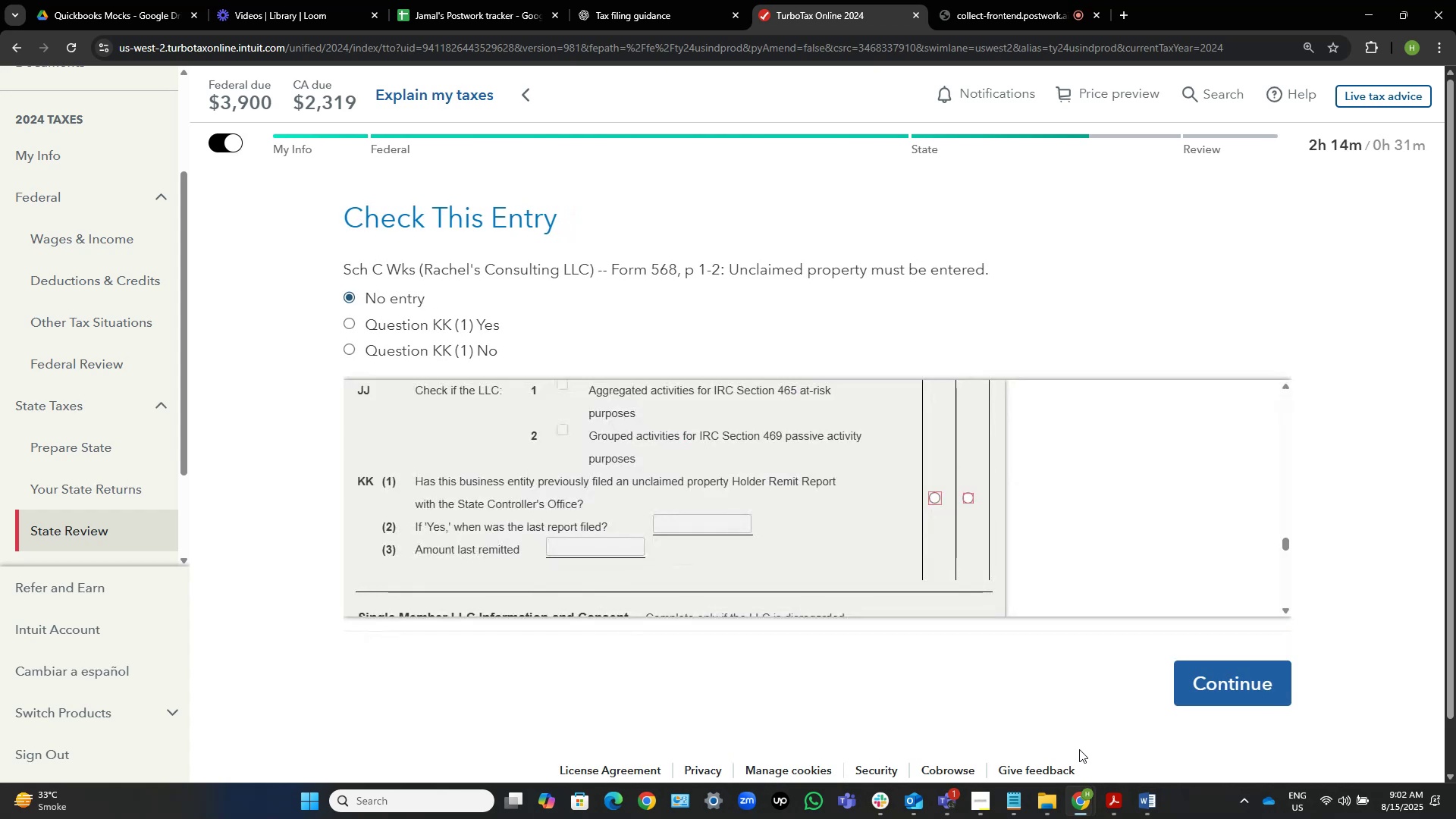 
wait(9.23)
 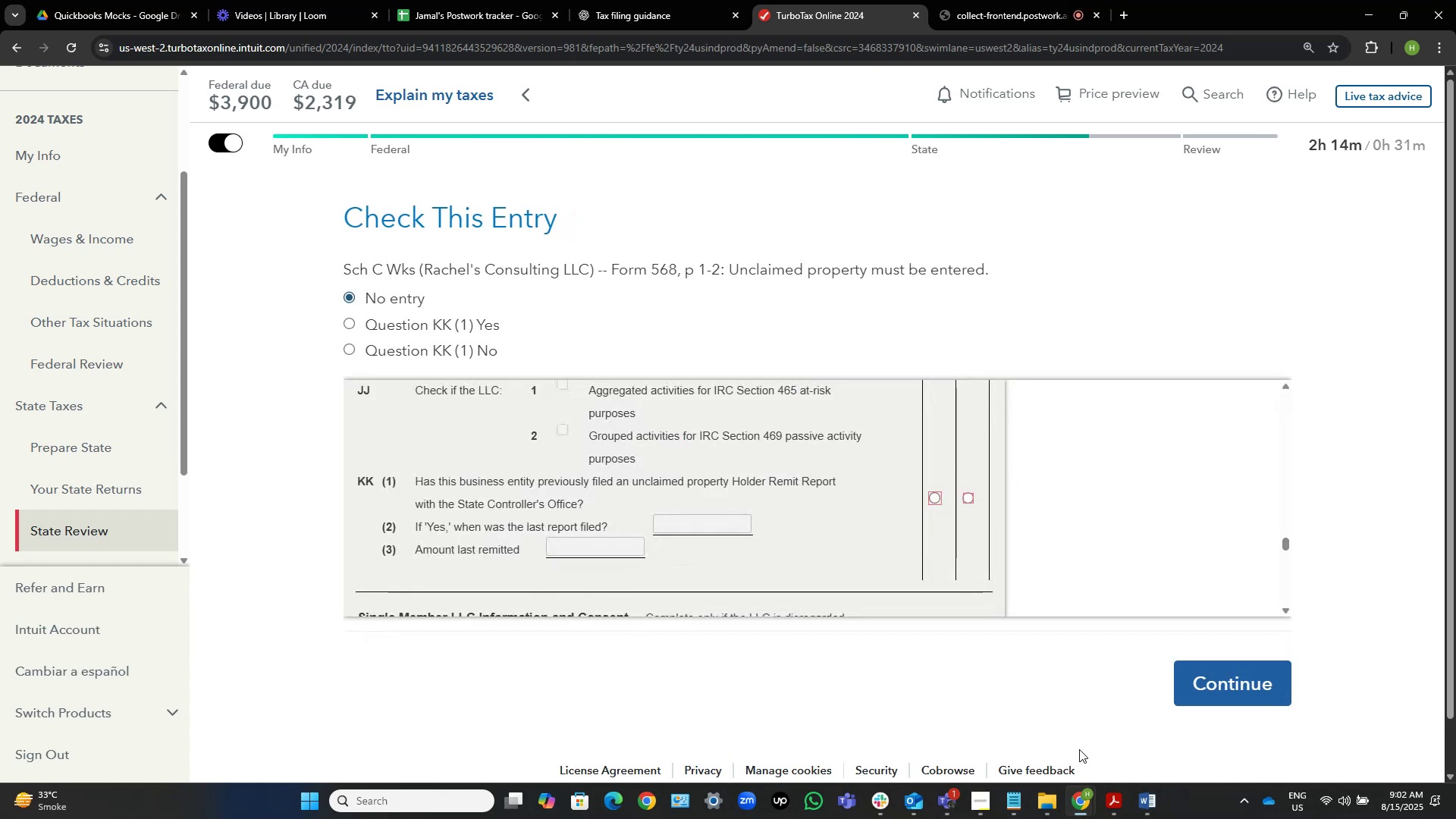 
left_click([974, 494])
 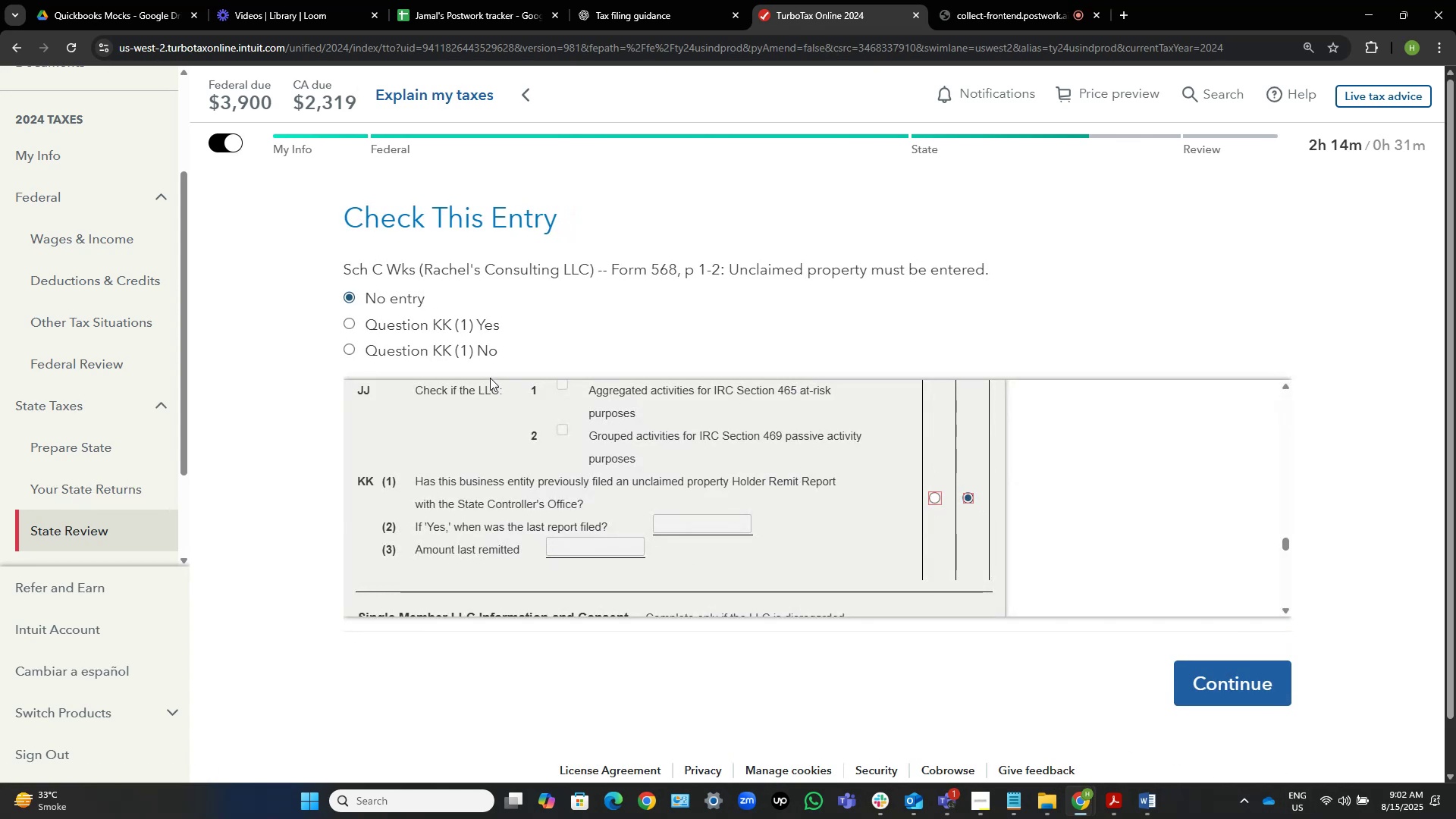 
left_click([466, 361])
 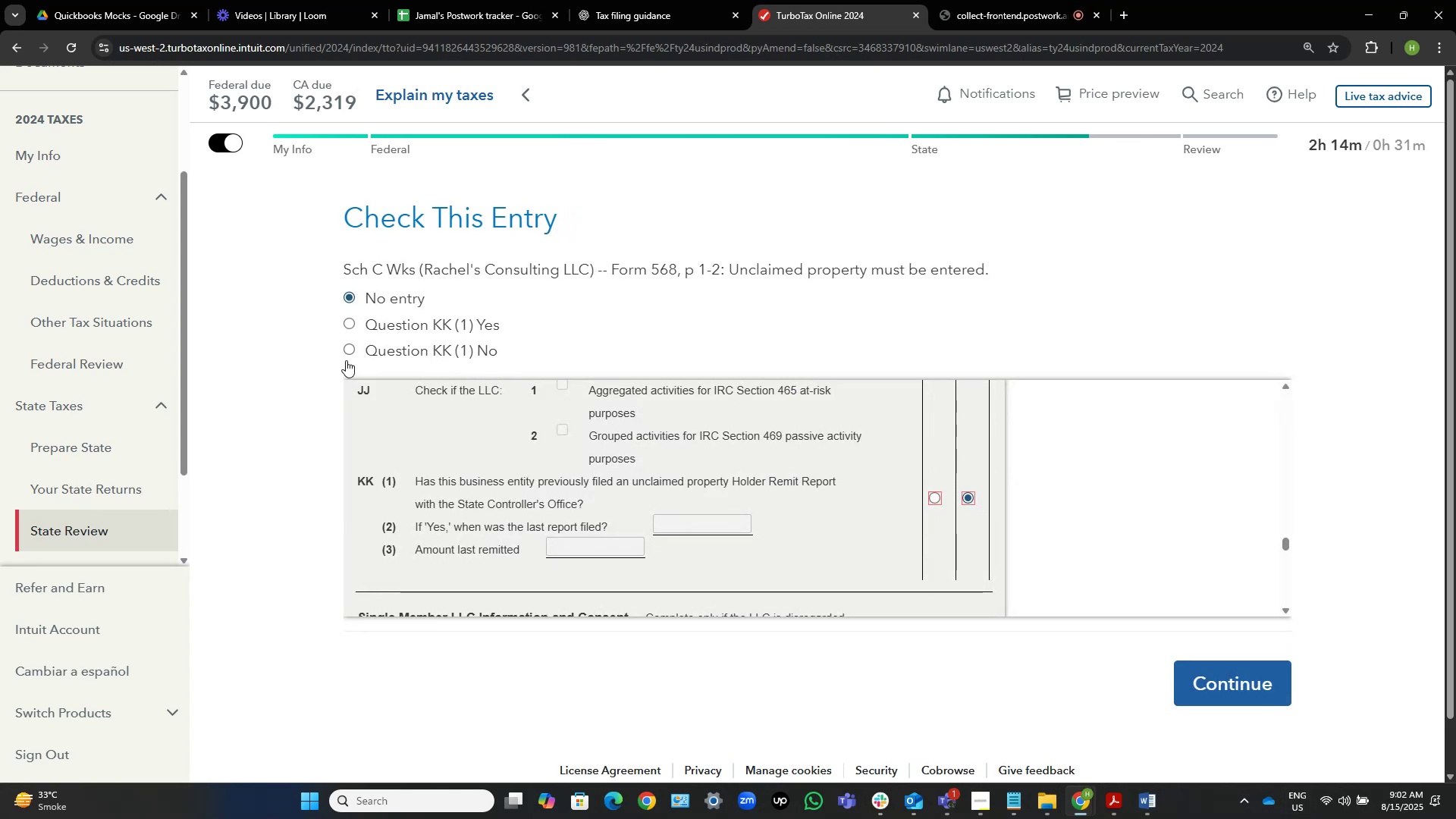 
left_click([356, 350])
 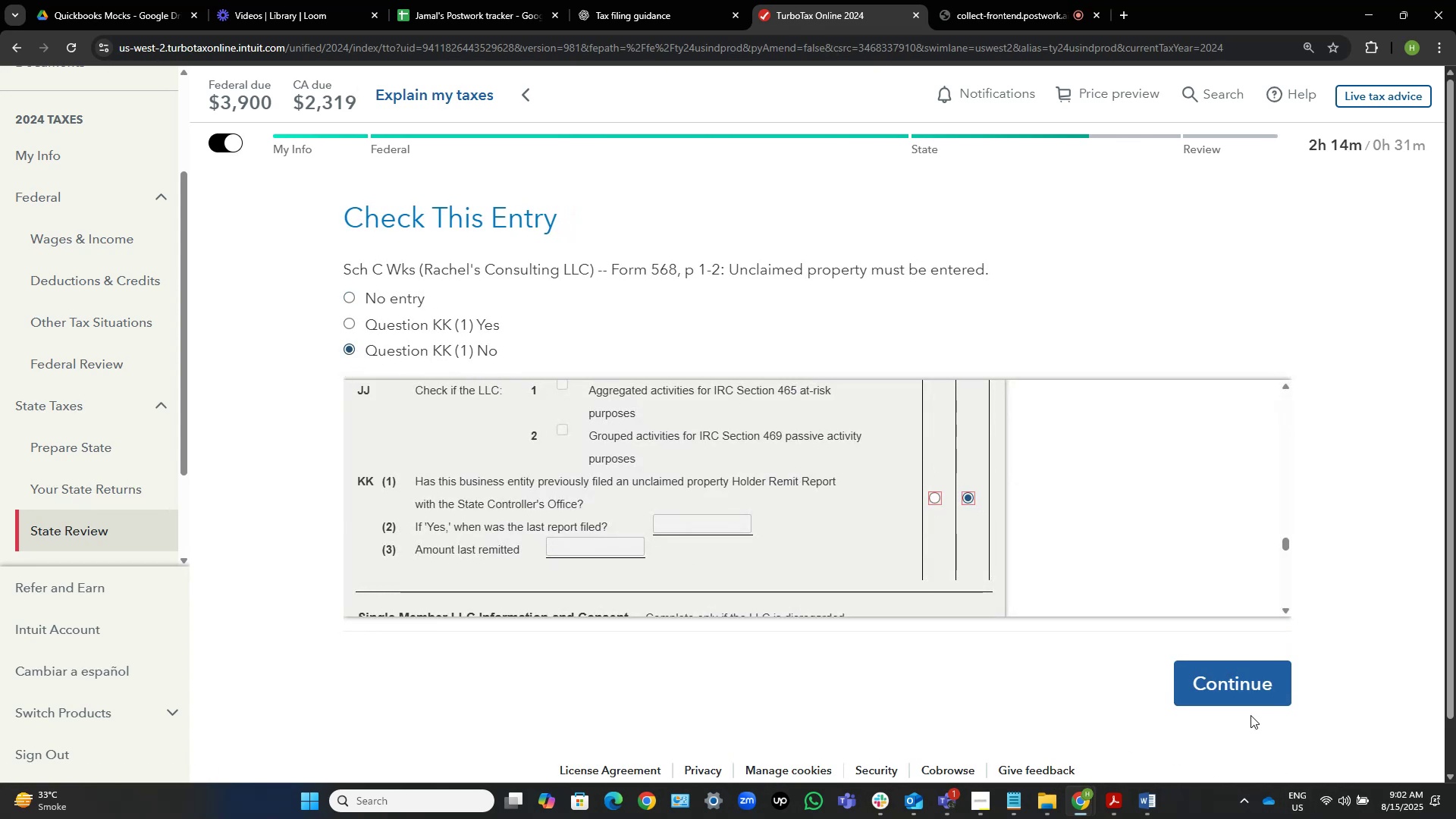 
left_click([1250, 684])
 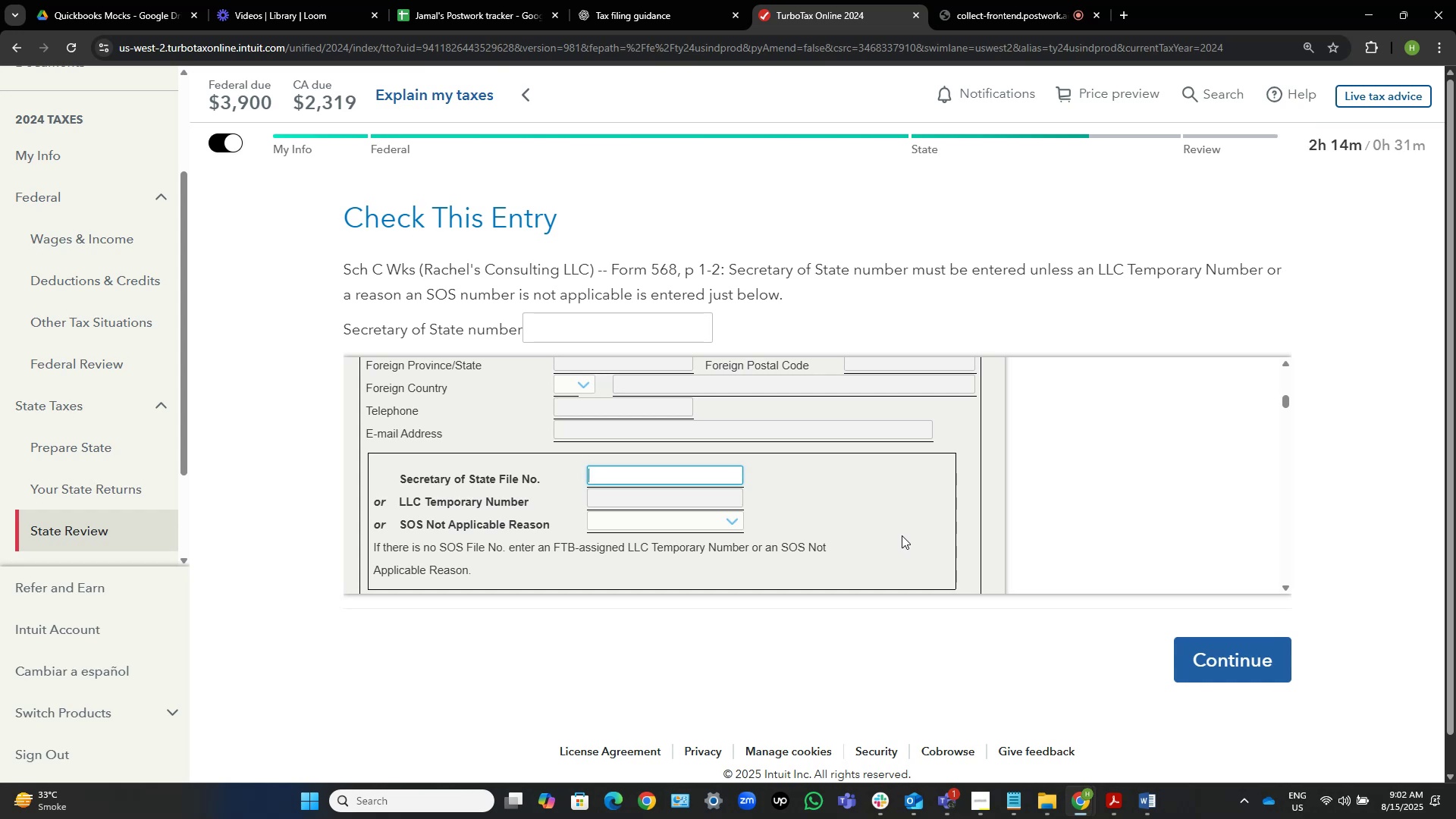 
wait(20.84)
 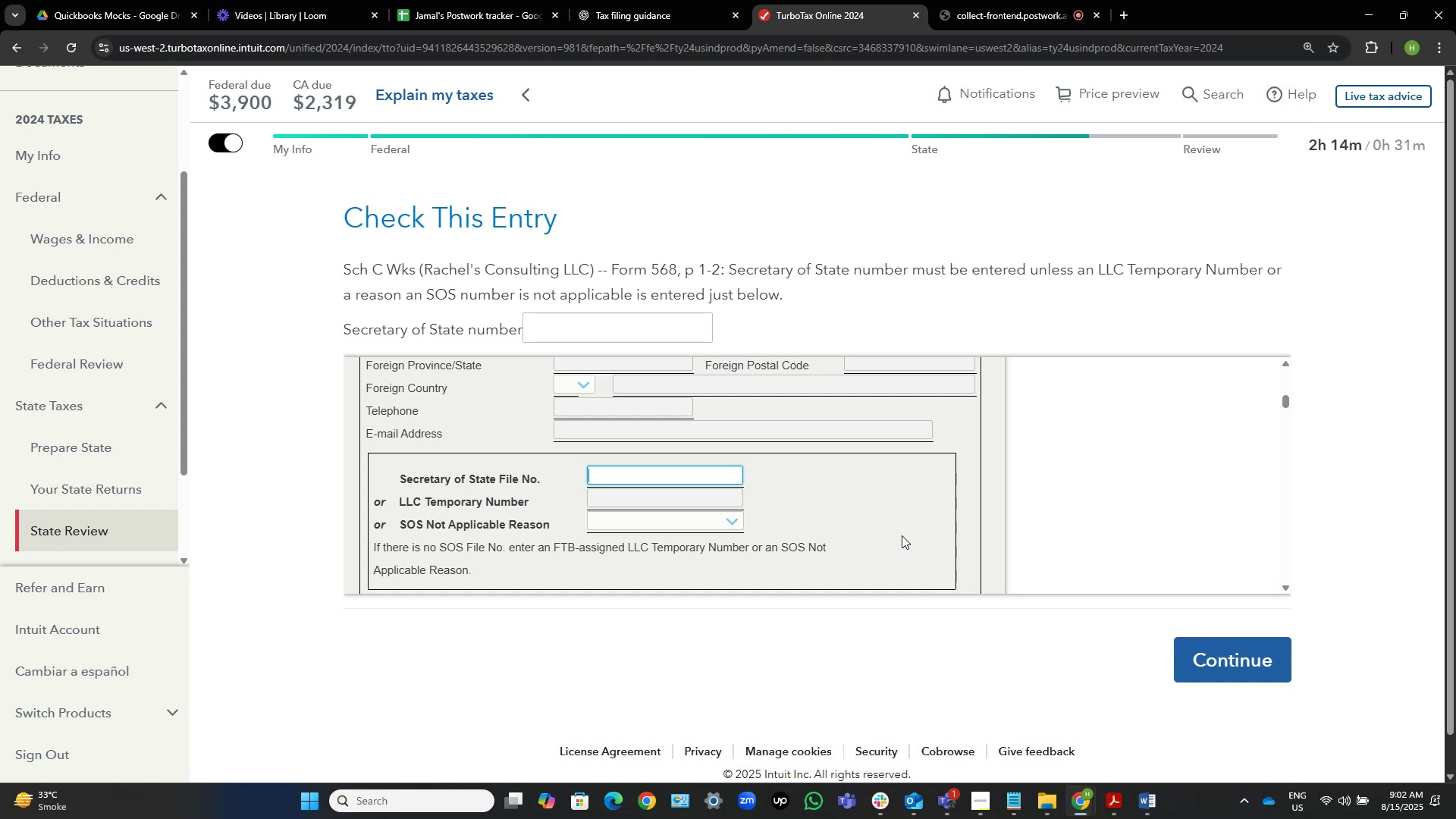 
left_click_drag(start_coordinate=[544, 484], to_coordinate=[403, 488])
 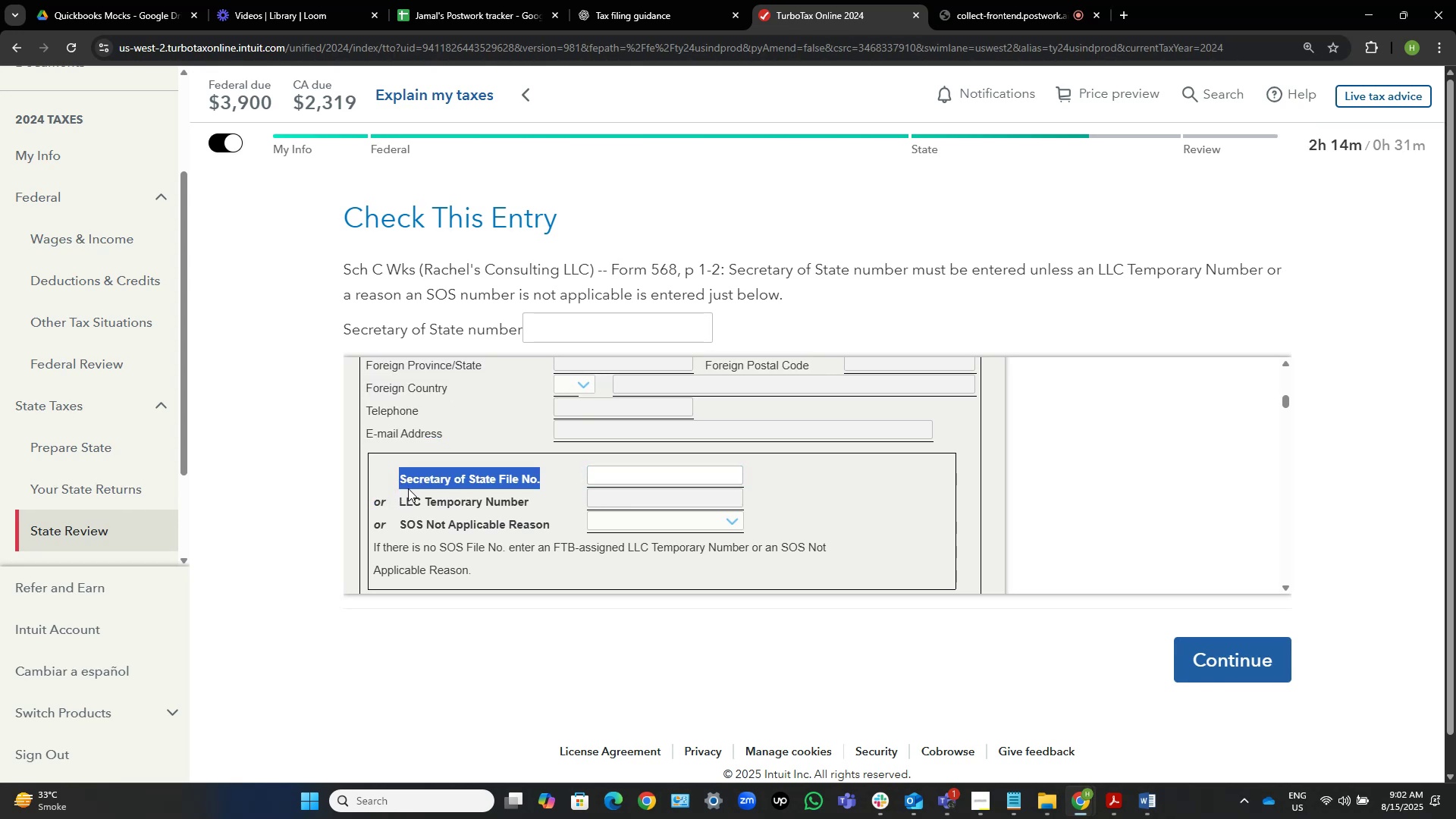 
mouse_move([631, 510])
 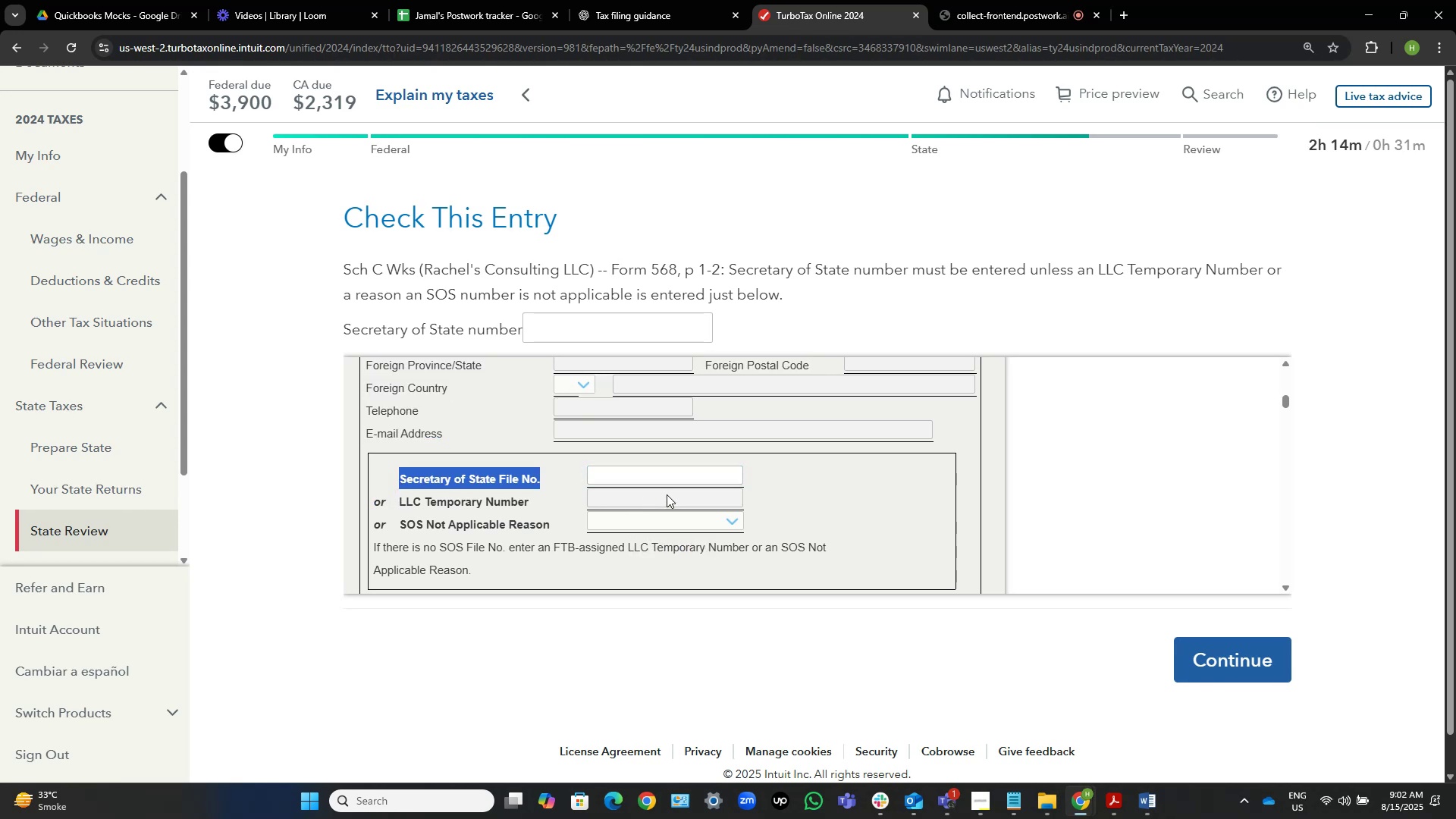 
hold_key(key=ControlLeft, duration=0.67)
 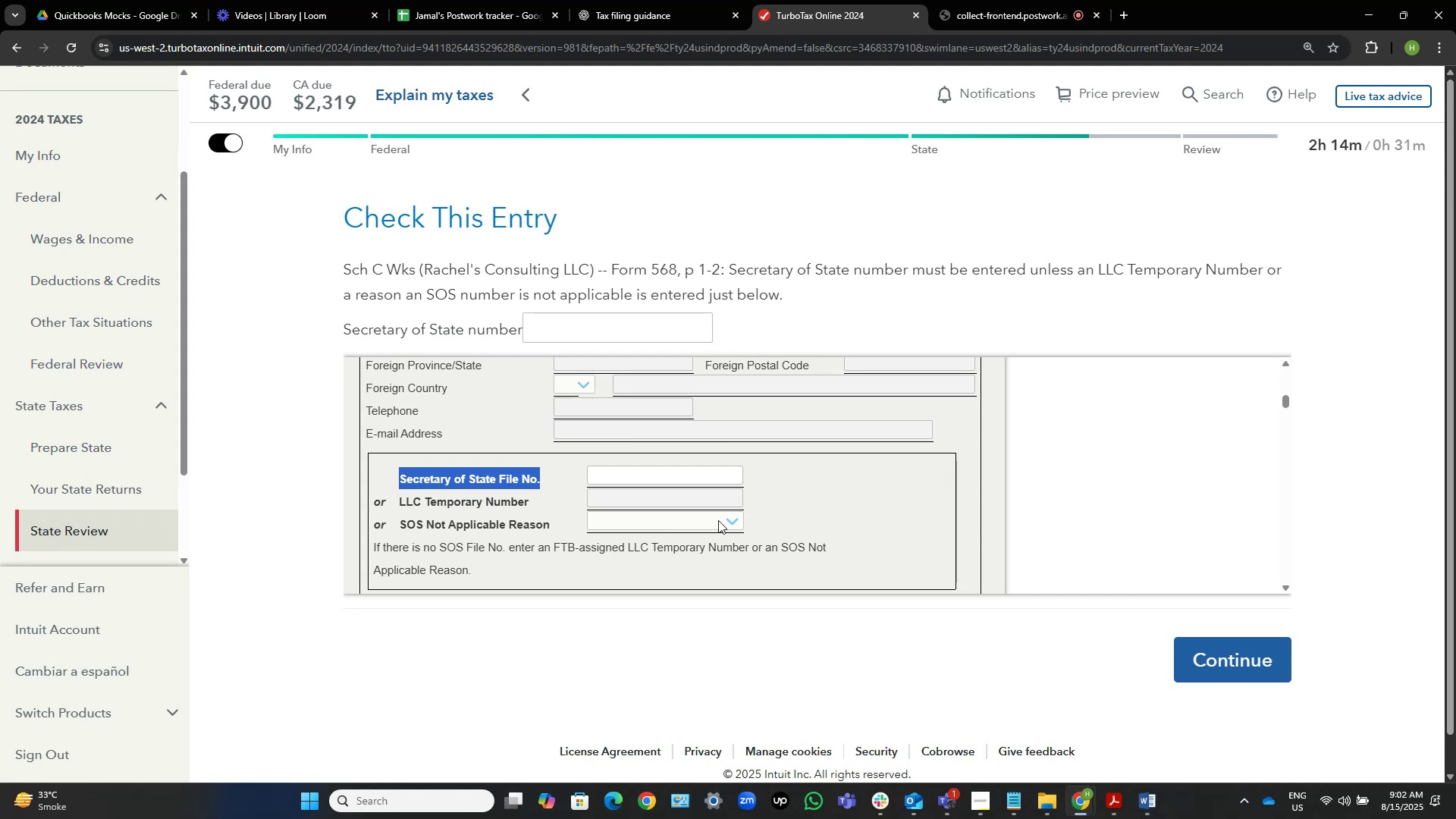 
double_click([732, 521])
 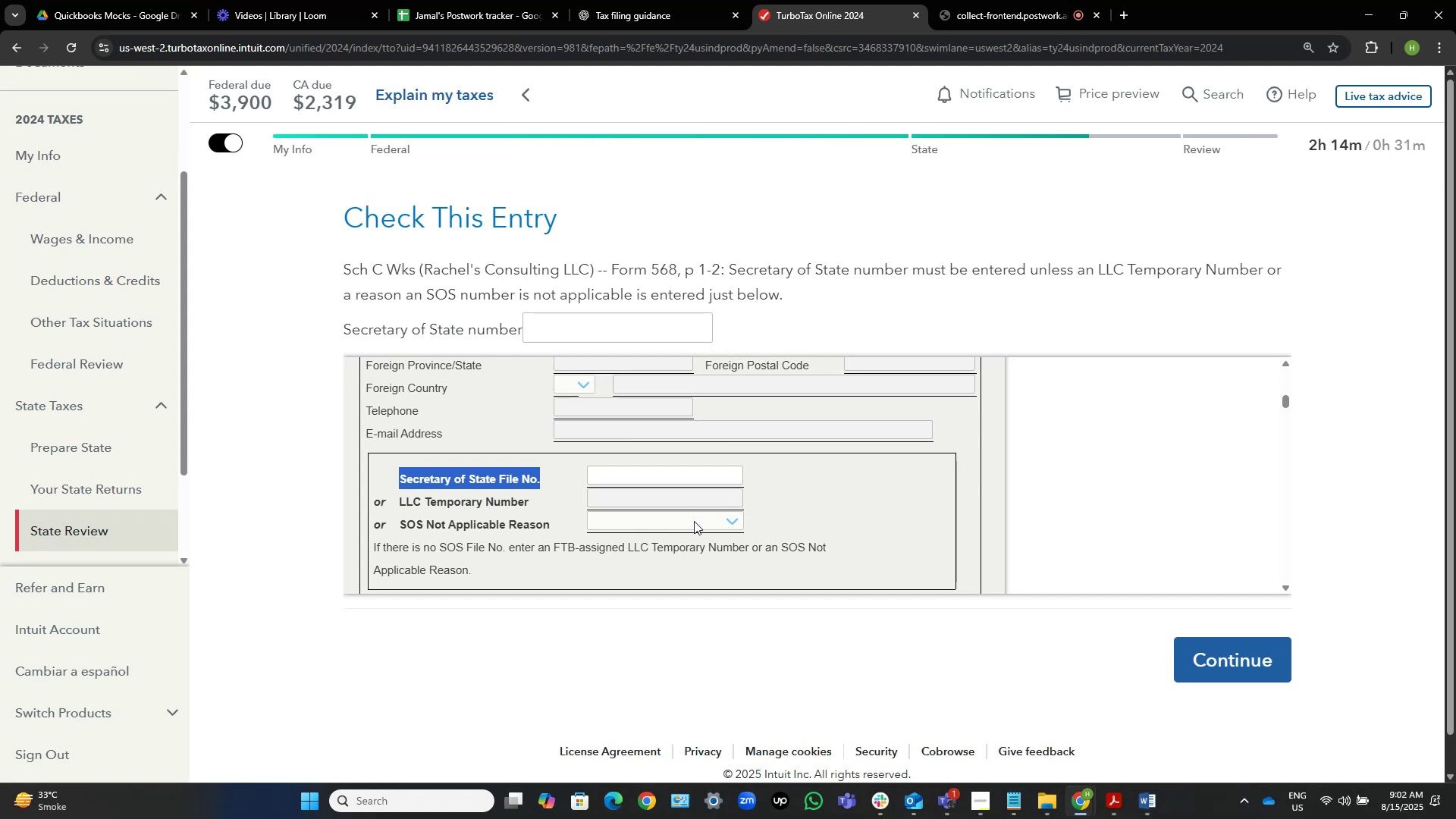 
key(Control+C)
 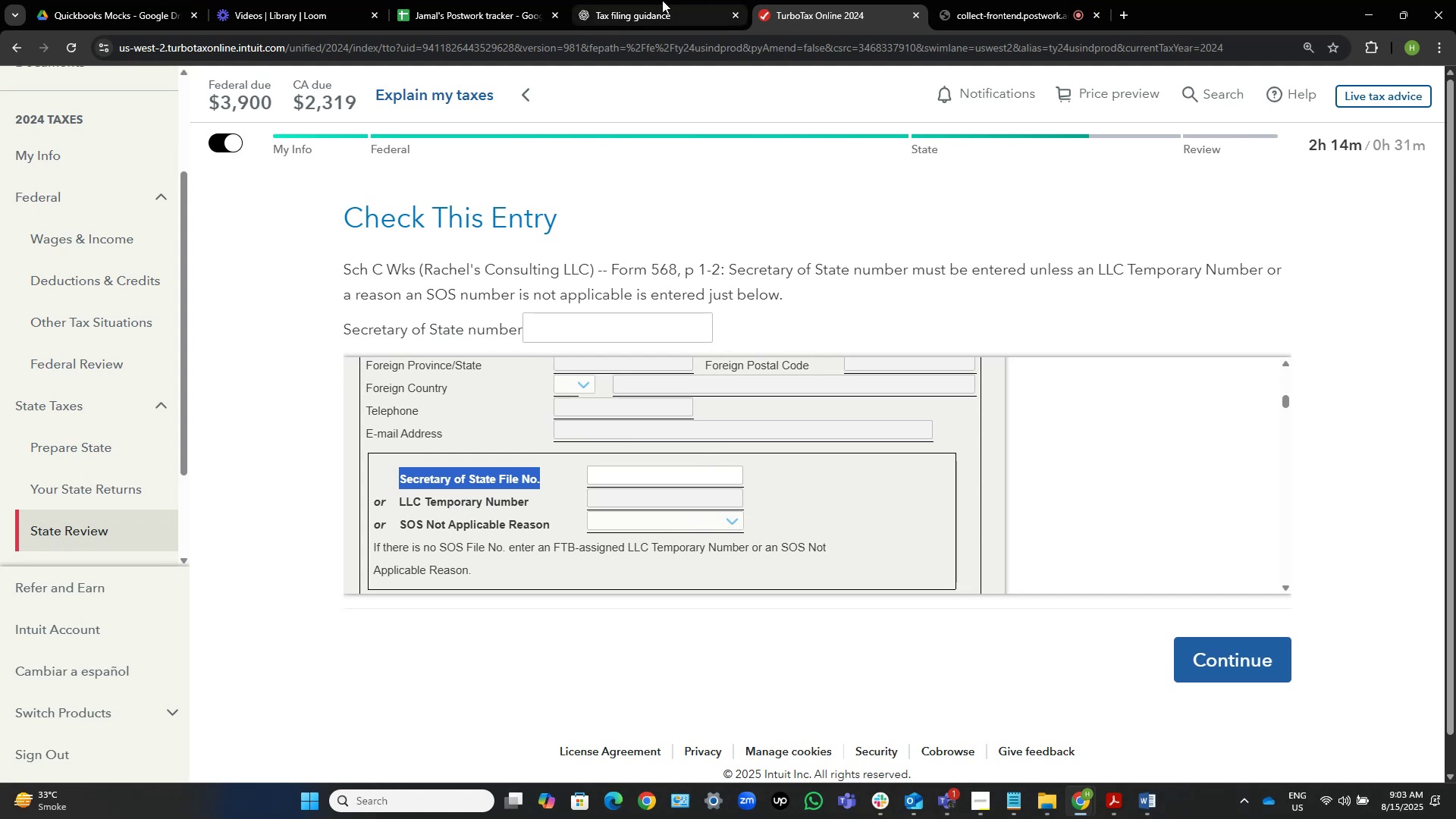 
left_click([662, 0])
 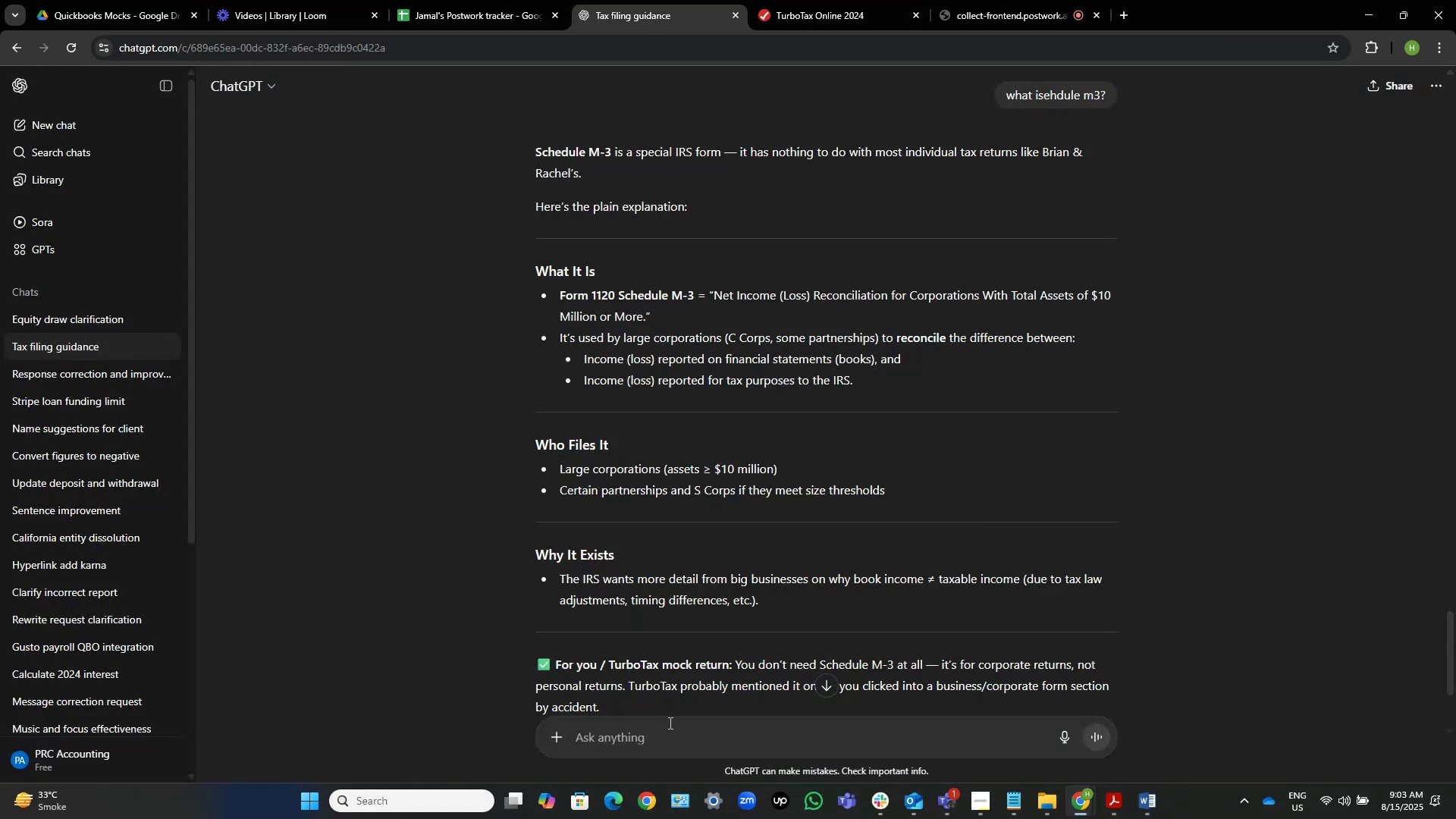 
left_click([664, 726])
 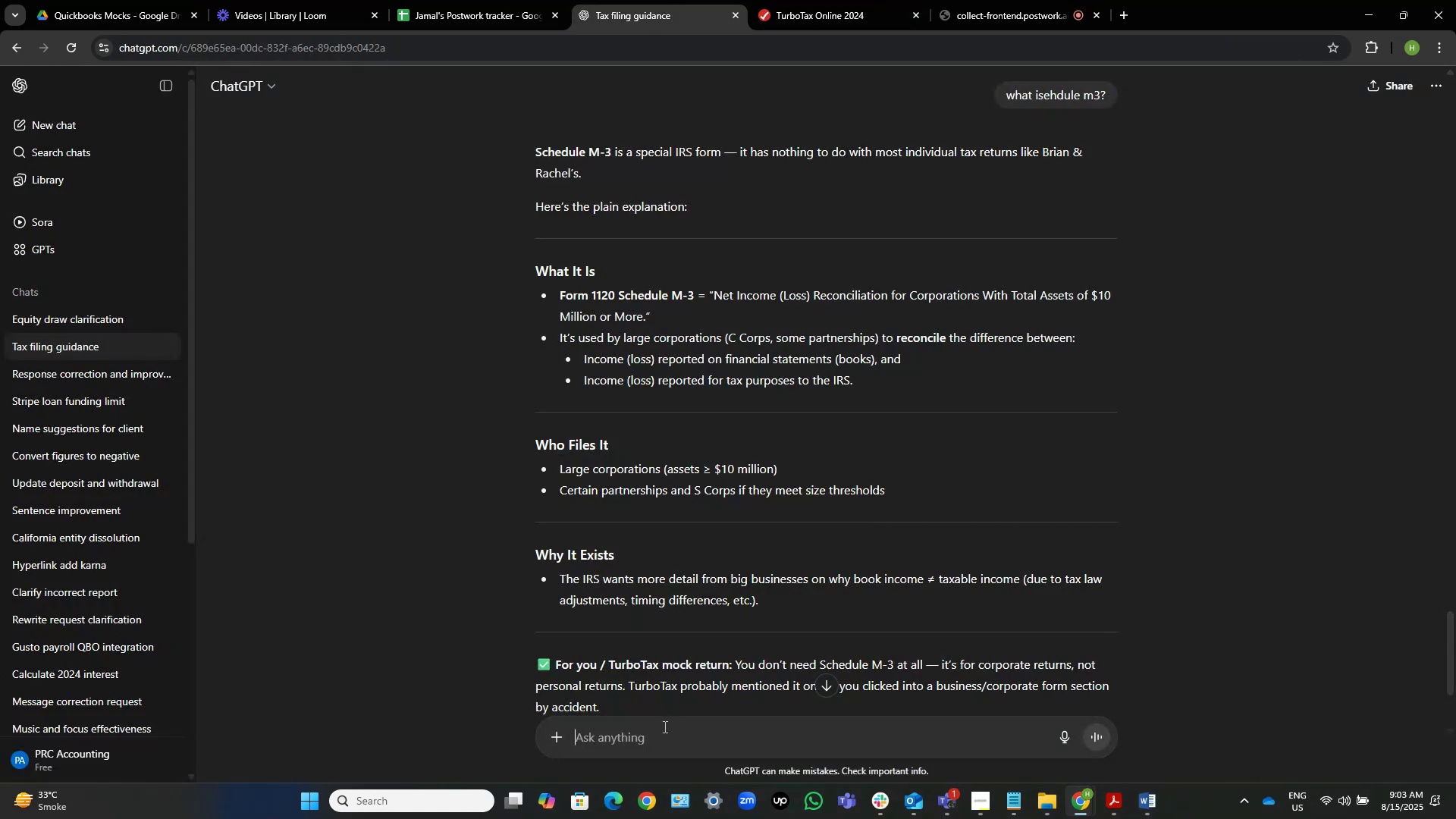 
key(Control+ControlLeft)
 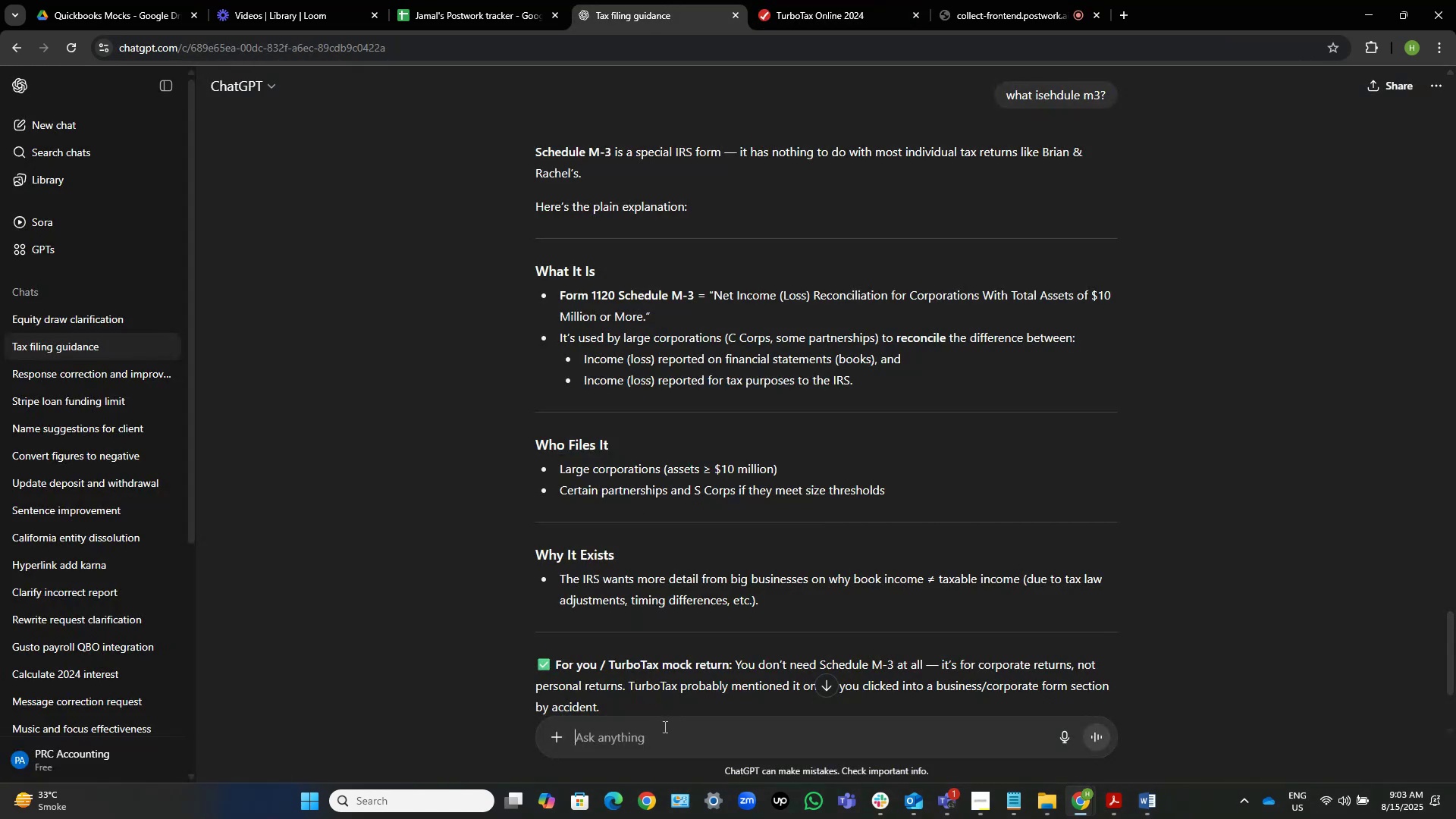 
key(Control+V)
 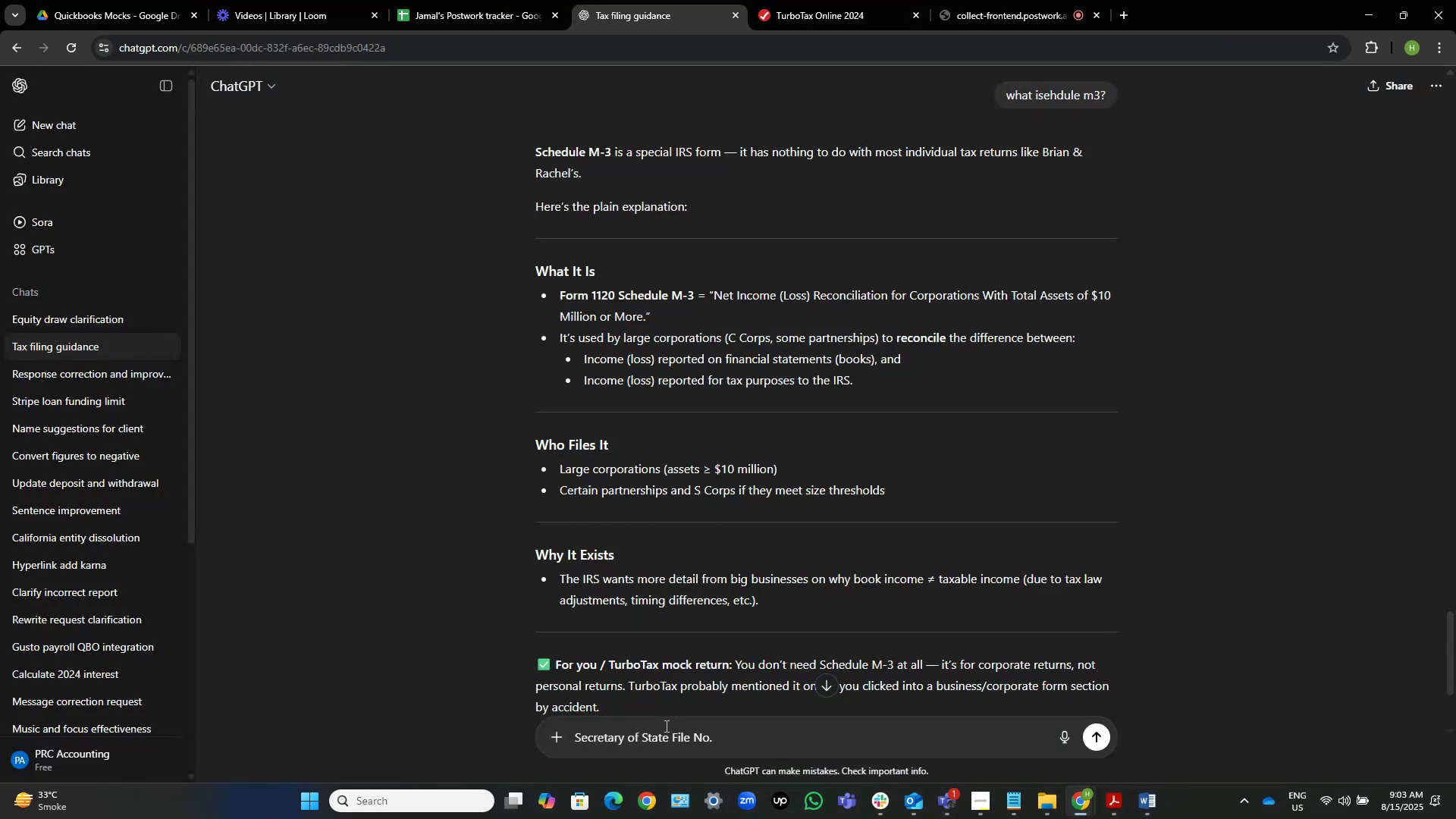 
type( , giveme)
 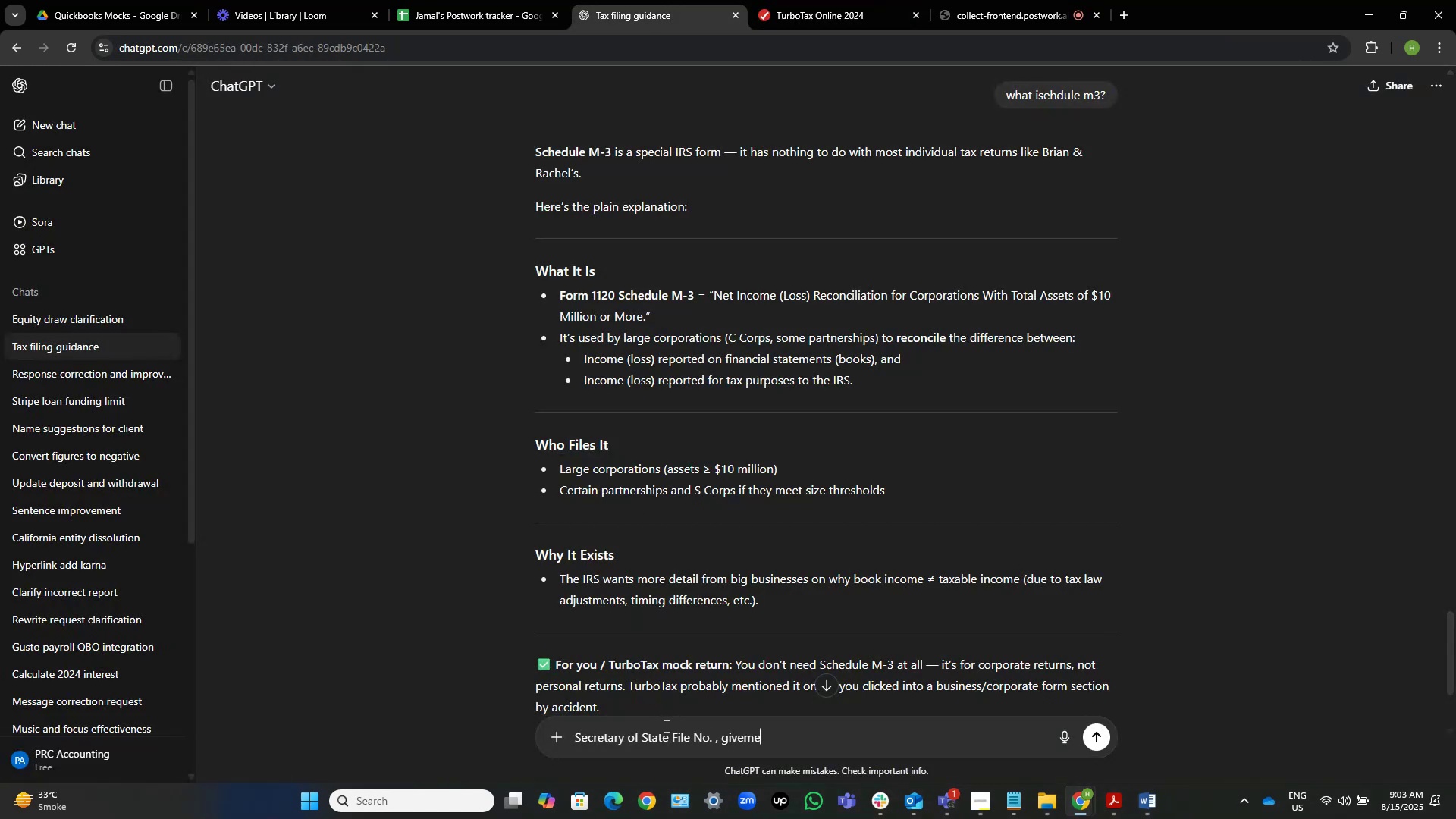 
key(Enter)
 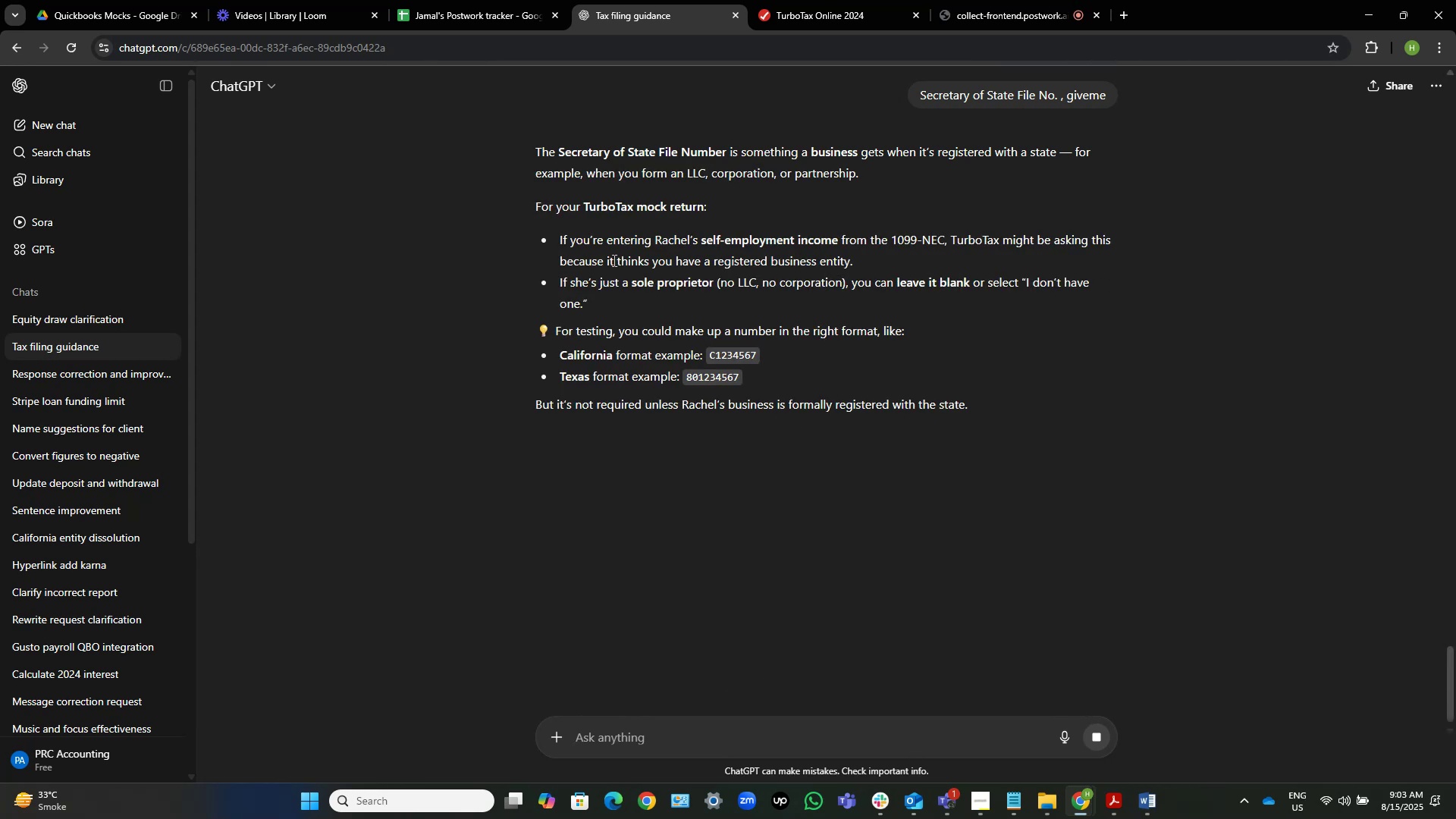 
wait(11.13)
 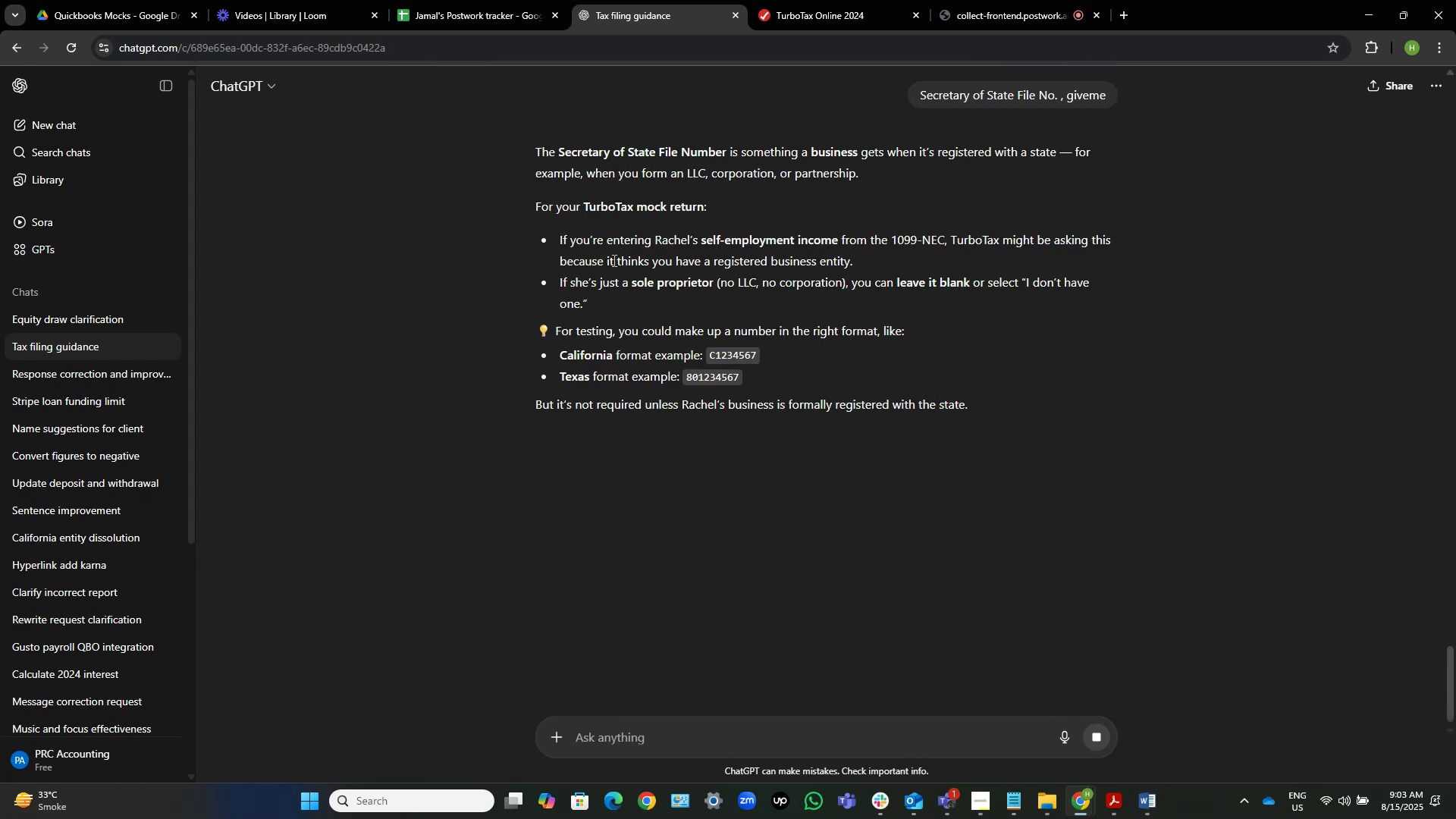 
left_click_drag(start_coordinate=[756, 353], to_coordinate=[708, 356])
 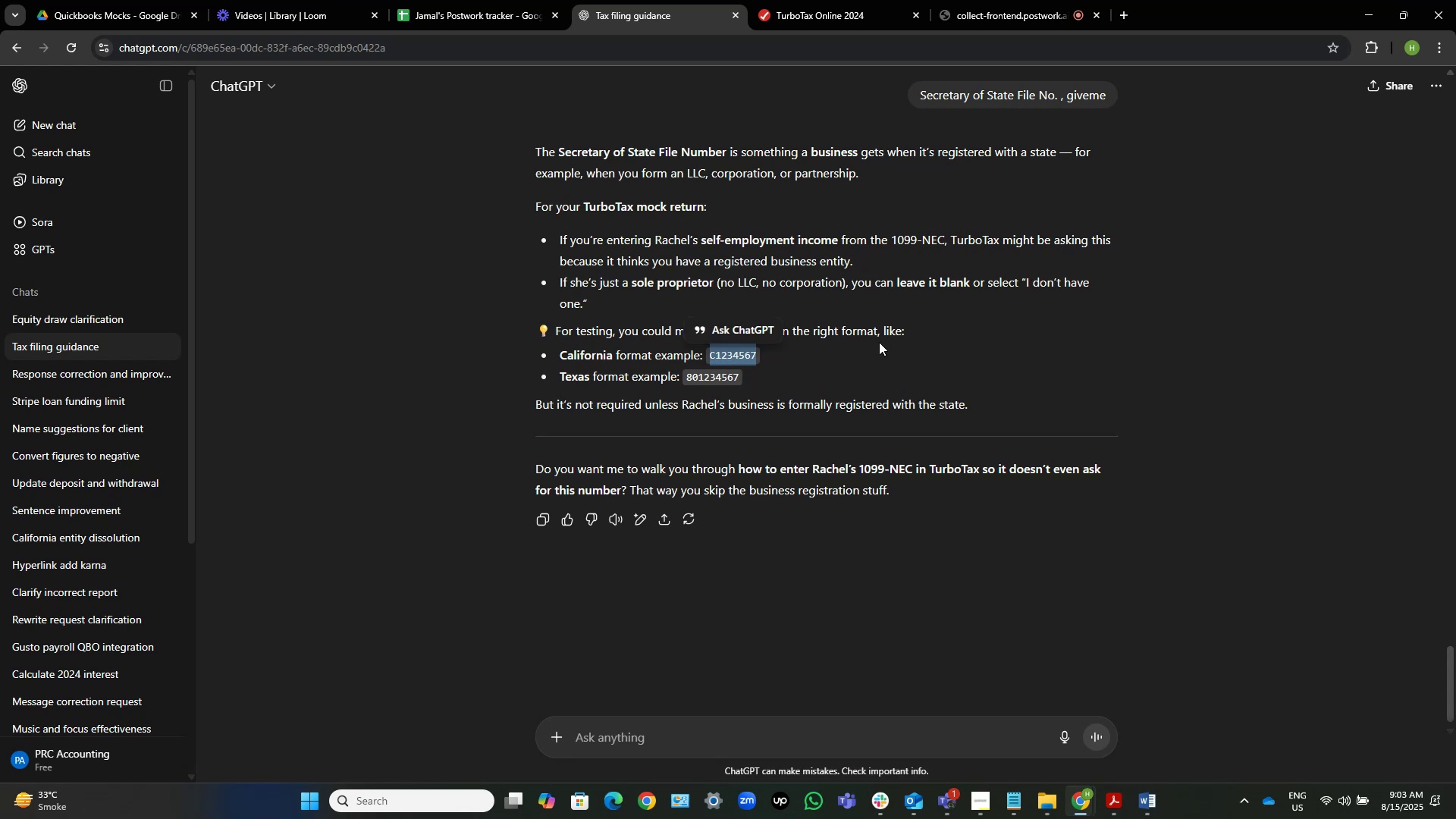 
key(Control+C)
 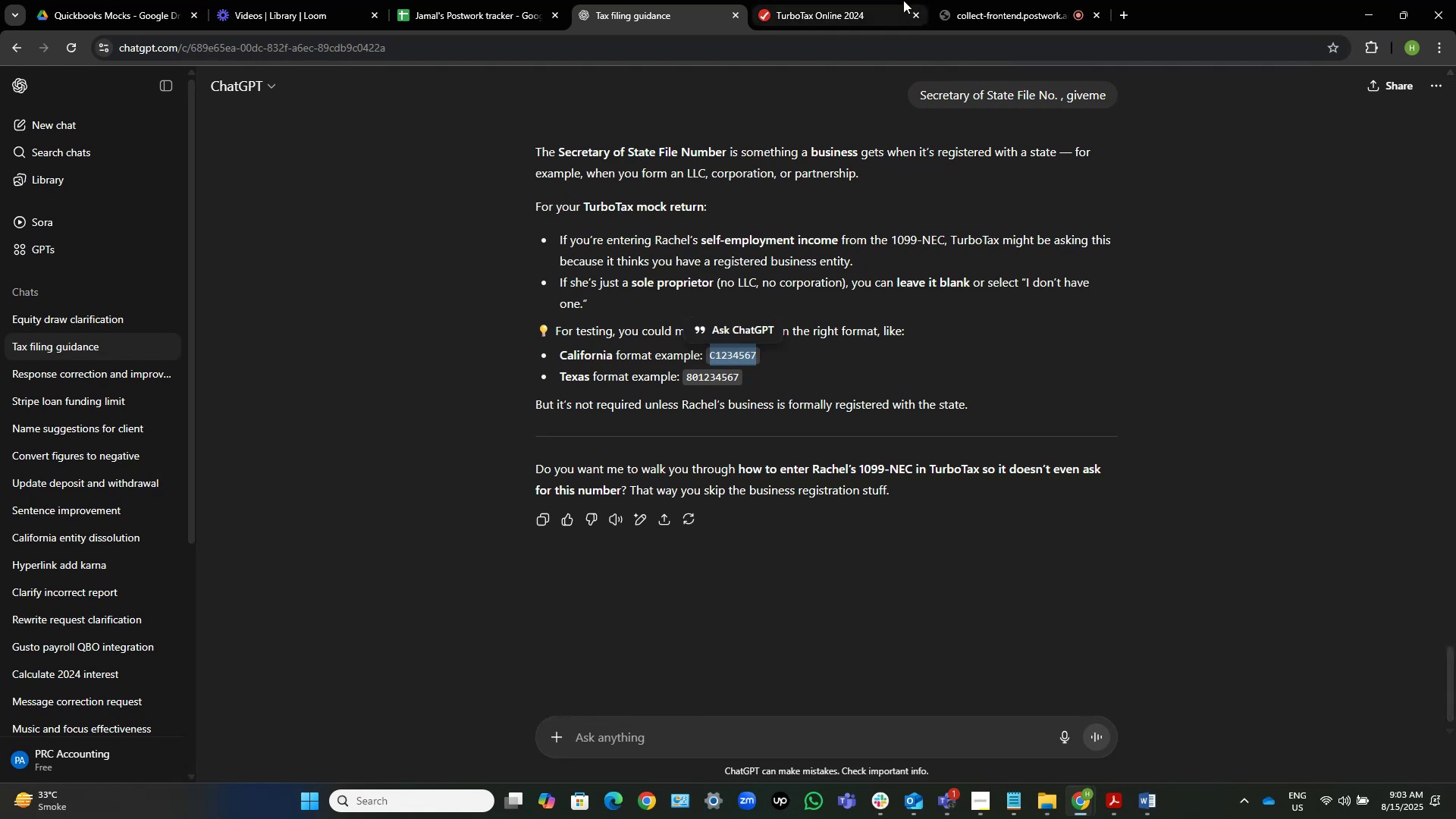 
left_click([758, 0])
 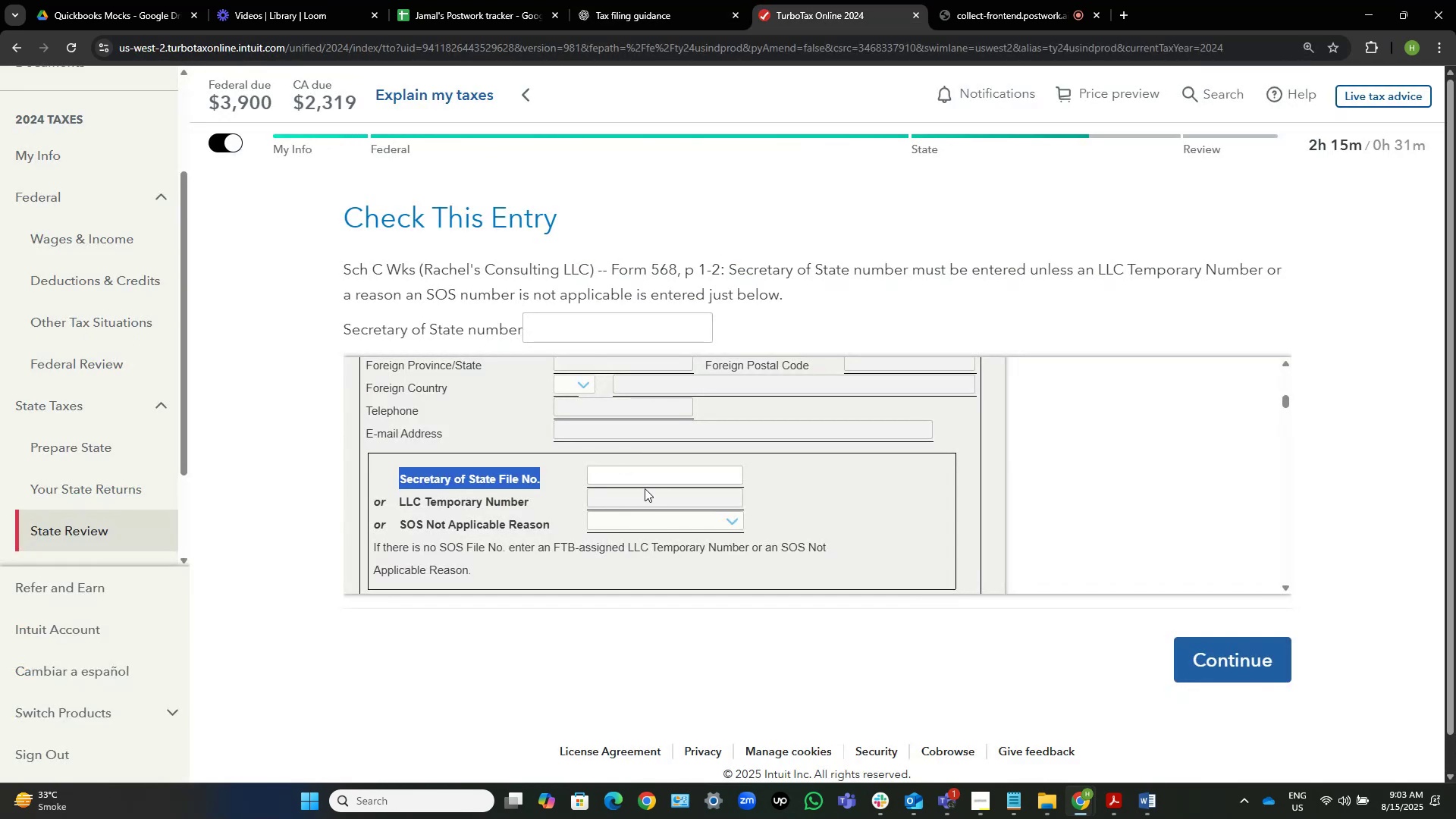 
left_click([646, 471])
 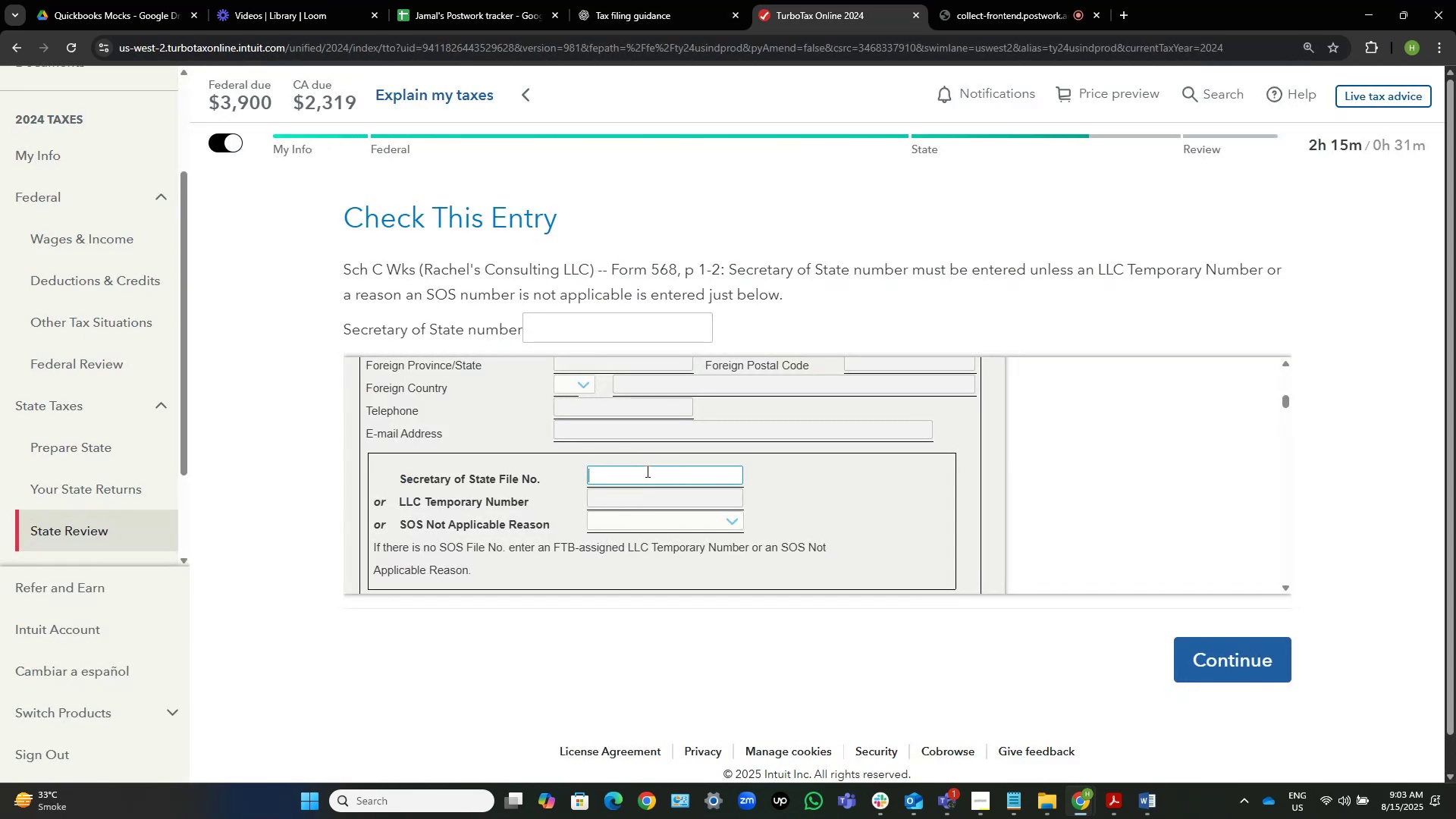 
key(Control+ControlLeft)
 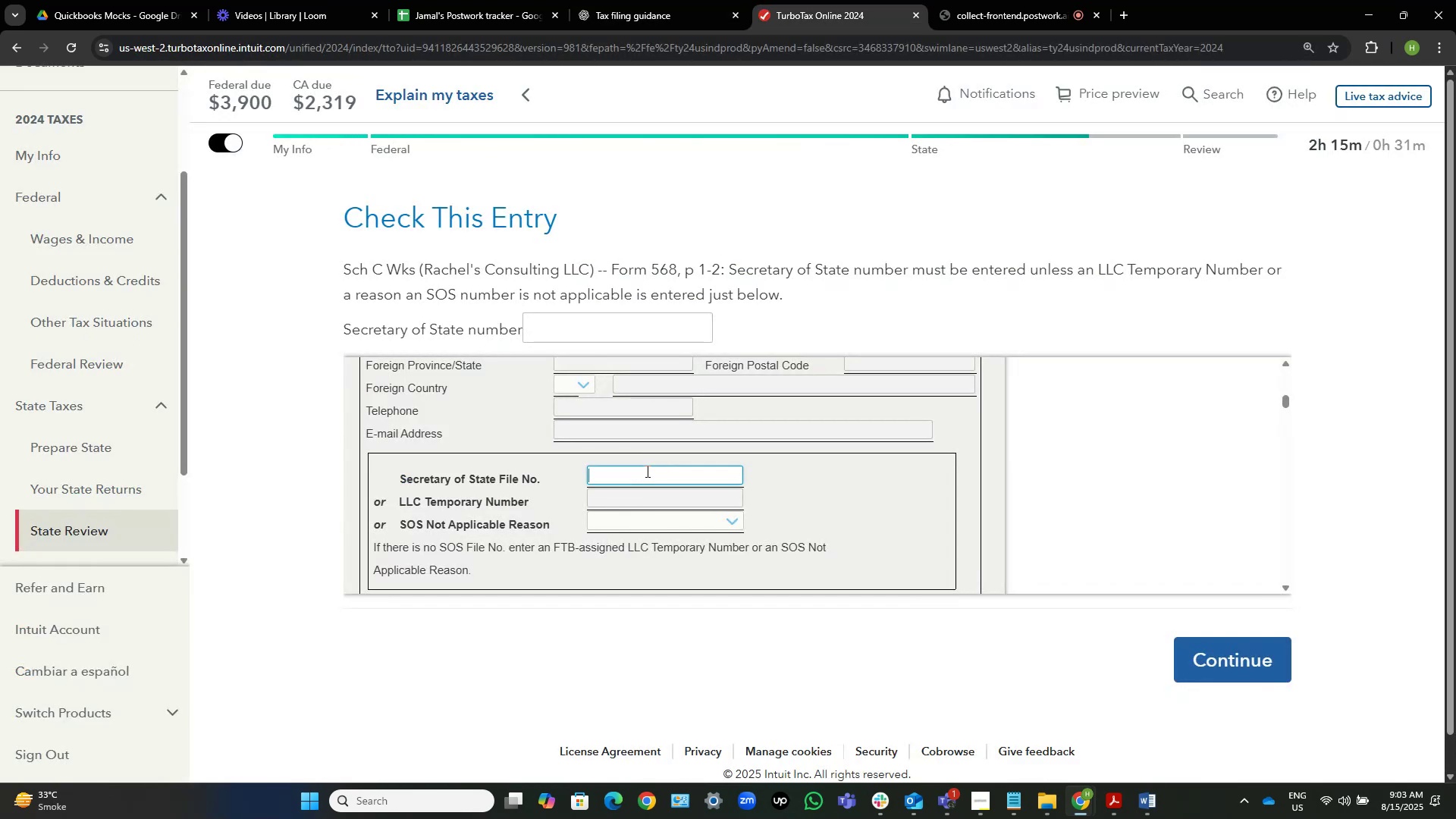 
key(Control+V)
 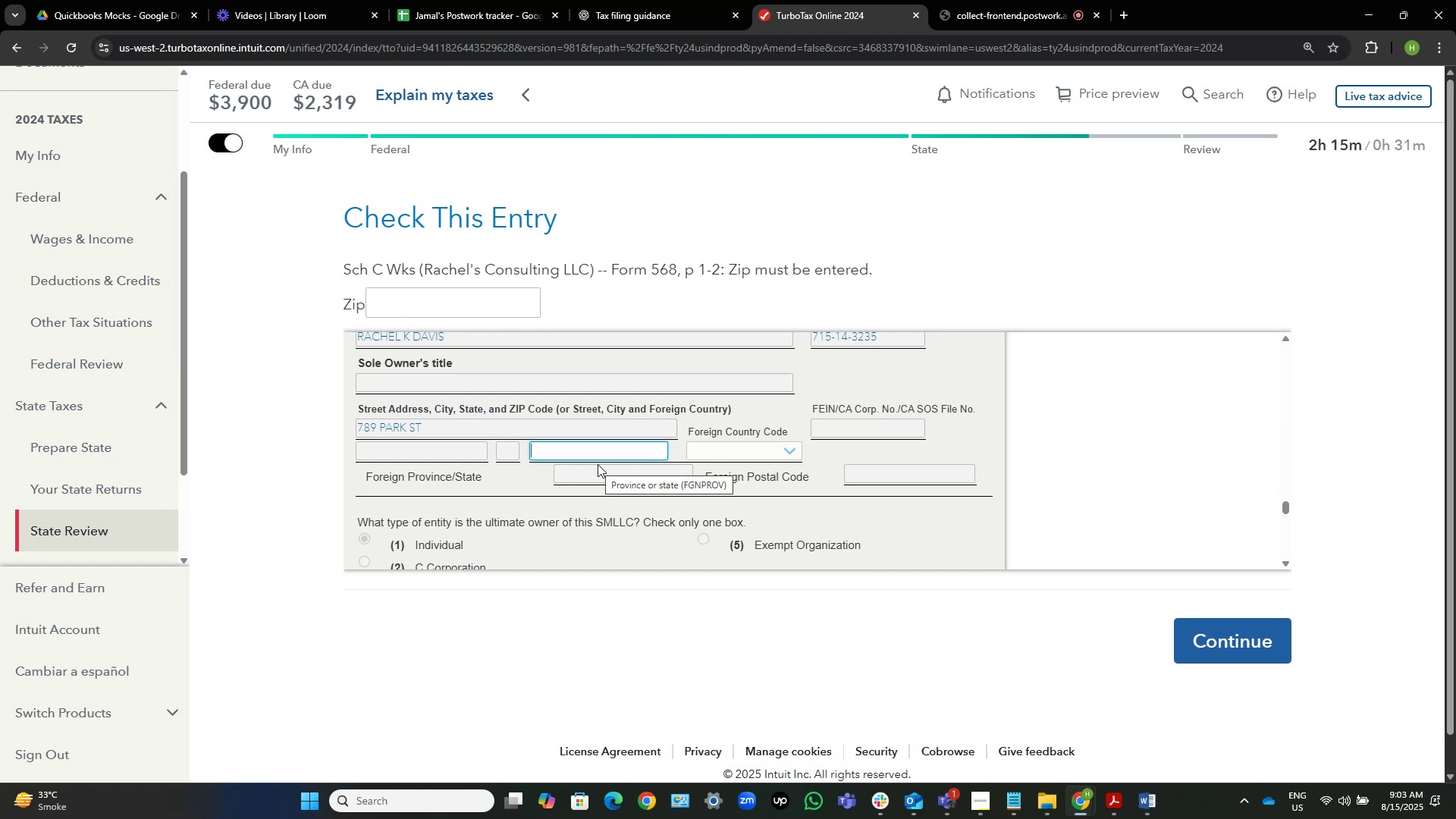 
wait(12.46)
 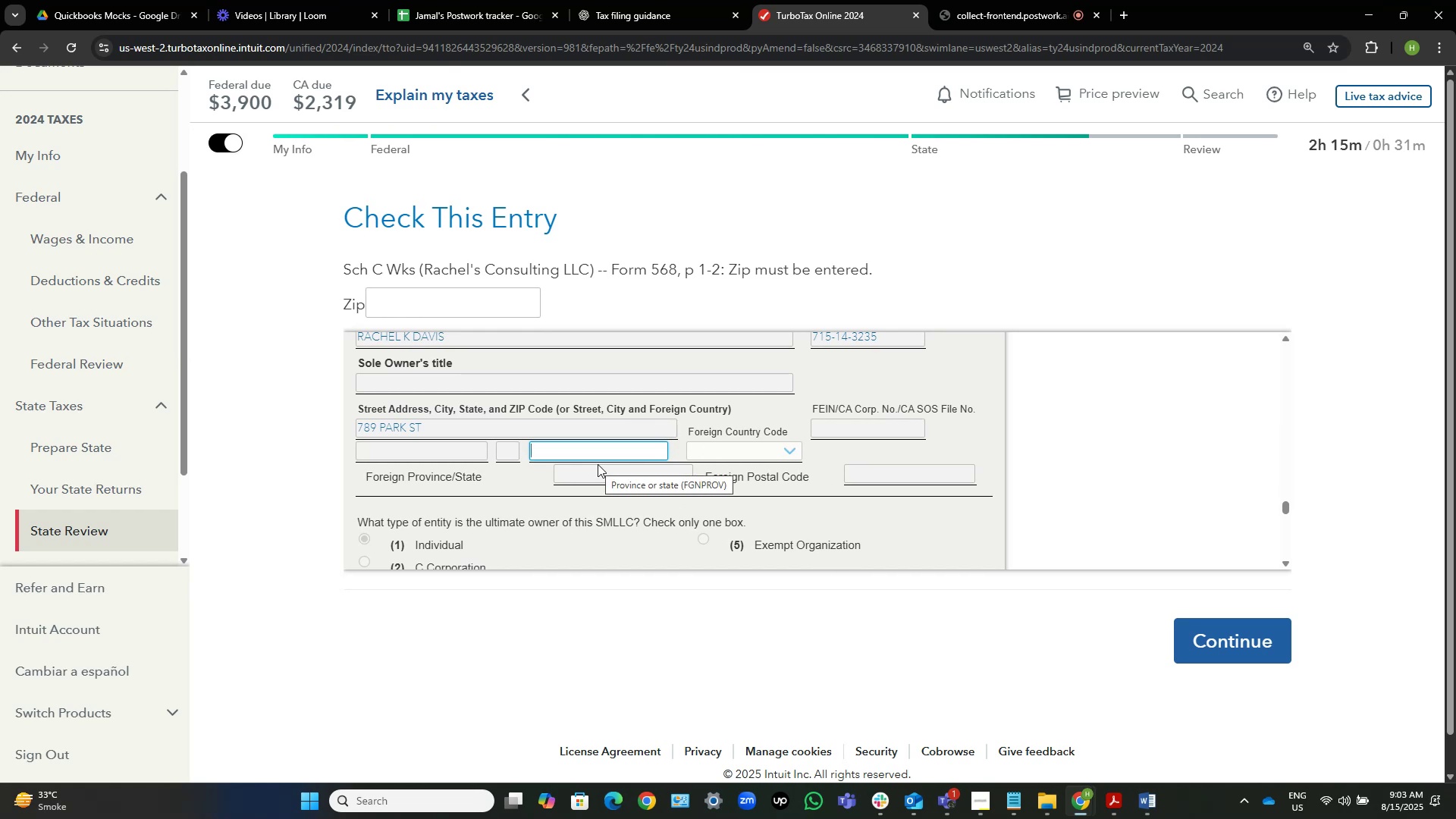 
left_click([1106, 805])
 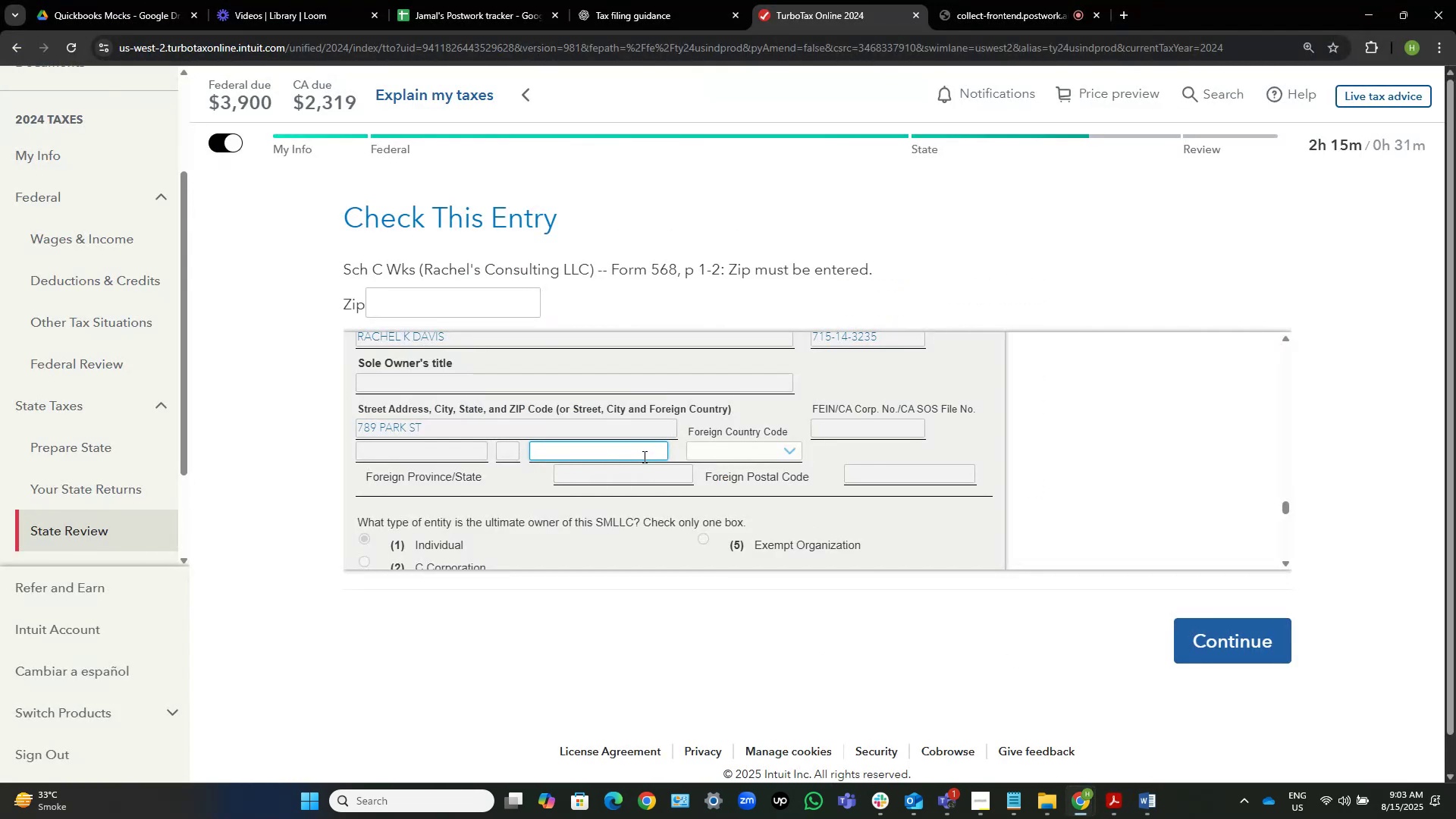 
key(Numpad9)
 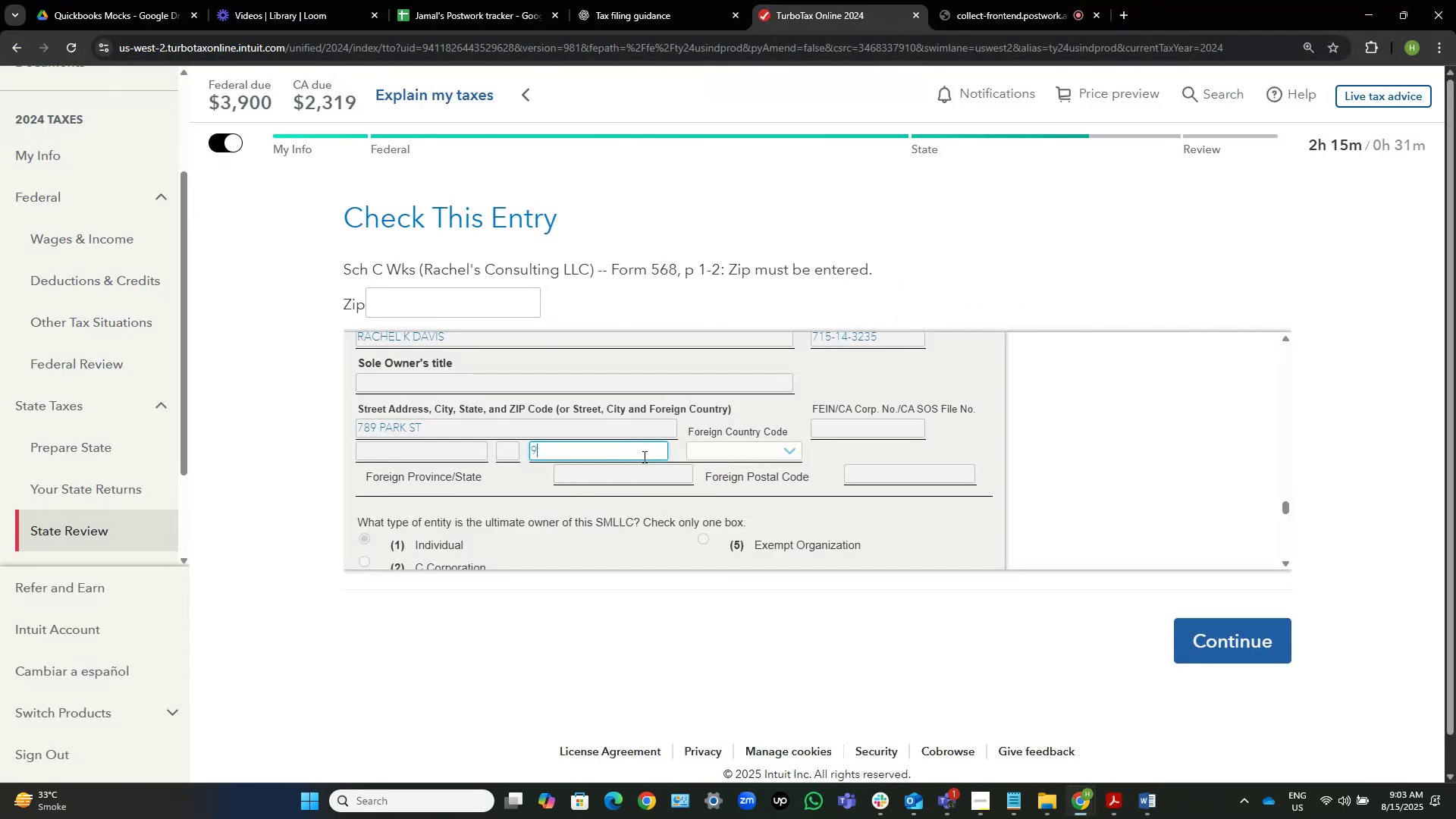 
key(Numpad4)
 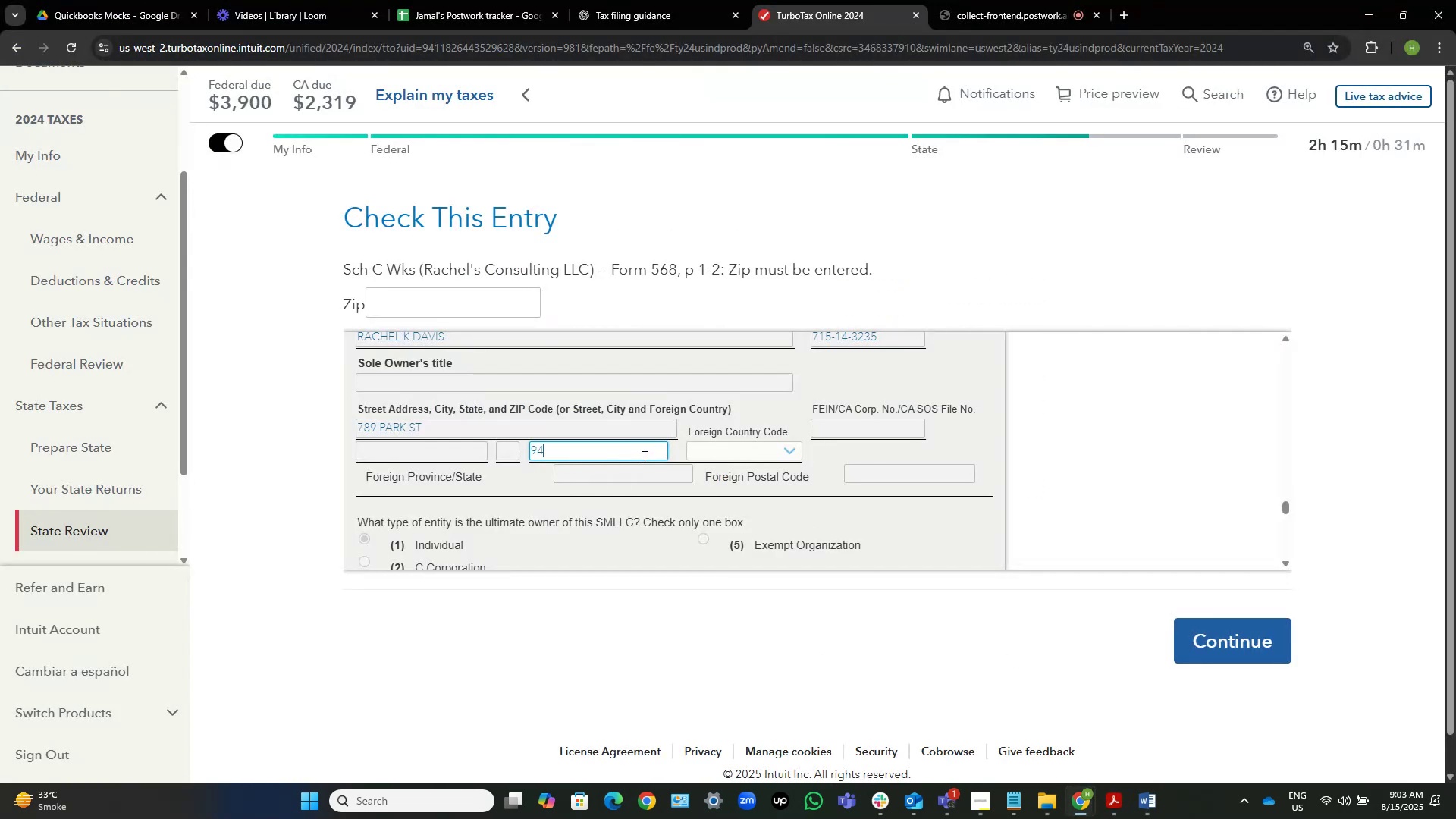 
key(Numpad1)
 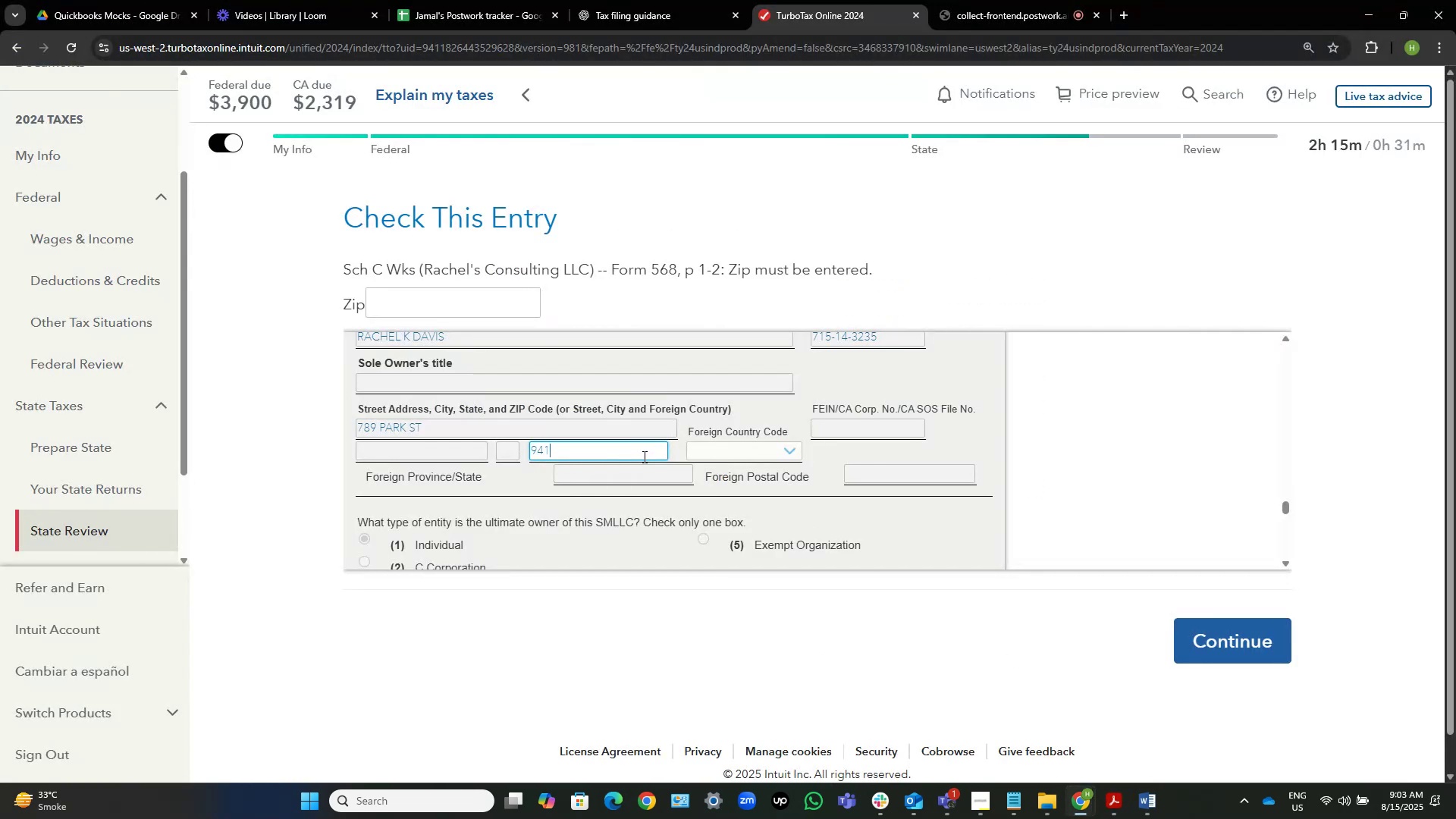 
key(Numpad1)
 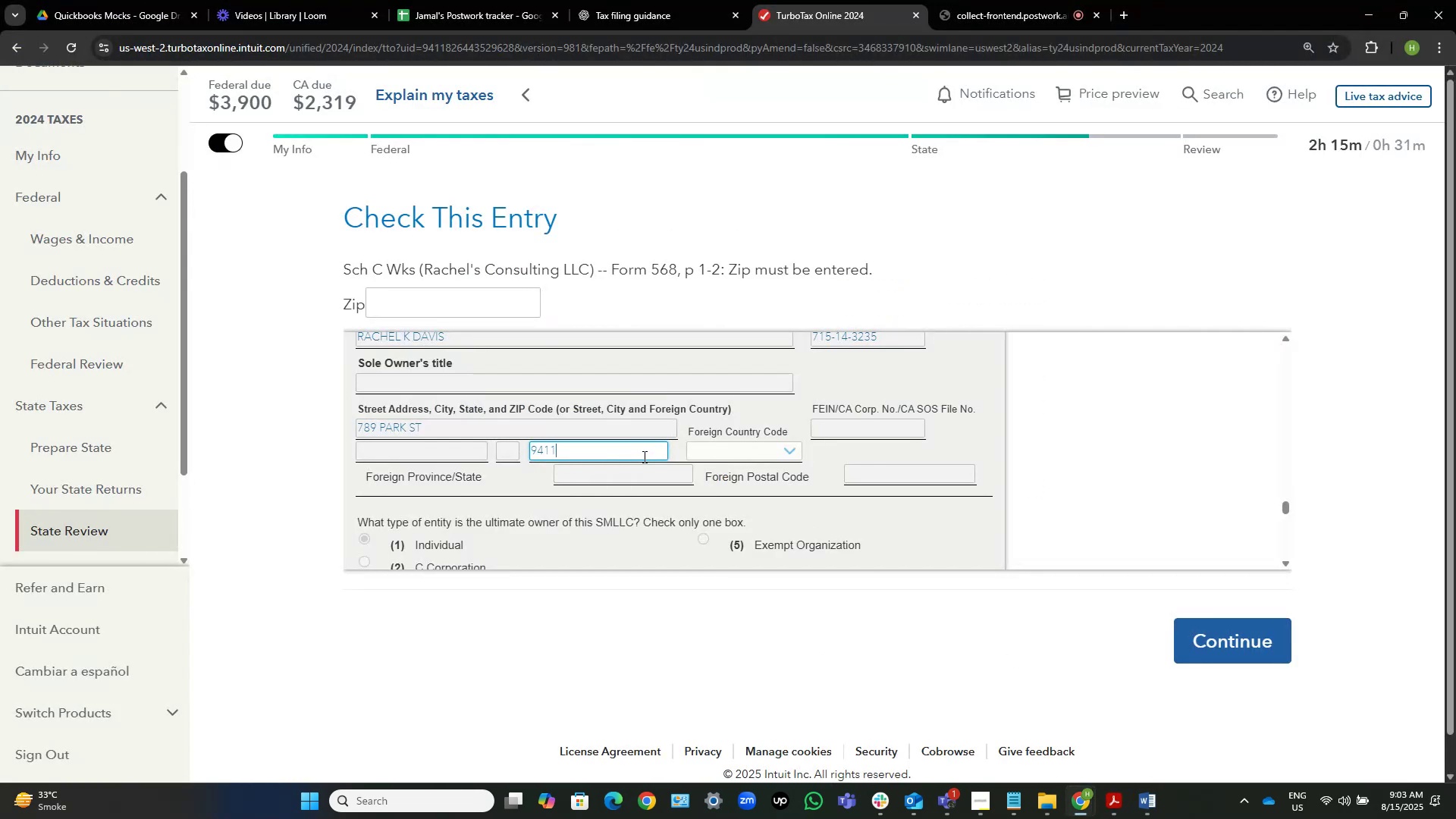 
key(Numpad0)
 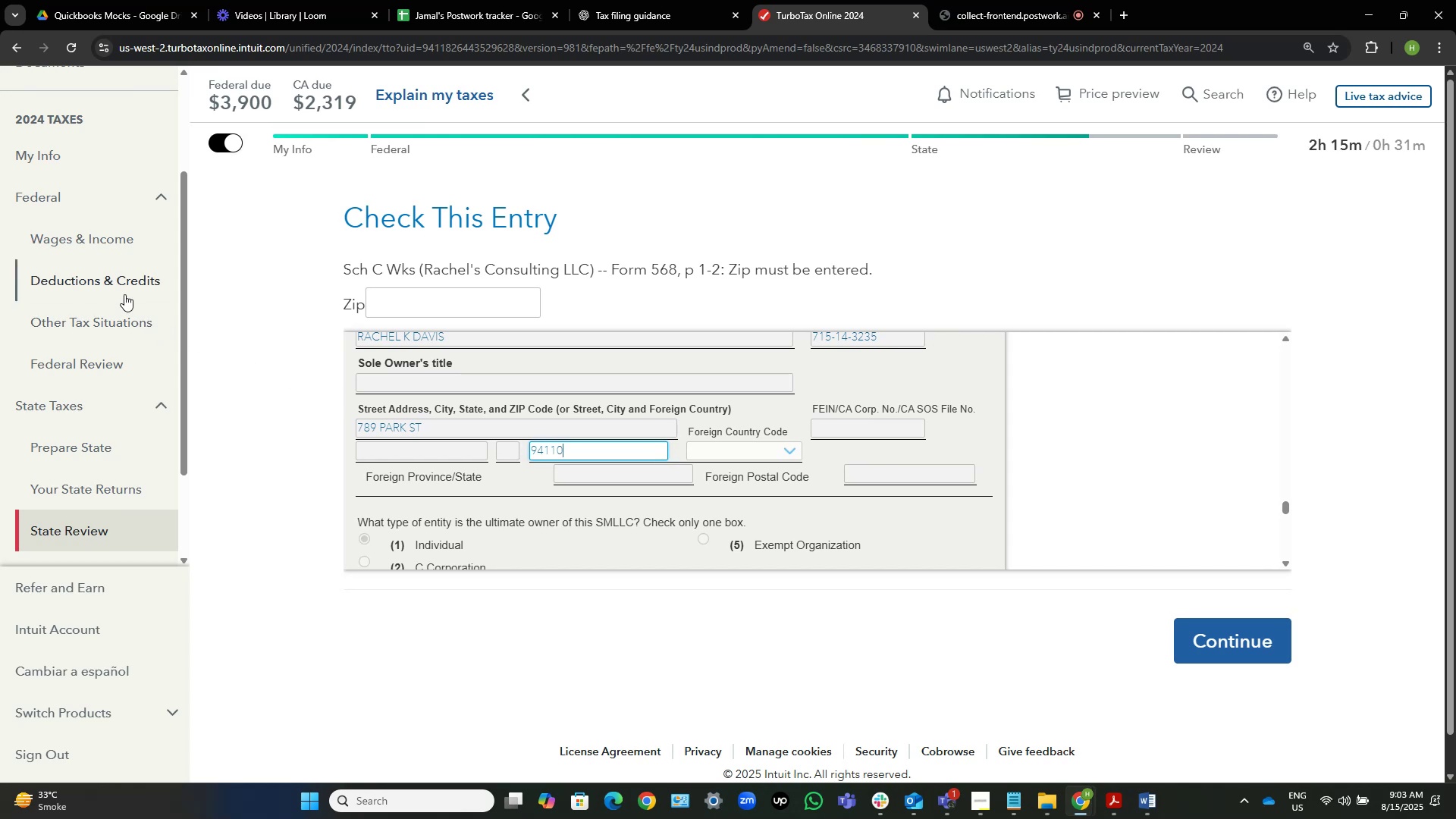 
left_click([490, 309])
 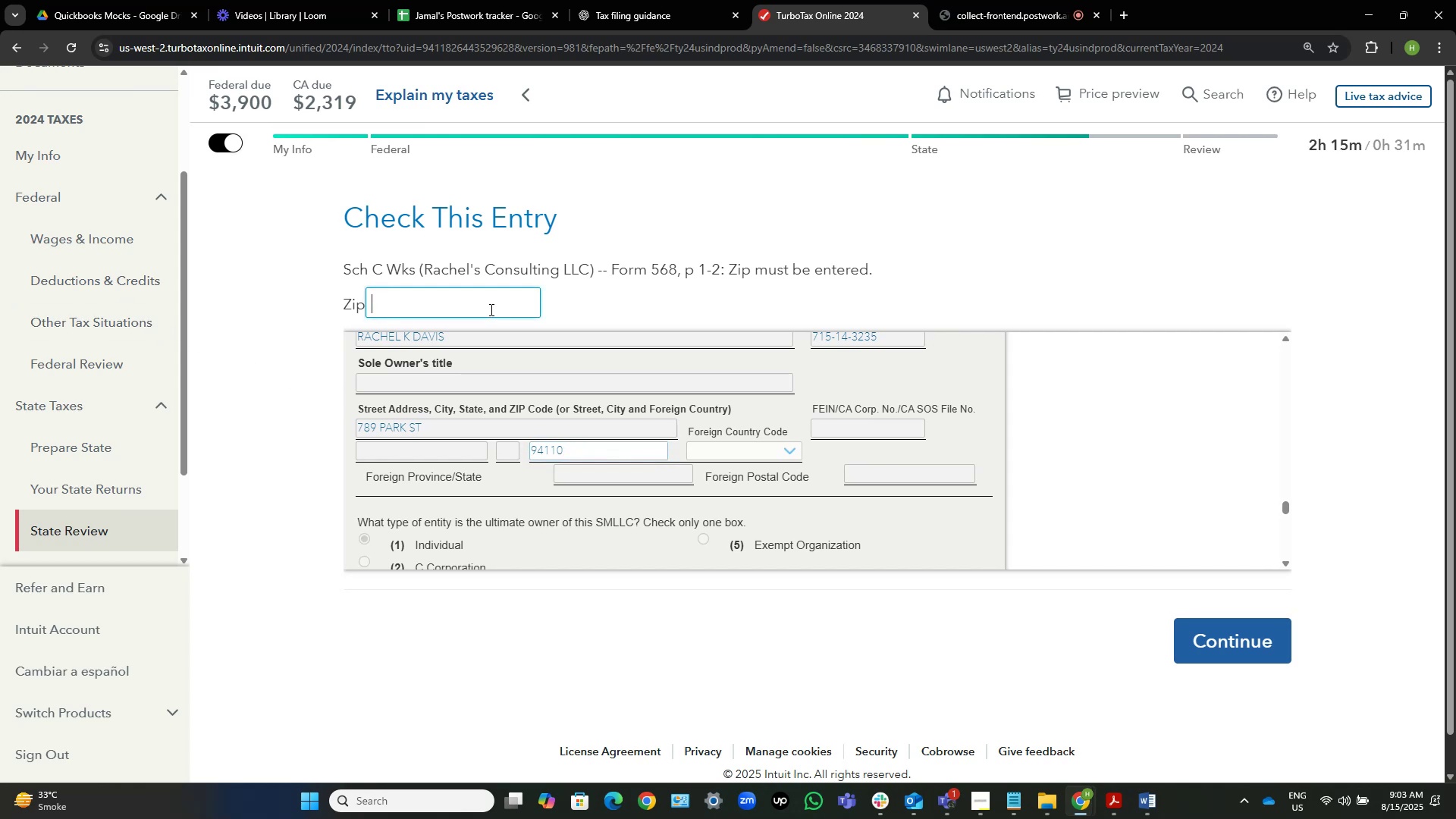 
key(Numpad9)
 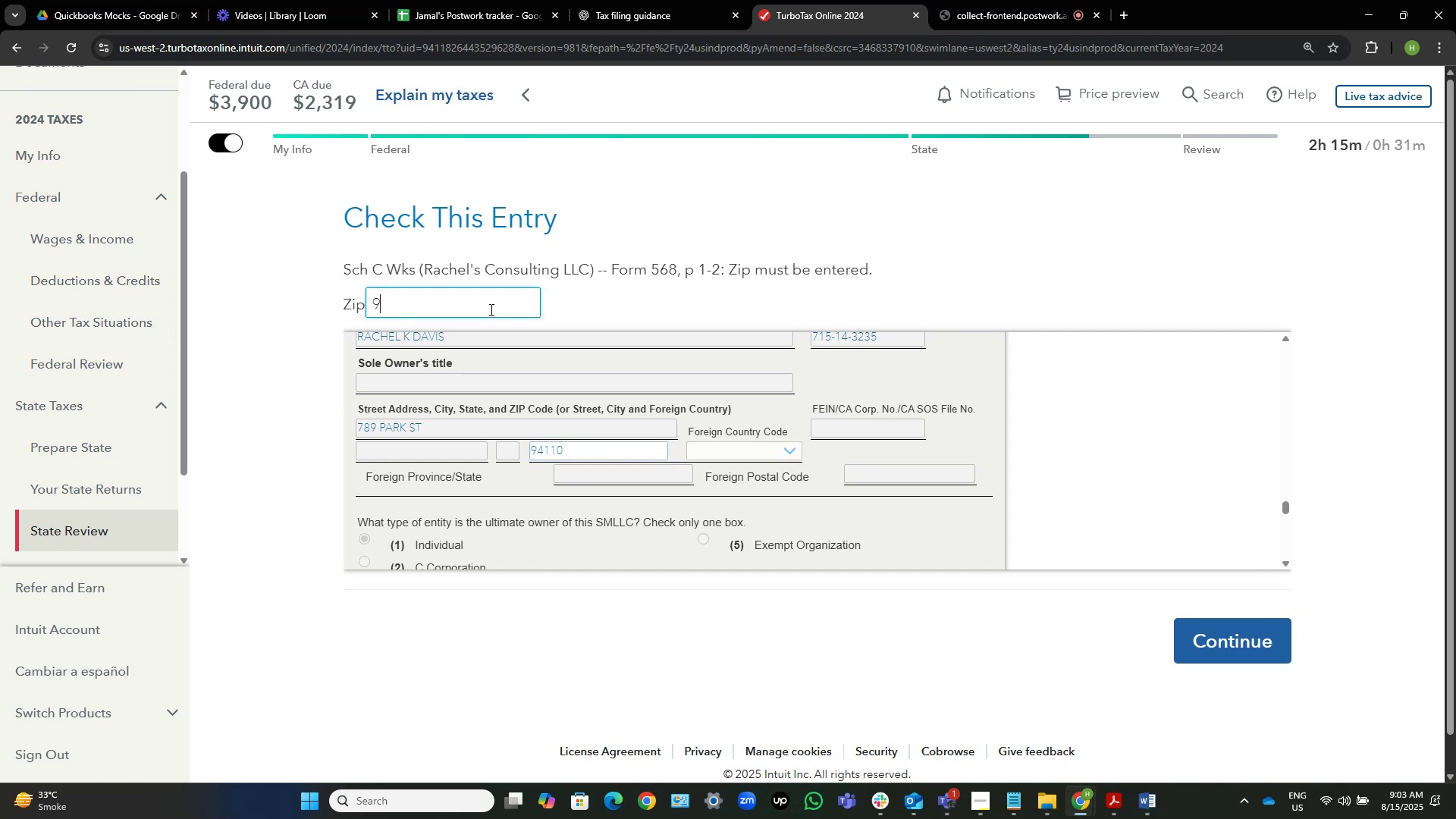 
key(Numpad4)
 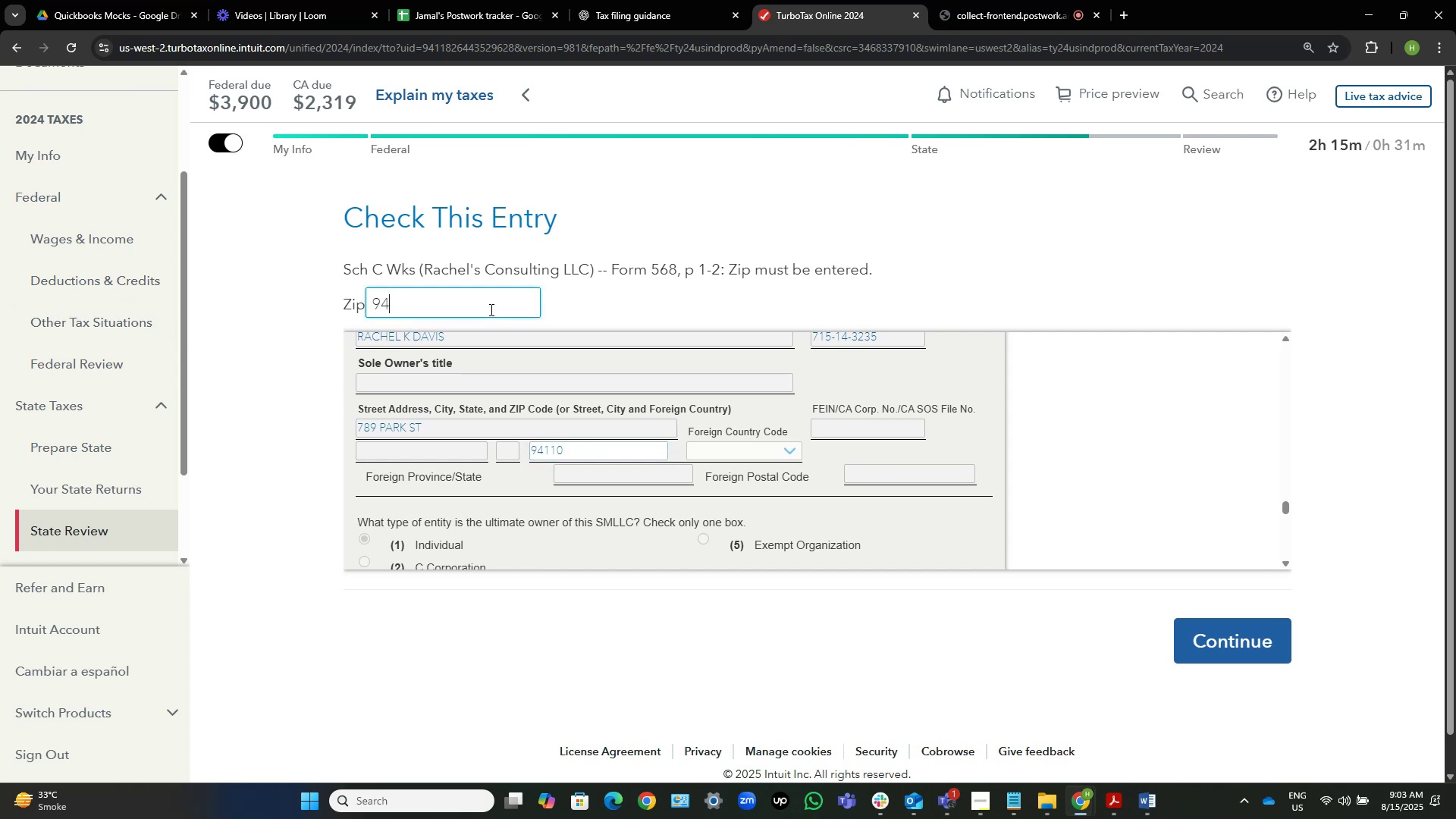 
key(Numpad1)
 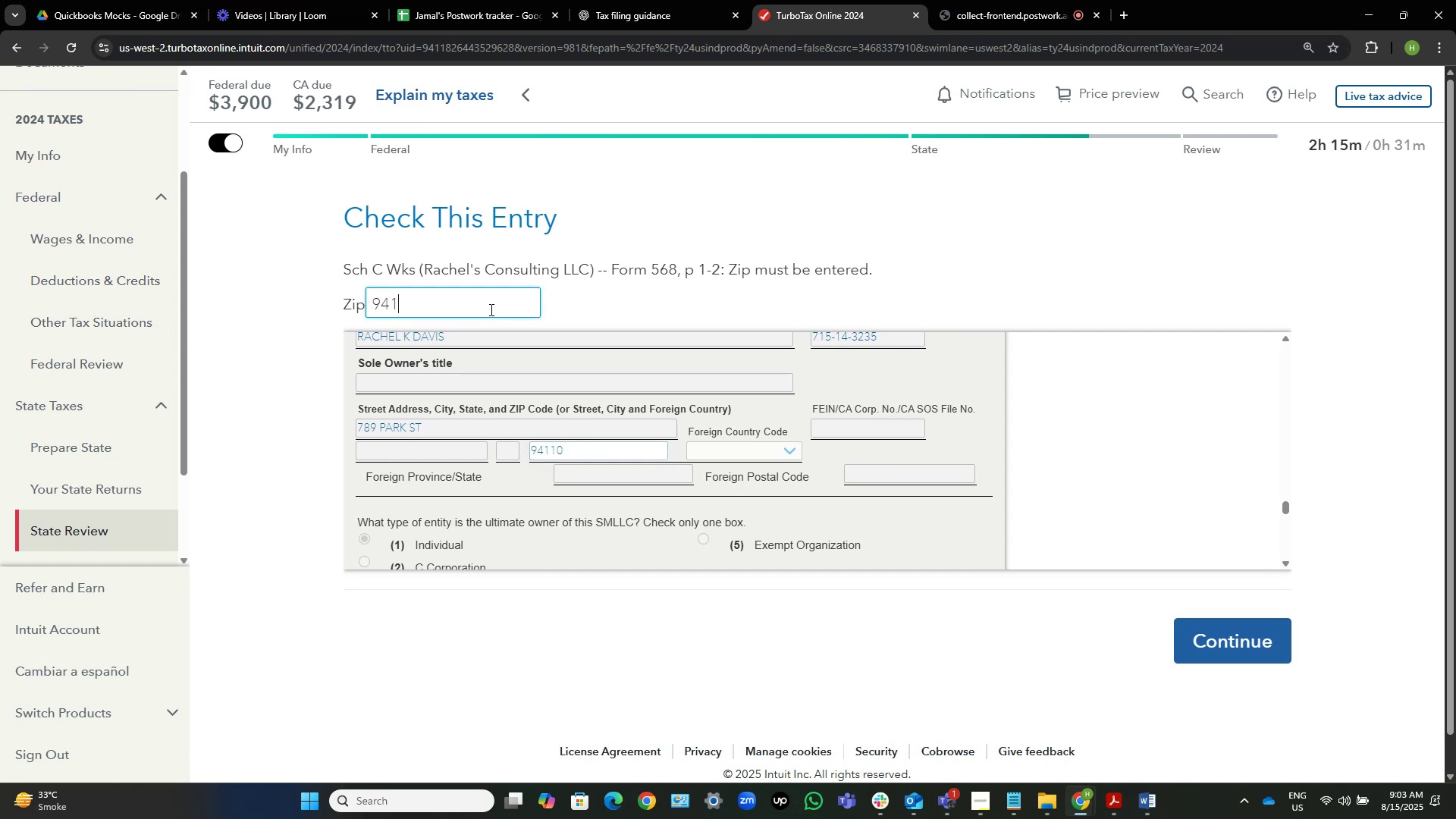 
key(Numpad1)
 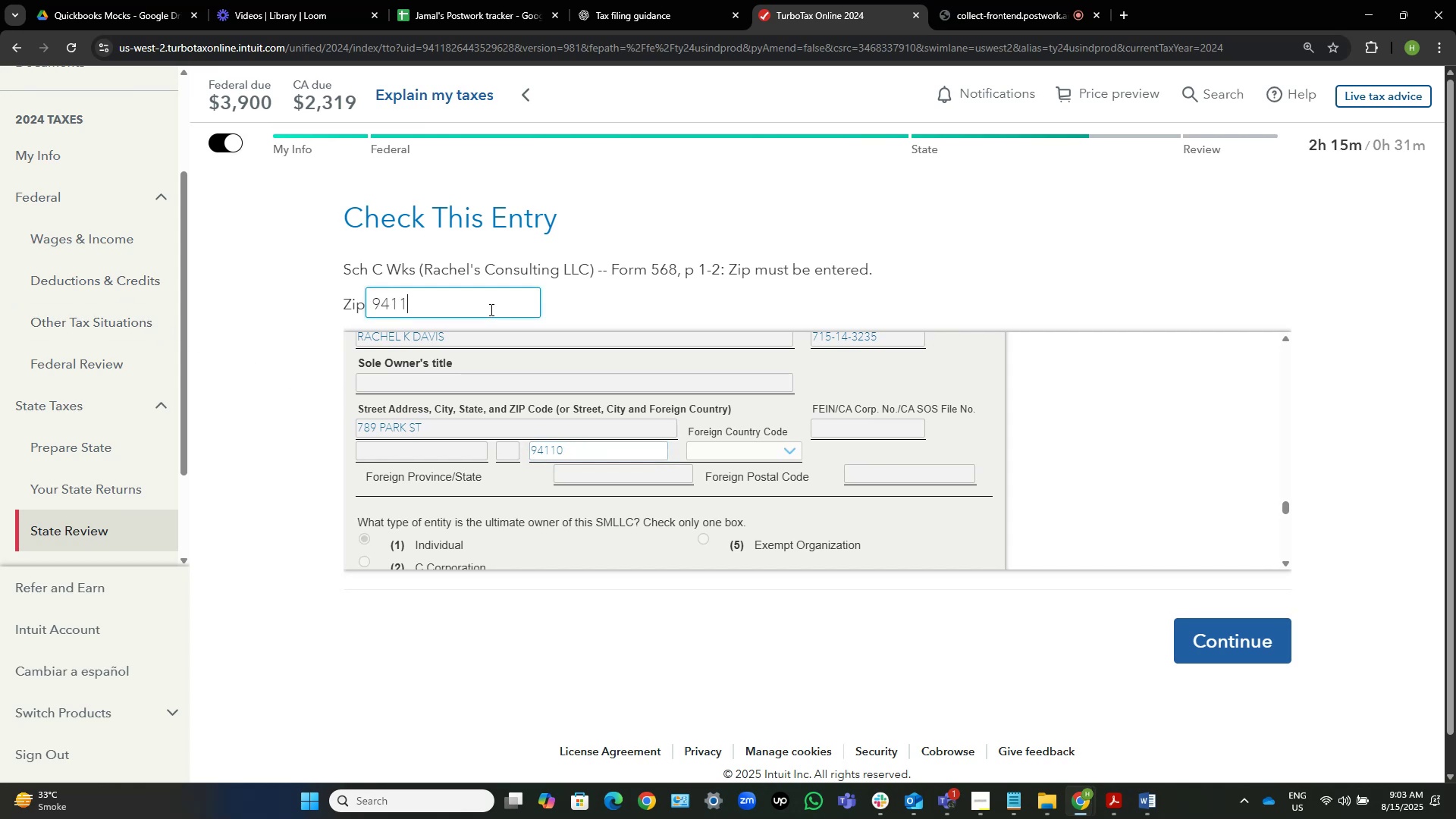 
key(Numpad0)
 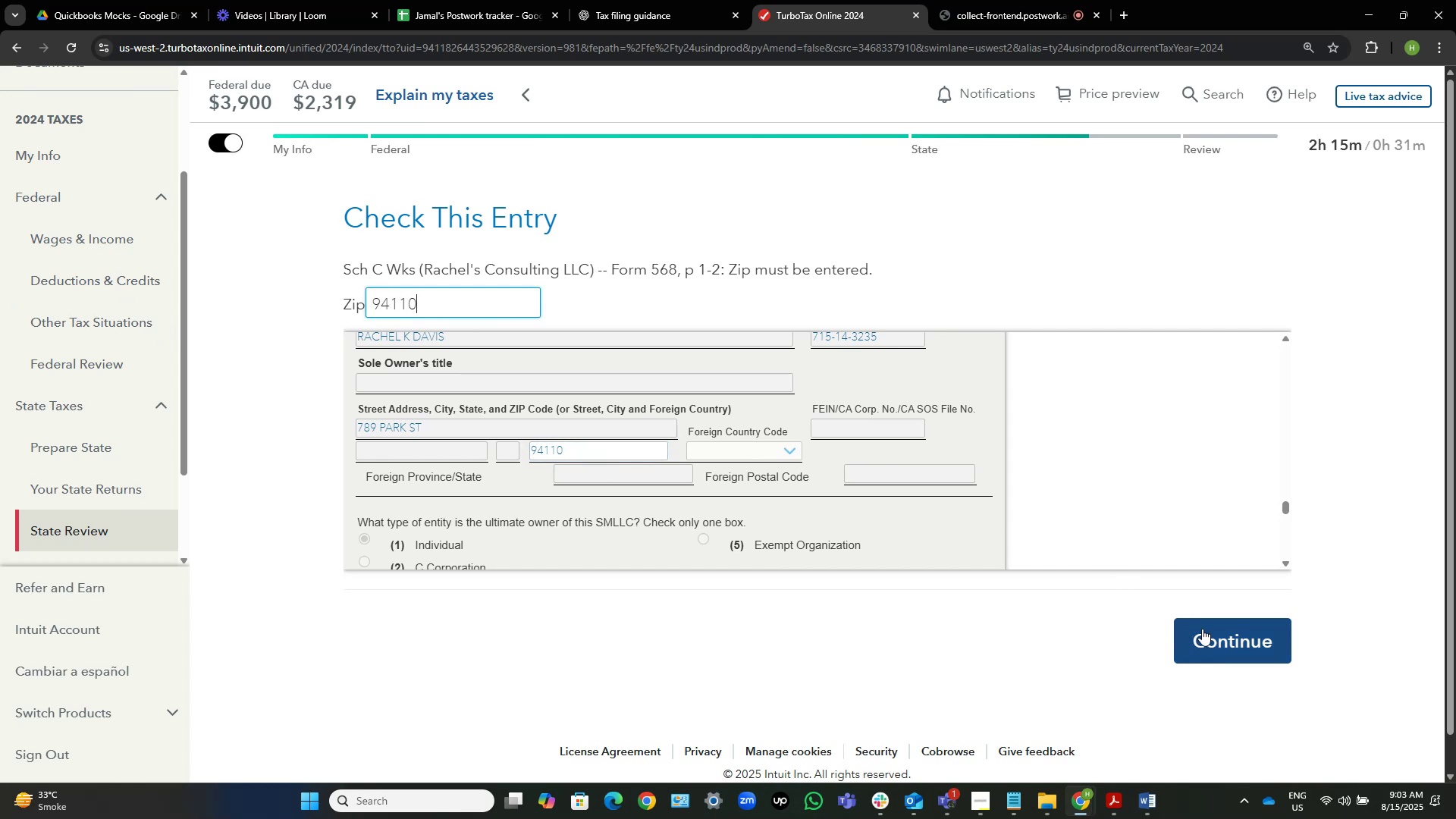 
left_click([1248, 641])
 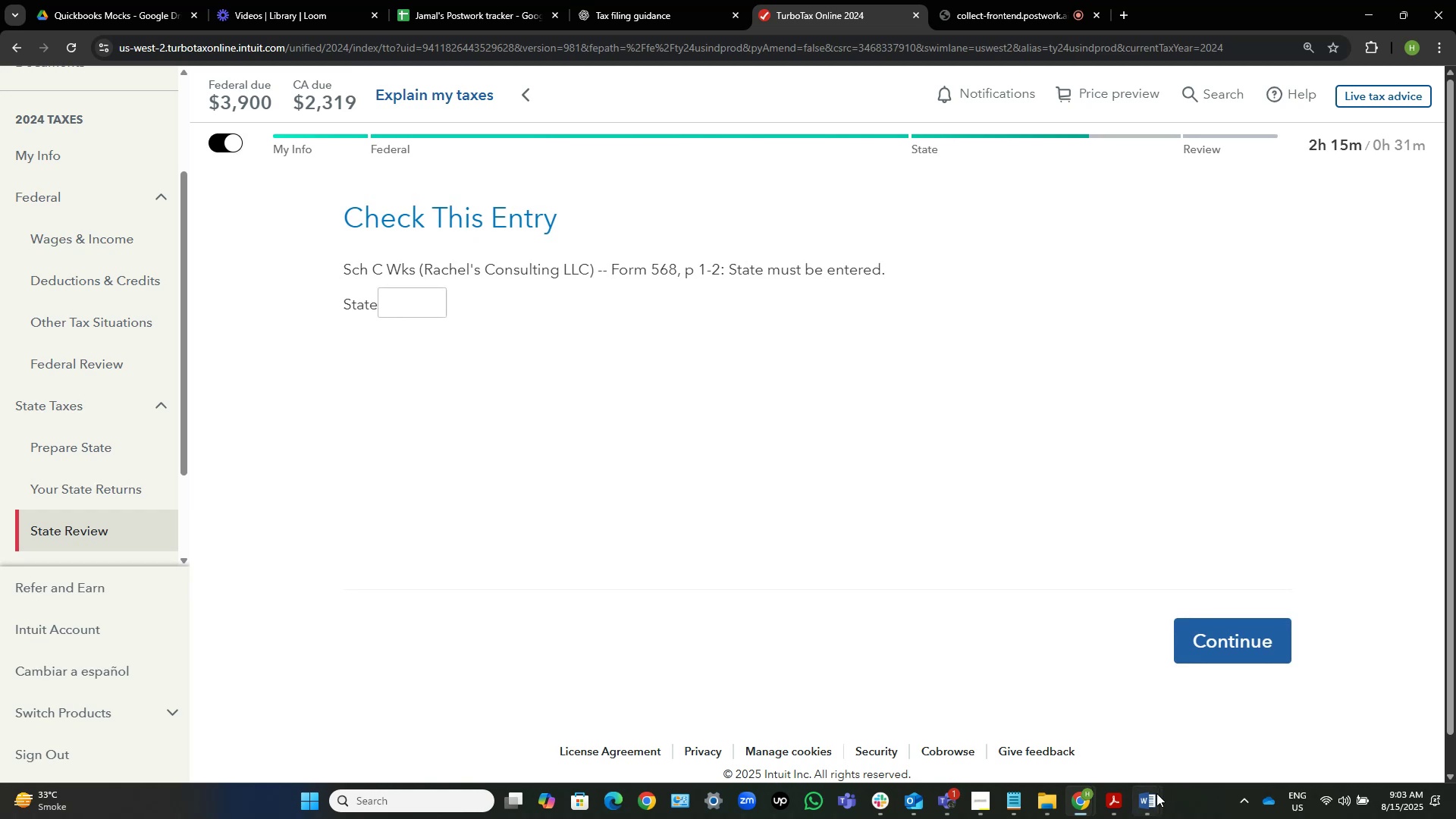 
left_click([1144, 803])
 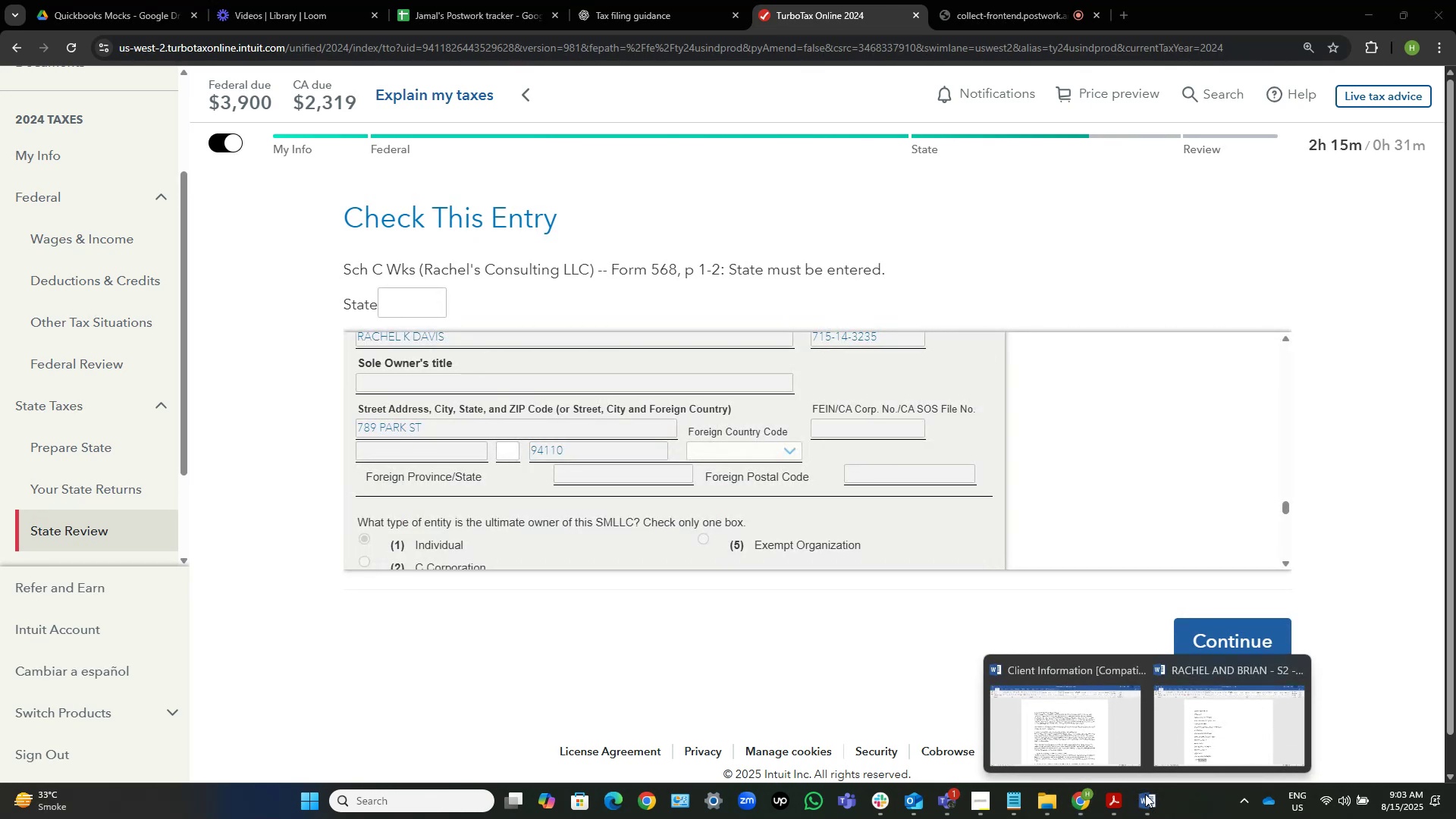 
left_click([1228, 742])
 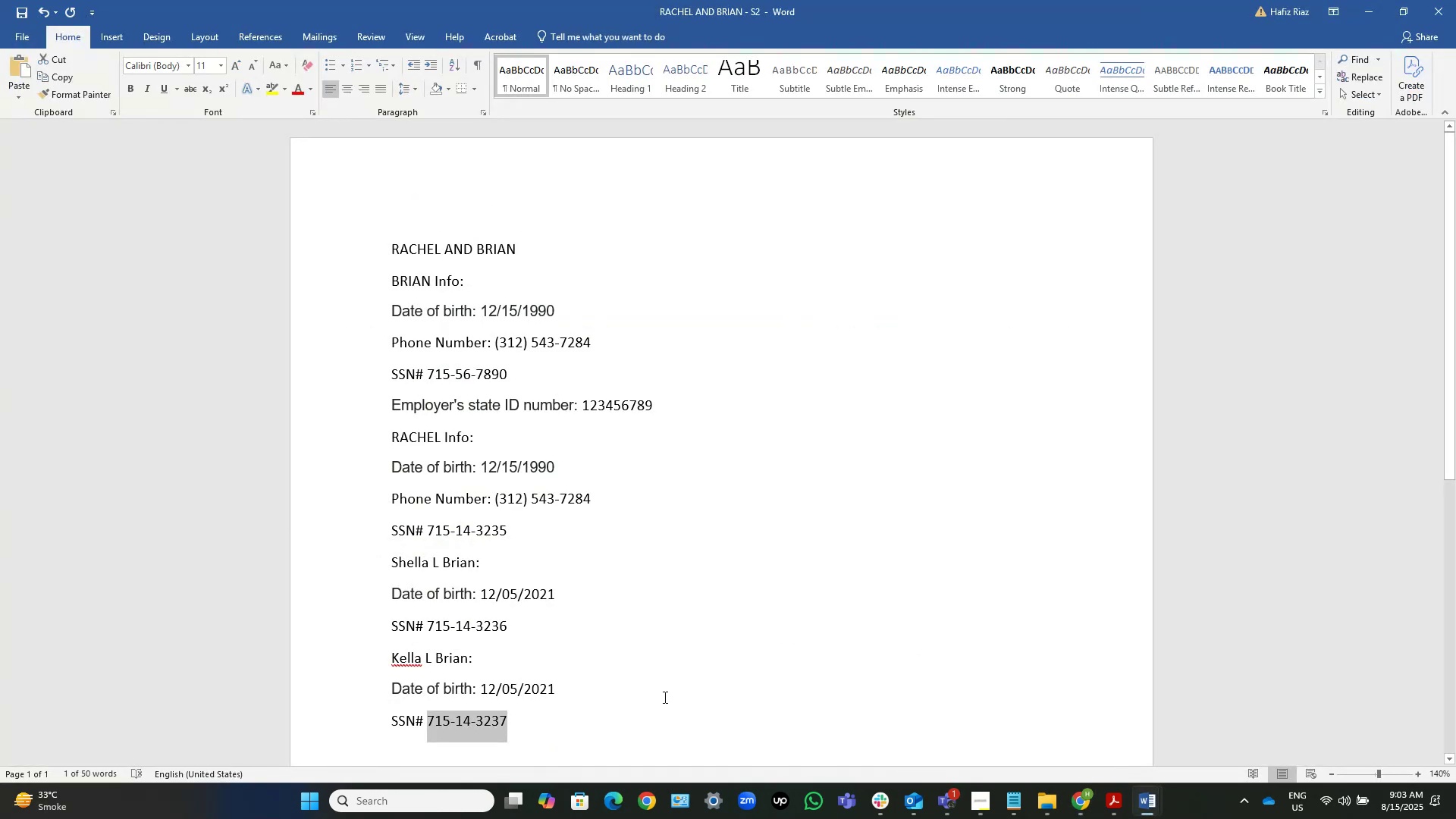 
left_click([656, 738])
 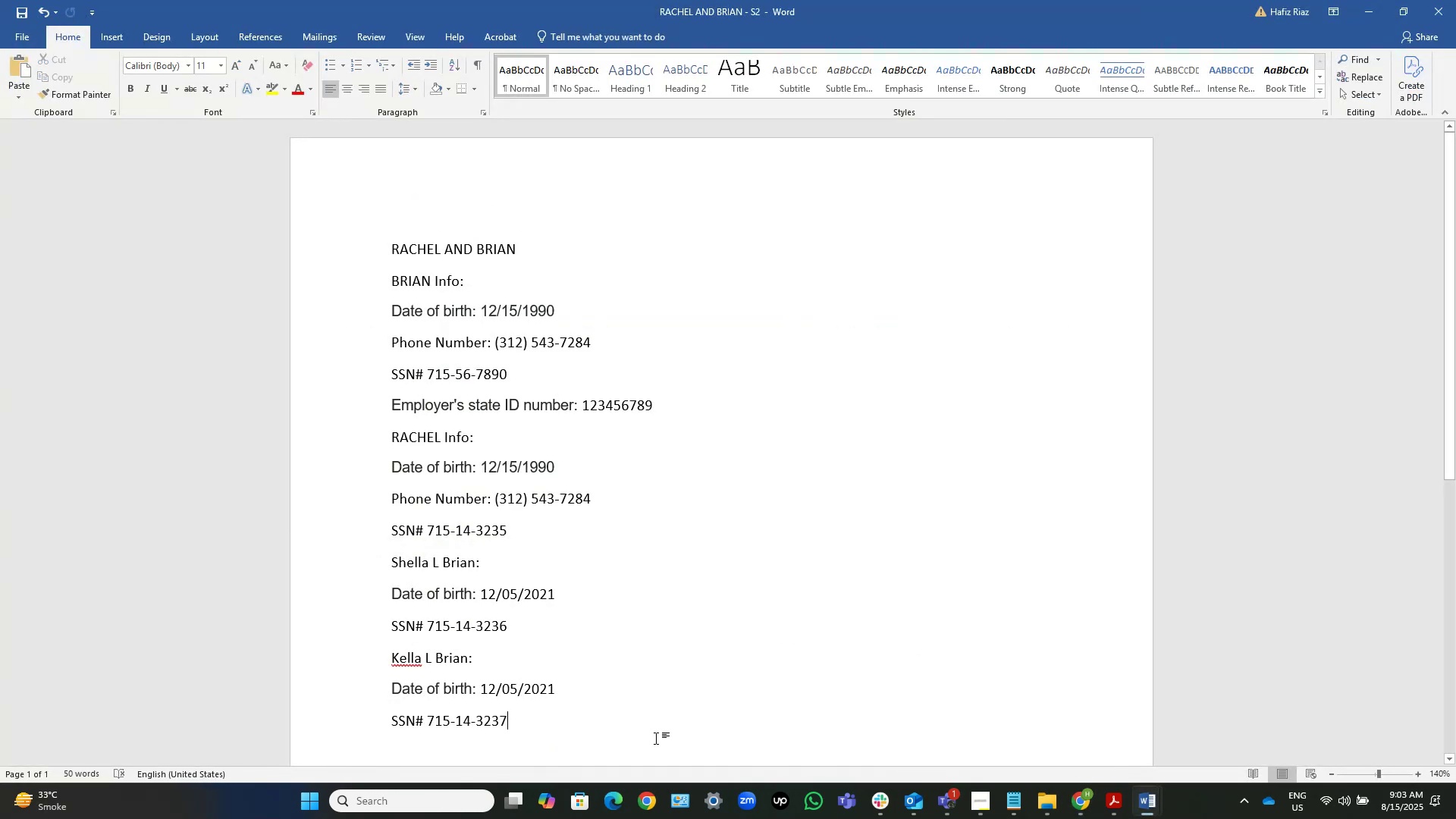 
key(NumpadEnter)
 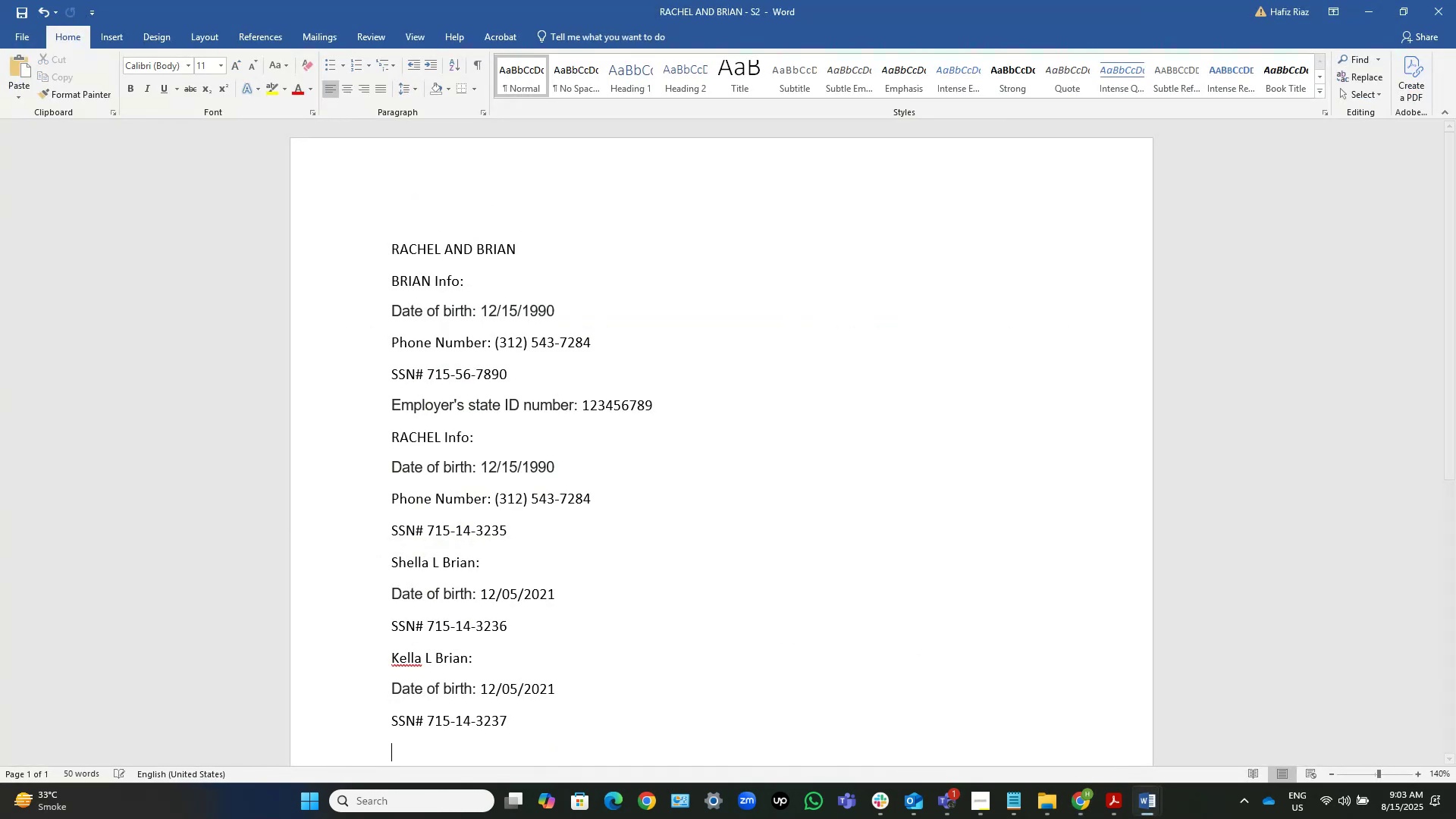 
key(Control+V)
 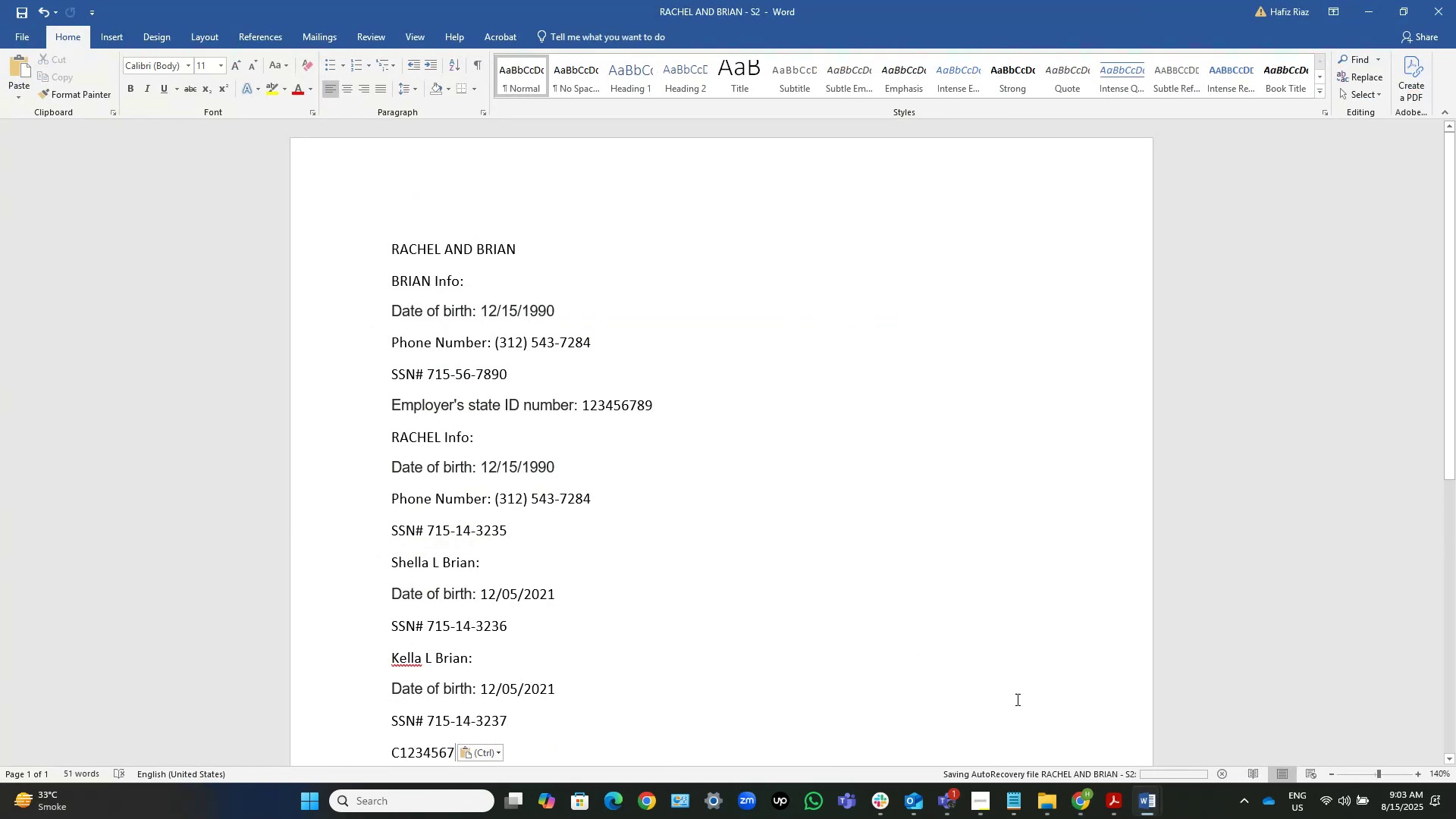 
left_click([1094, 802])
 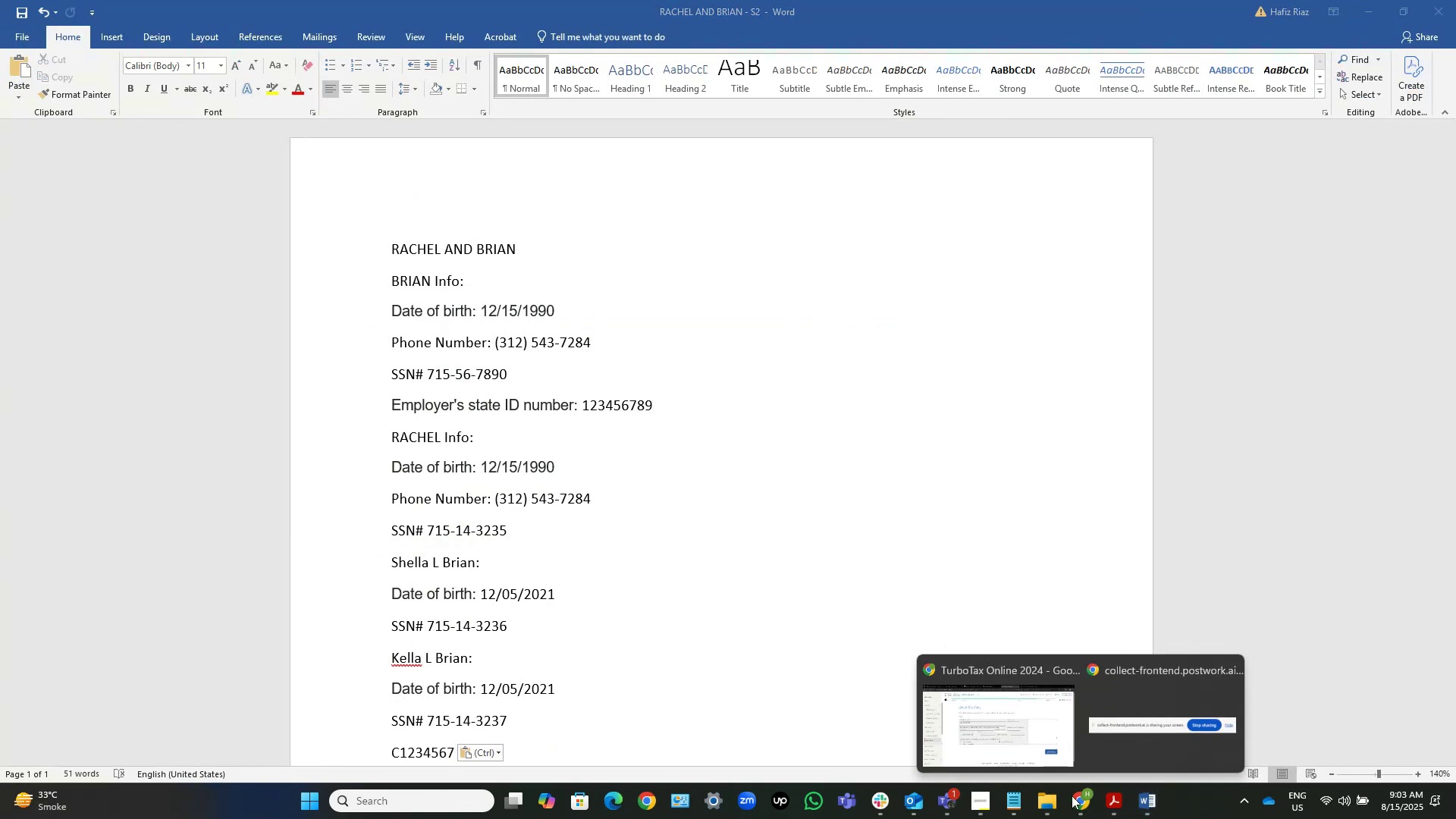 
left_click([1030, 739])
 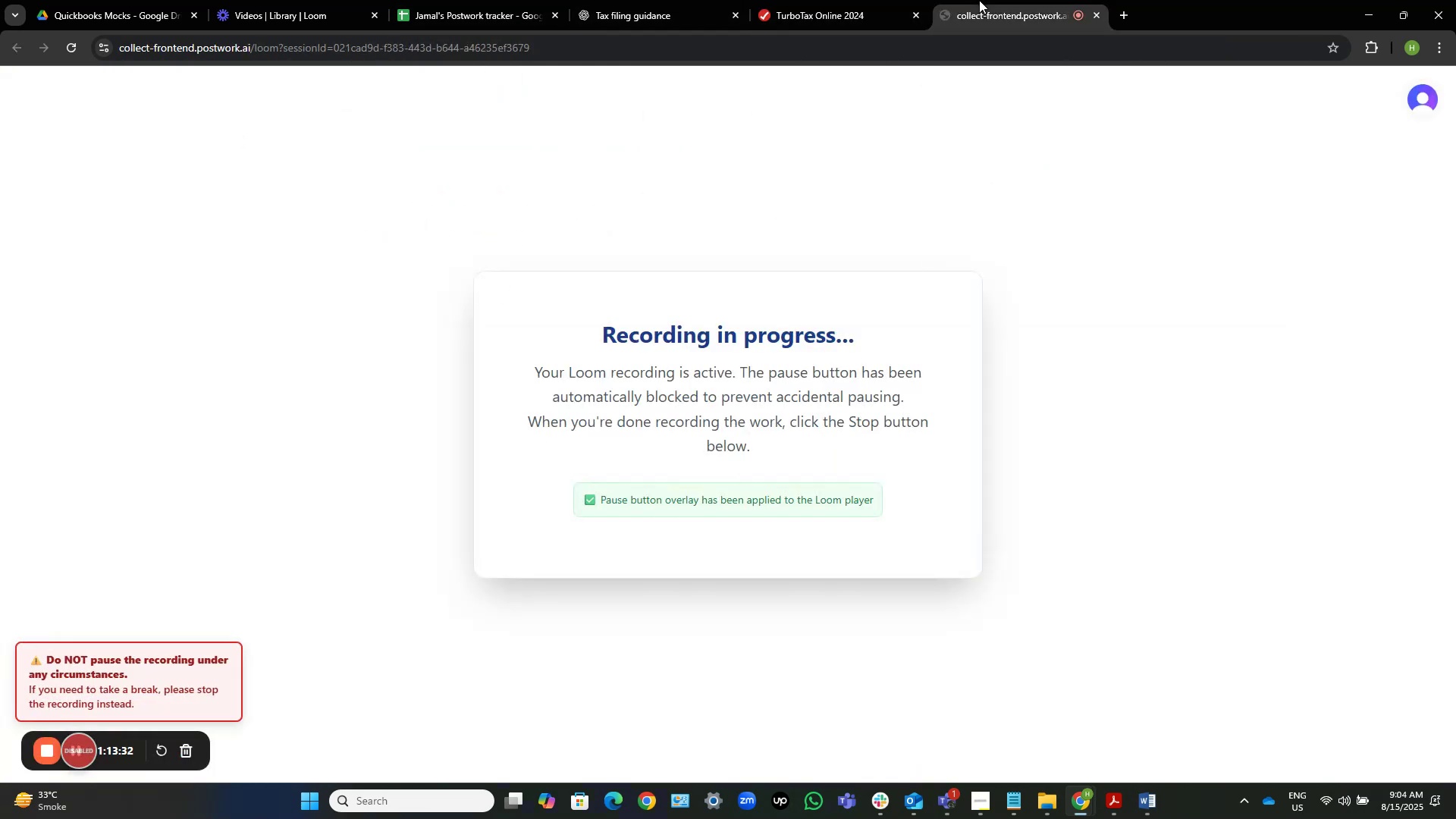 
wait(6.85)
 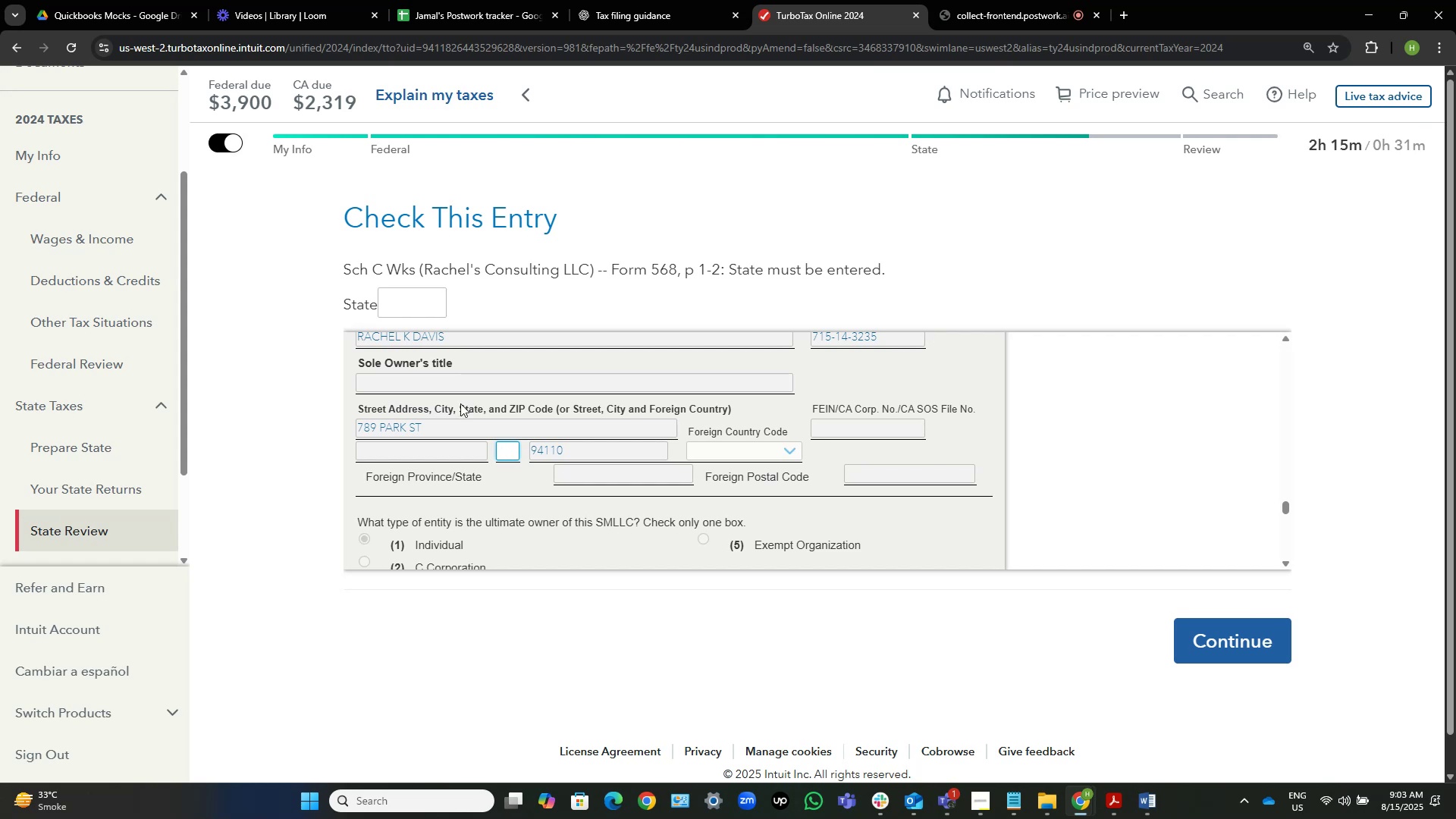 
left_click([674, 0])
 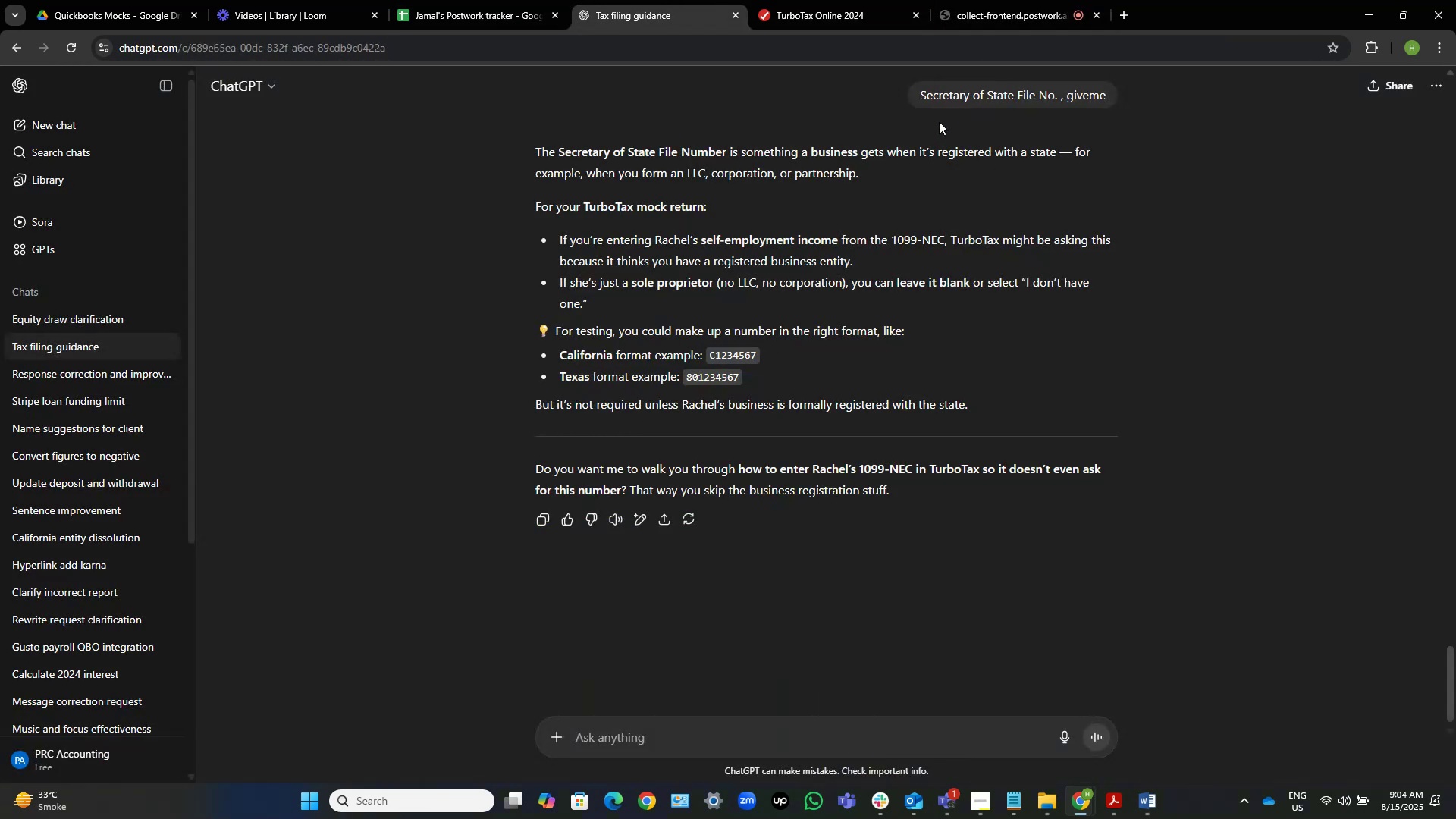 
left_click_drag(start_coordinate=[921, 95], to_coordinate=[1053, 105])
 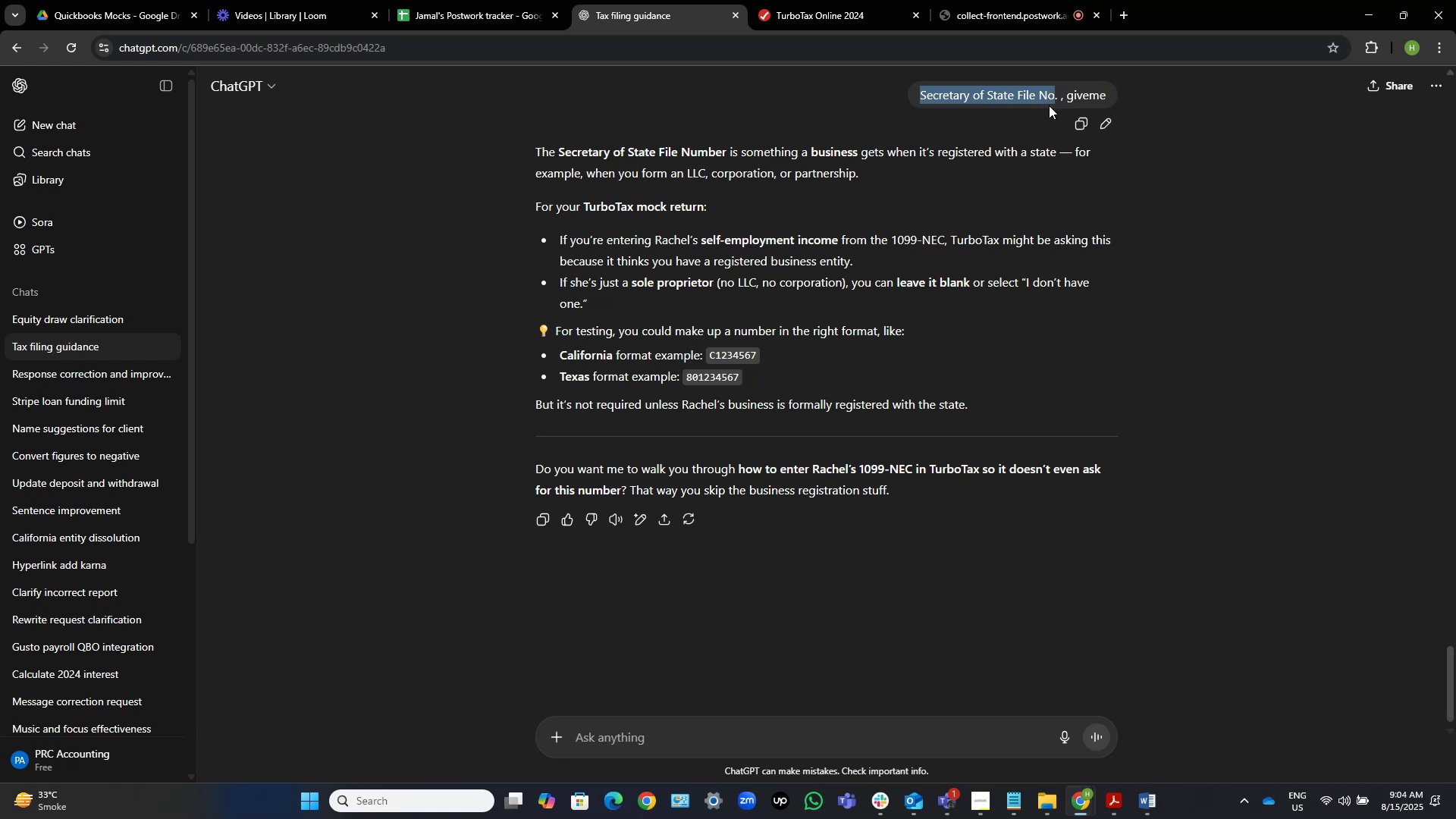 
key(Control+C)
 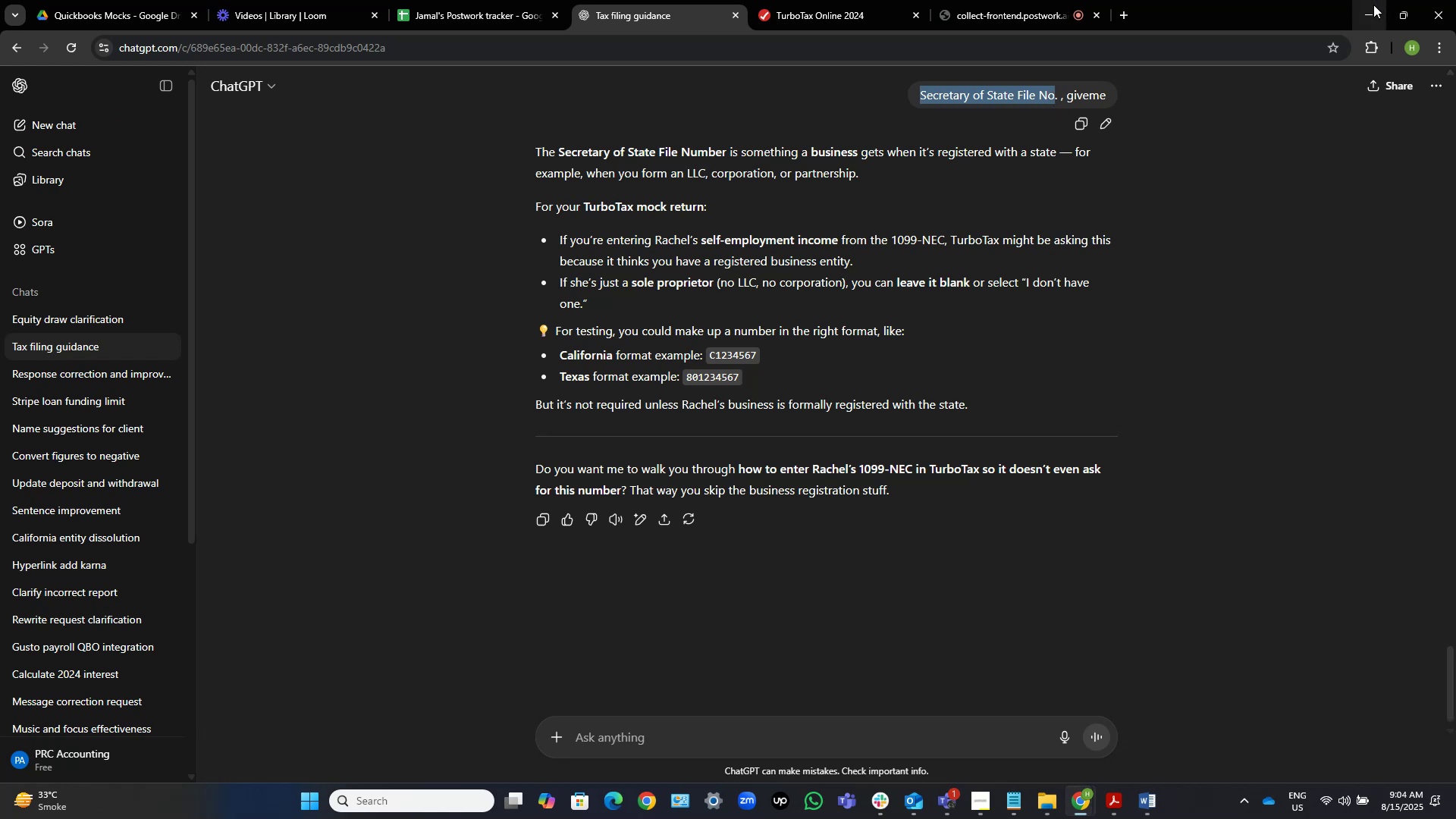 
left_click([1373, 5])
 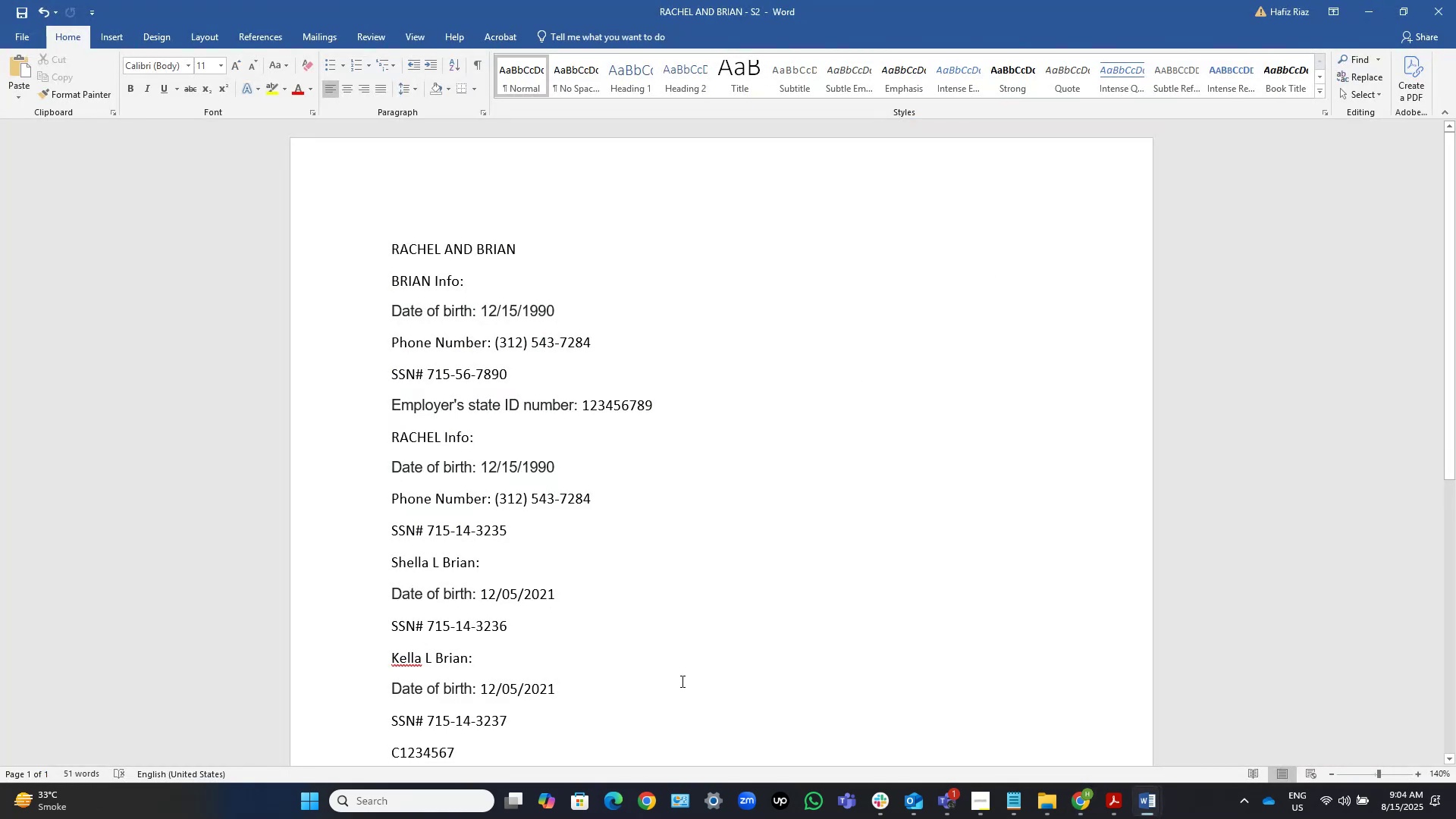 
key(Home)
 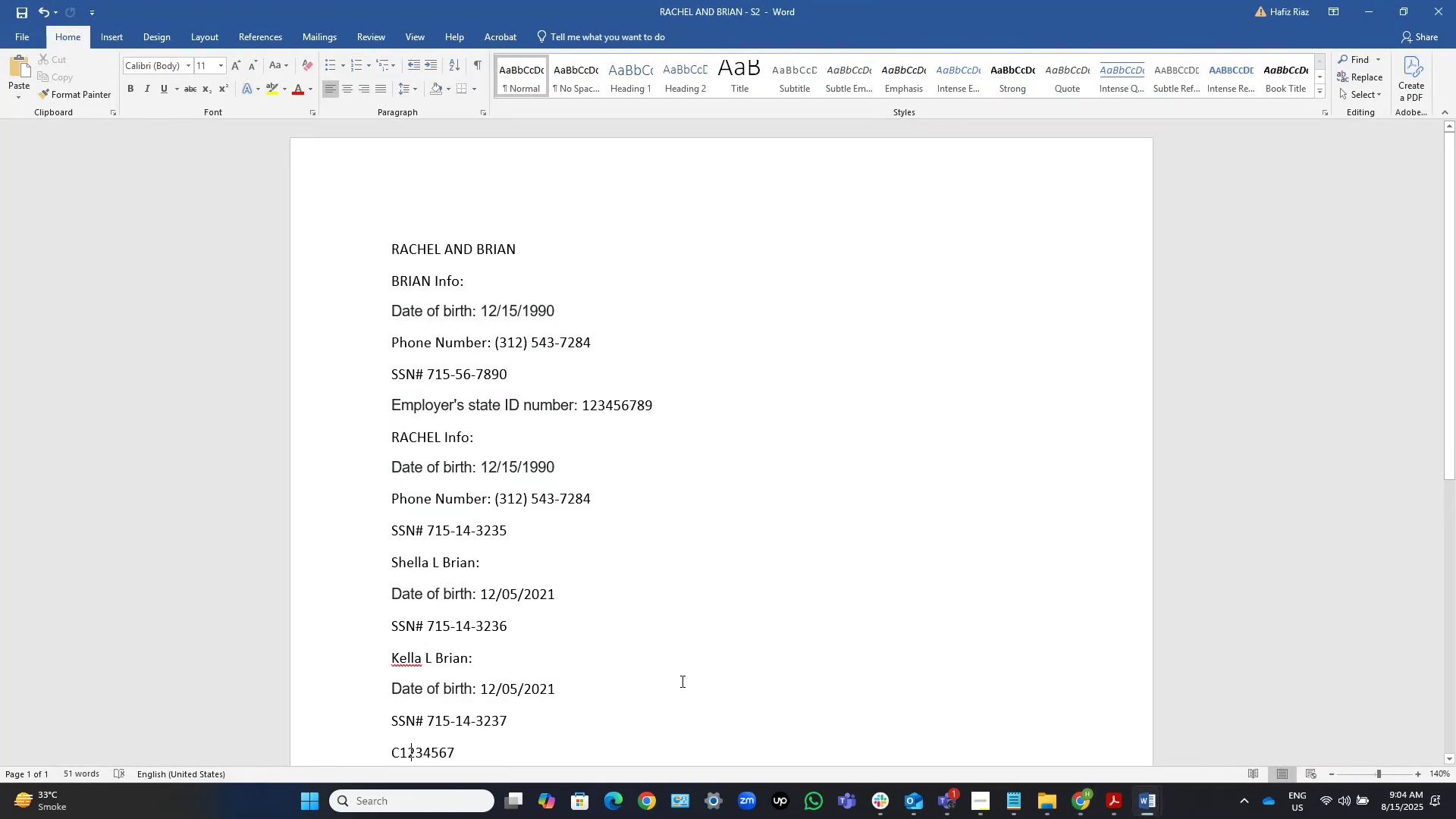 
key(Control+V)
 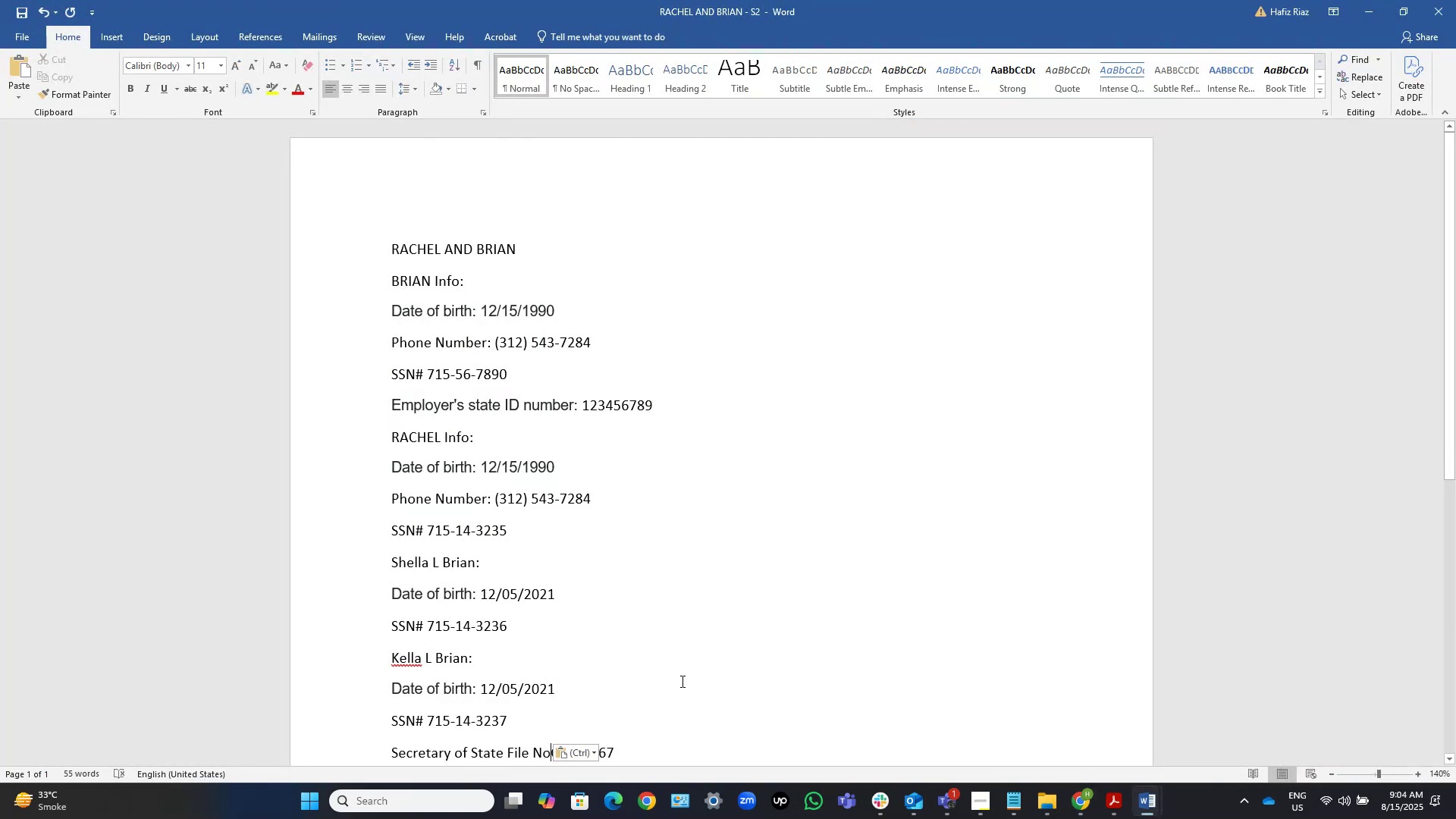 
key(Escape)
 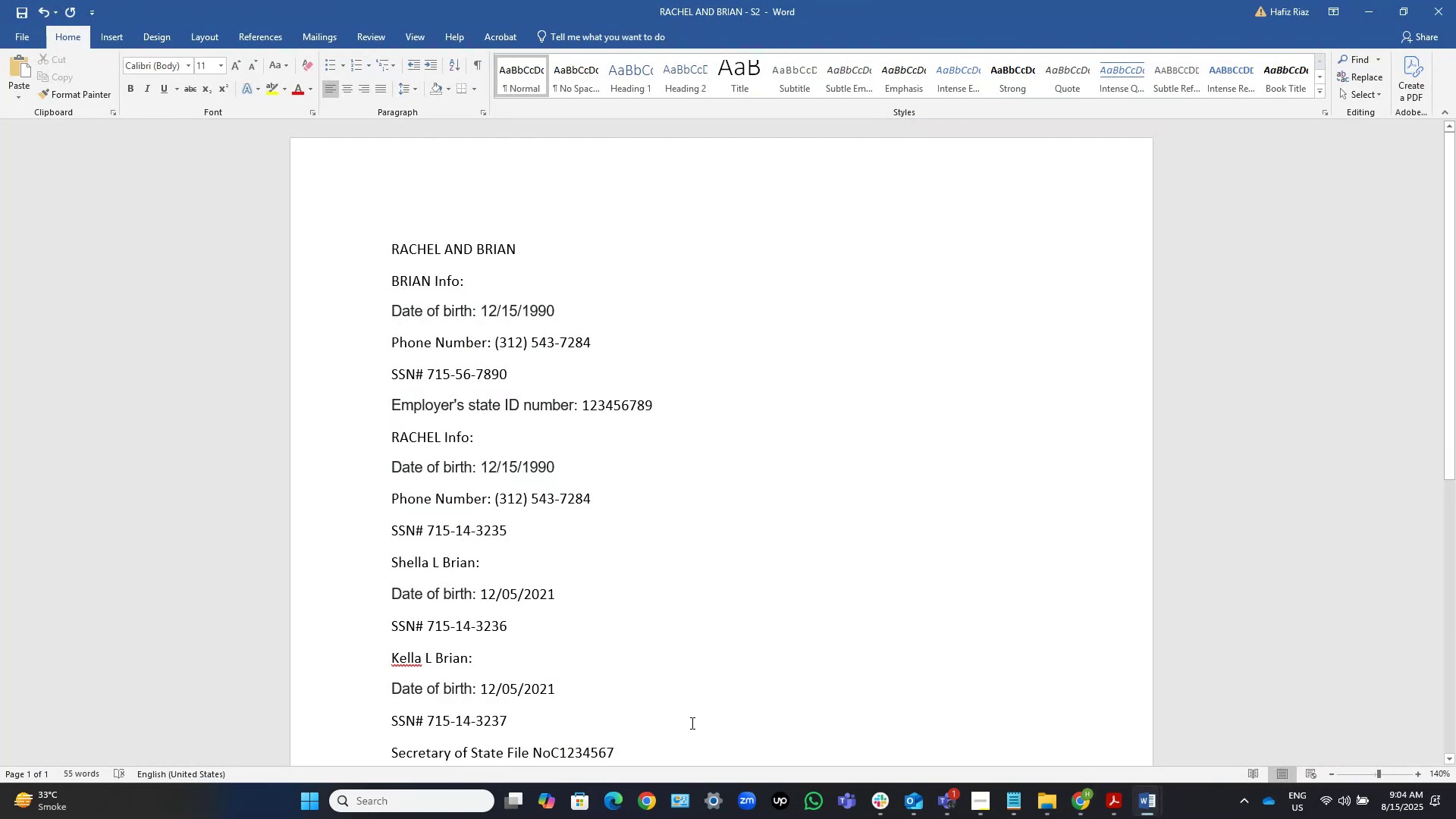 
hold_key(key=ShiftRight, duration=0.5)
 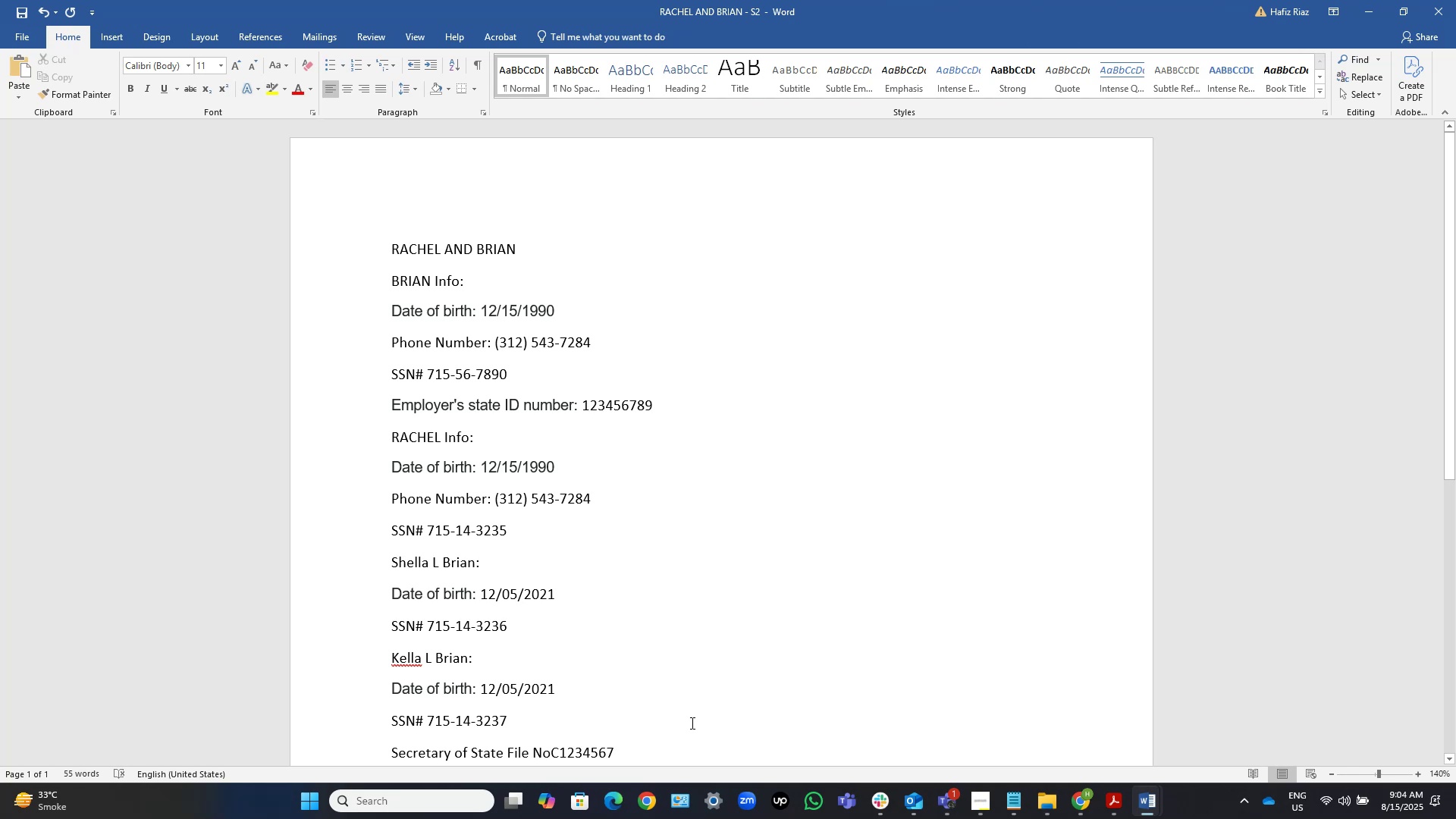 
key(Shift+3)
 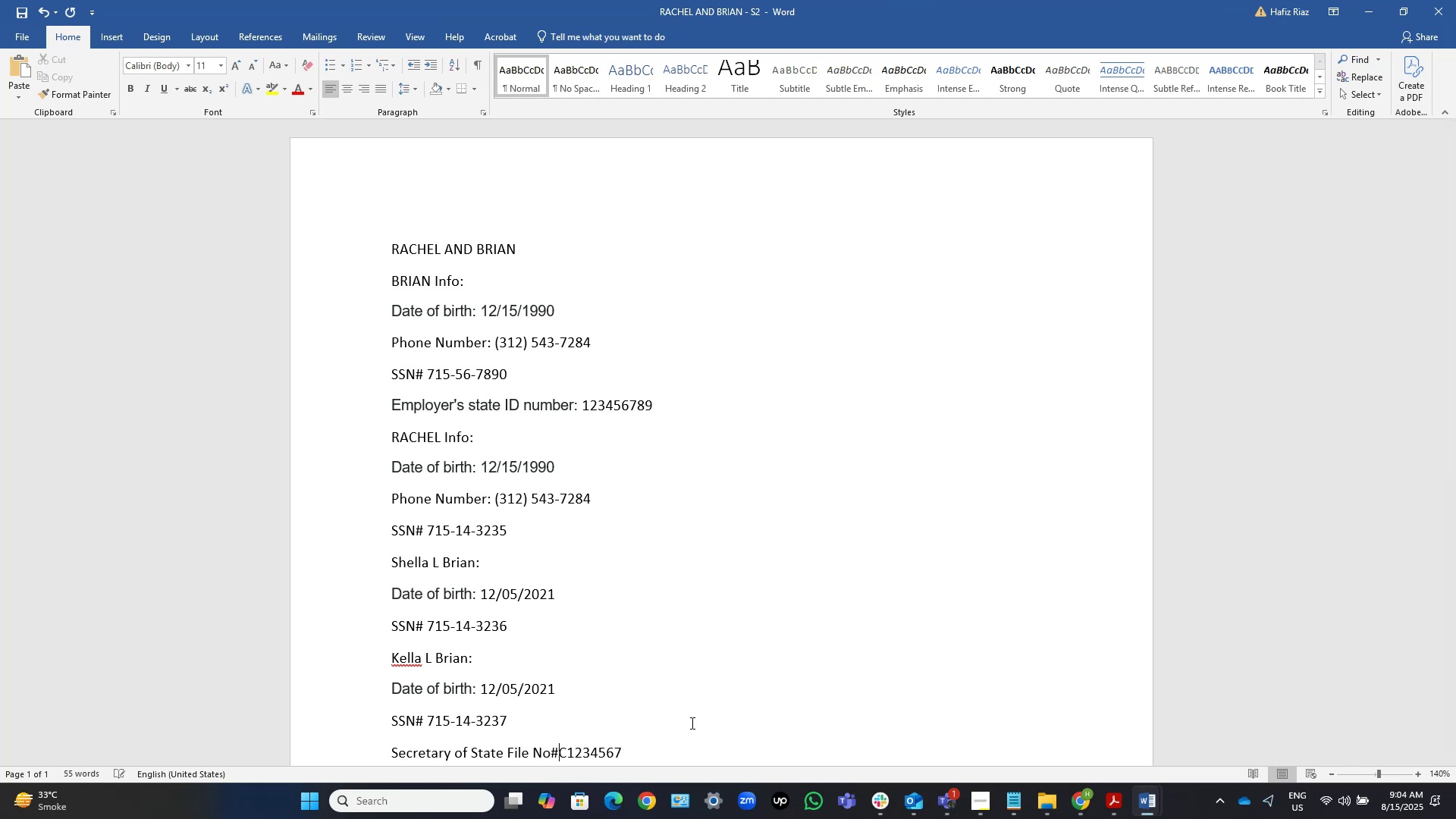 
key(Space)
 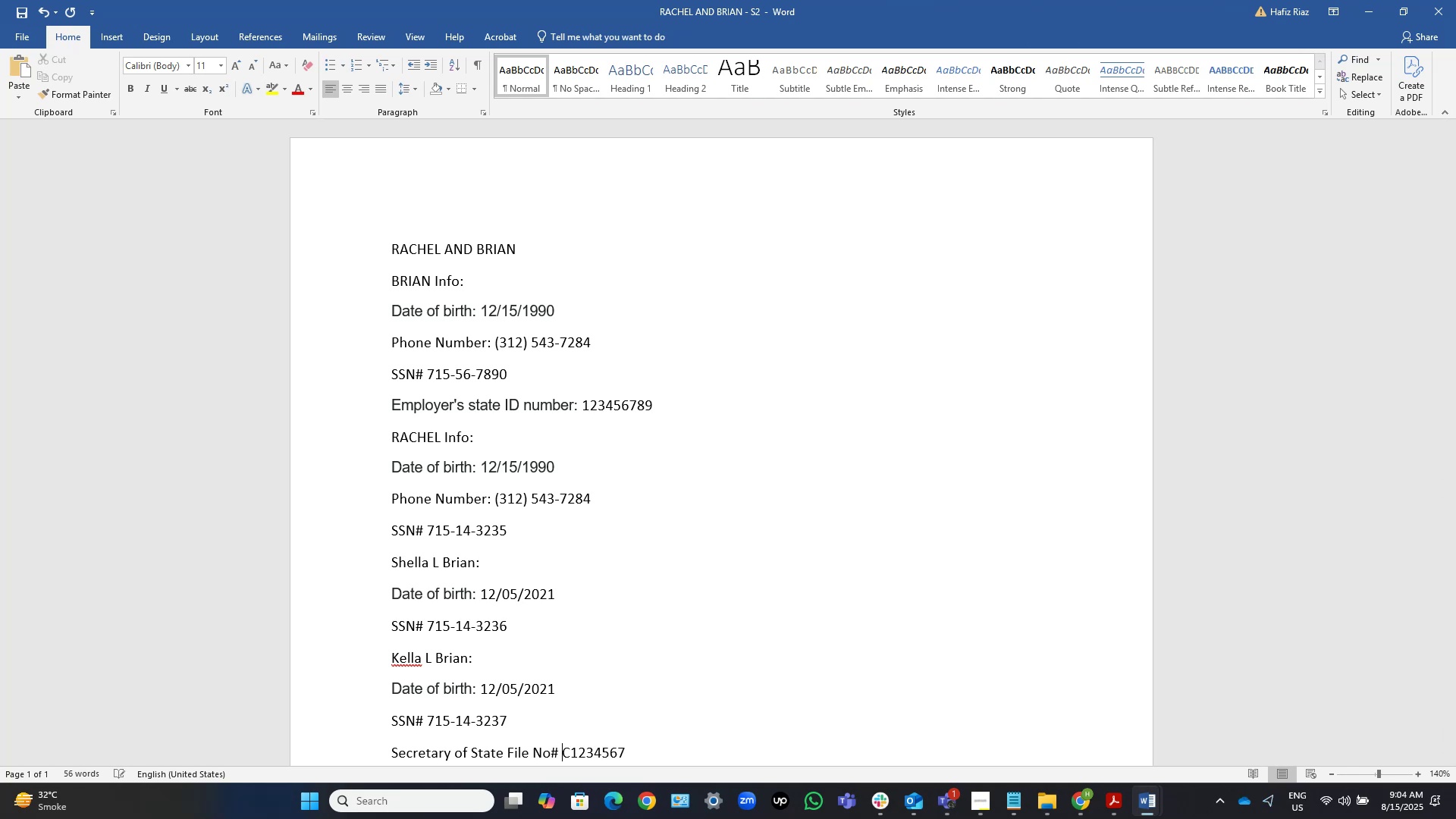 
key(Control+S)
 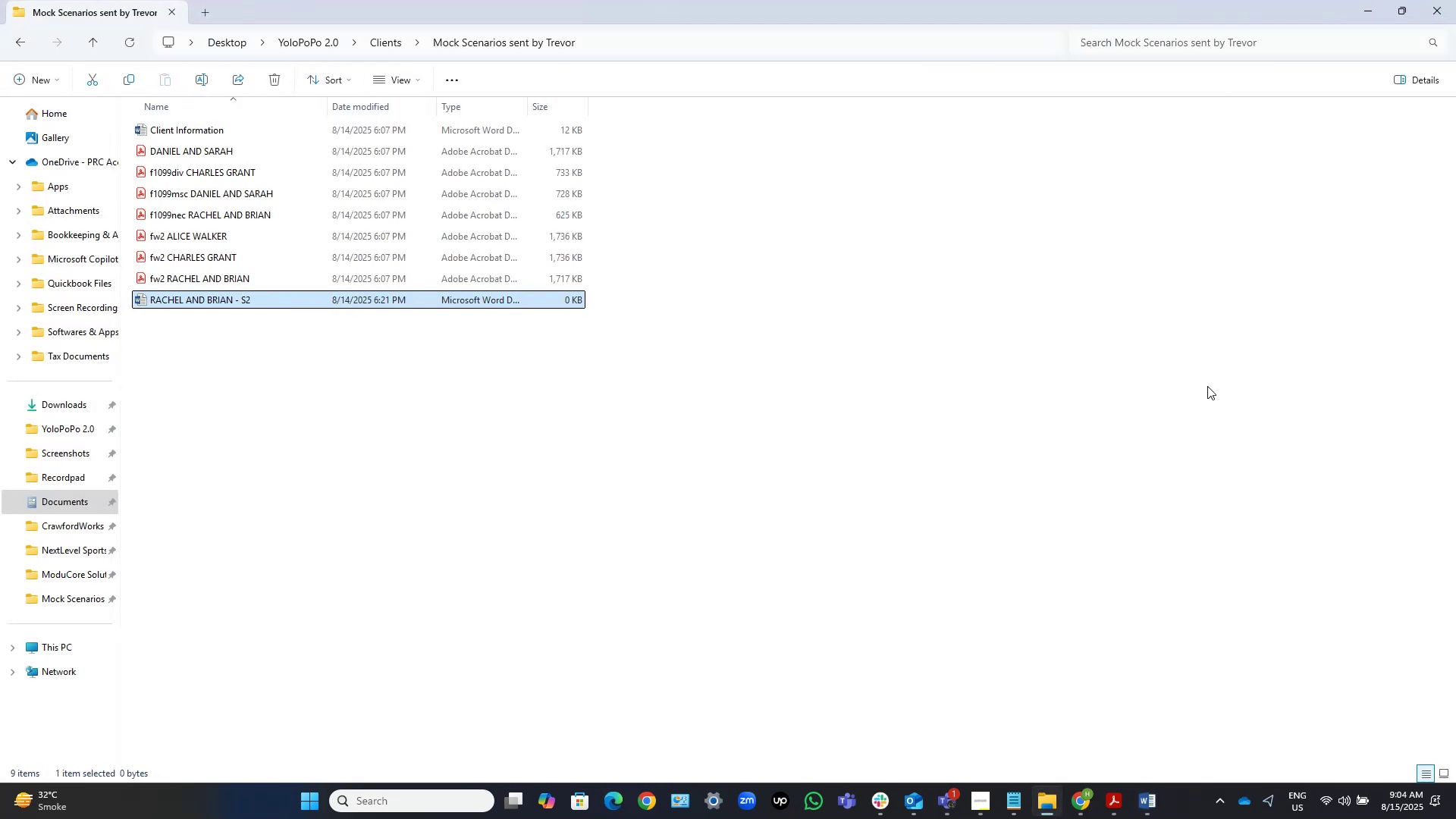 
left_click([1156, 817])
 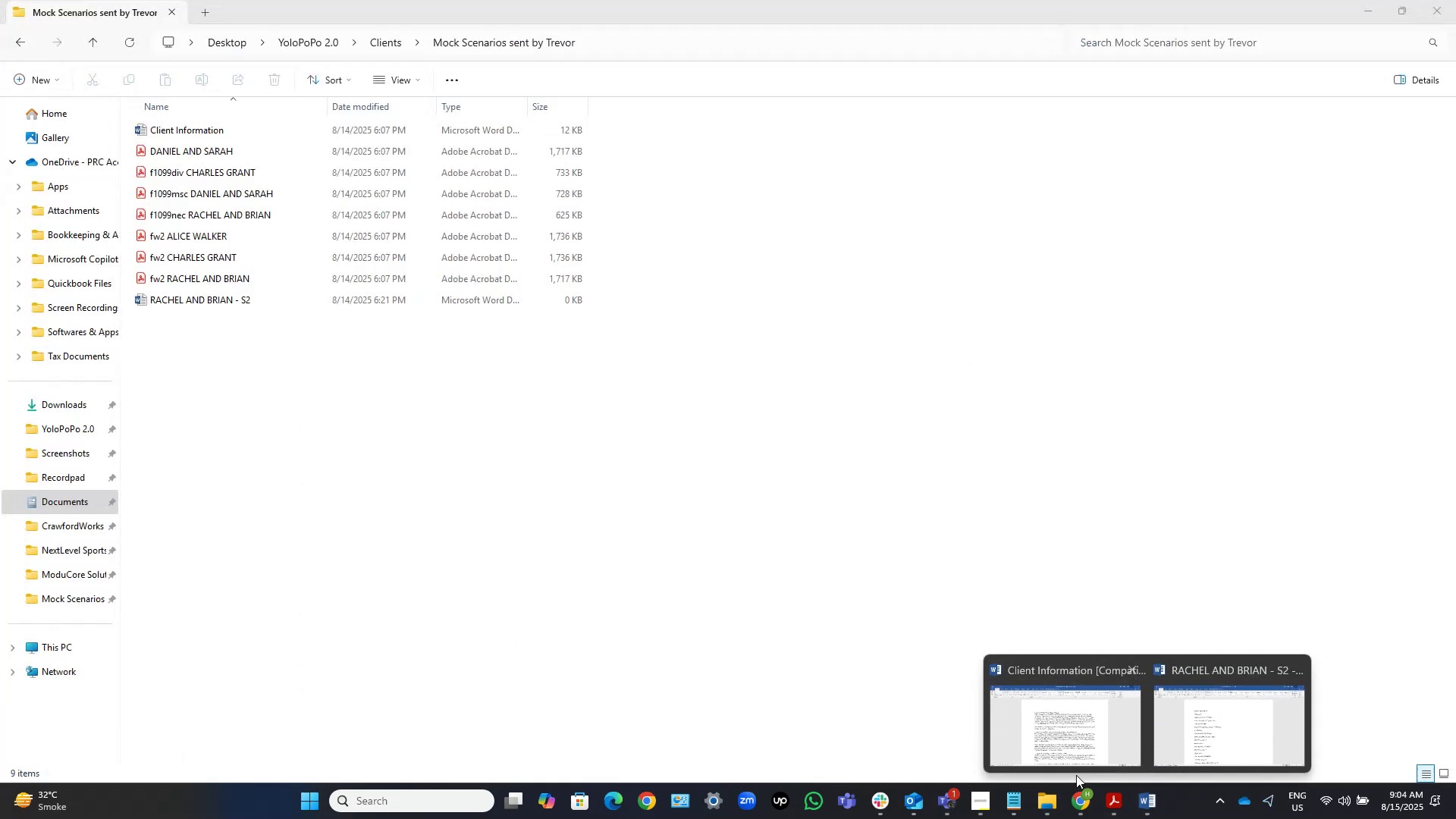 
left_click([1081, 800])
 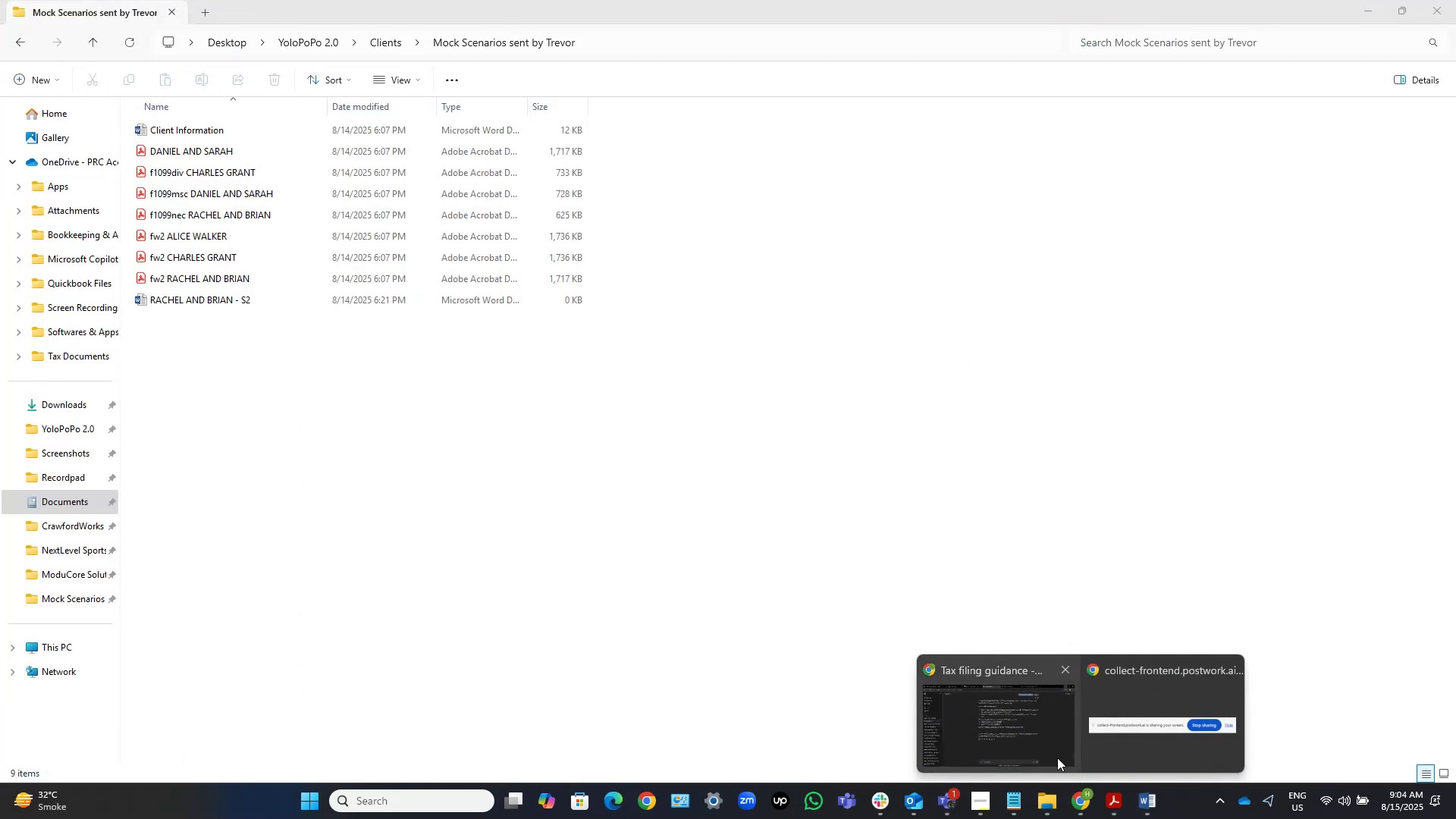 
left_click([1026, 733])
 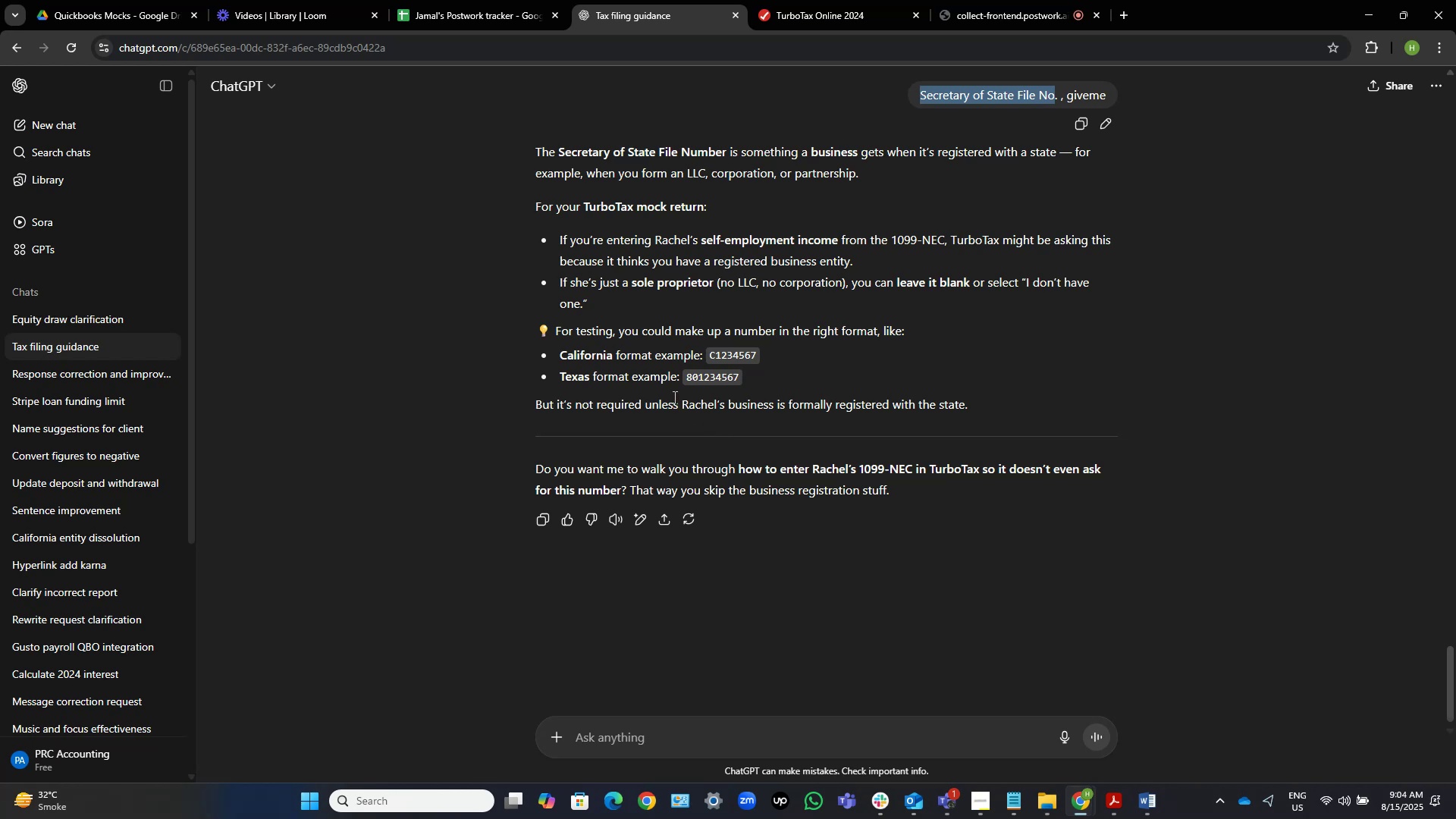 
left_click([863, 0])
 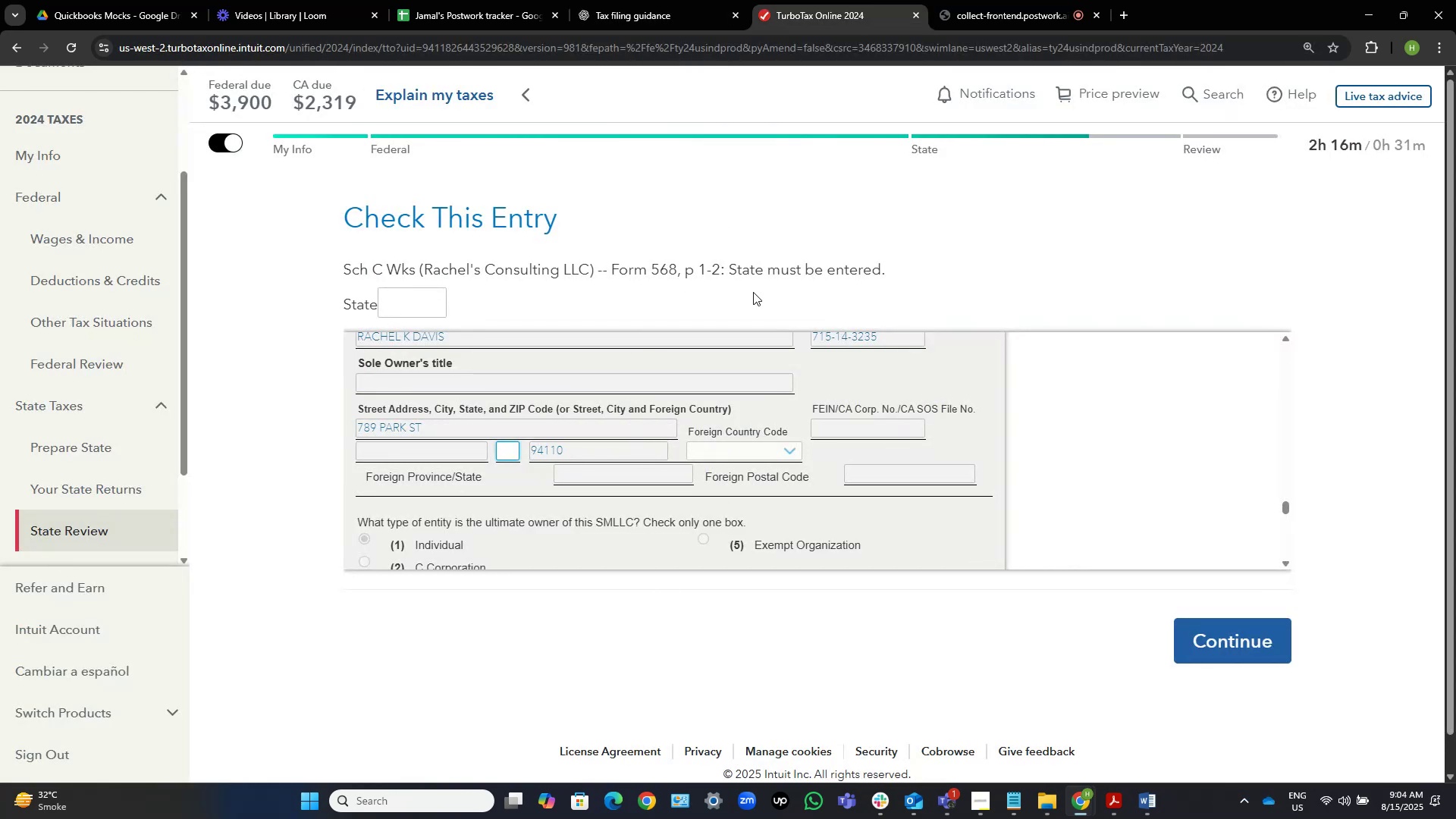 
wait(9.13)
 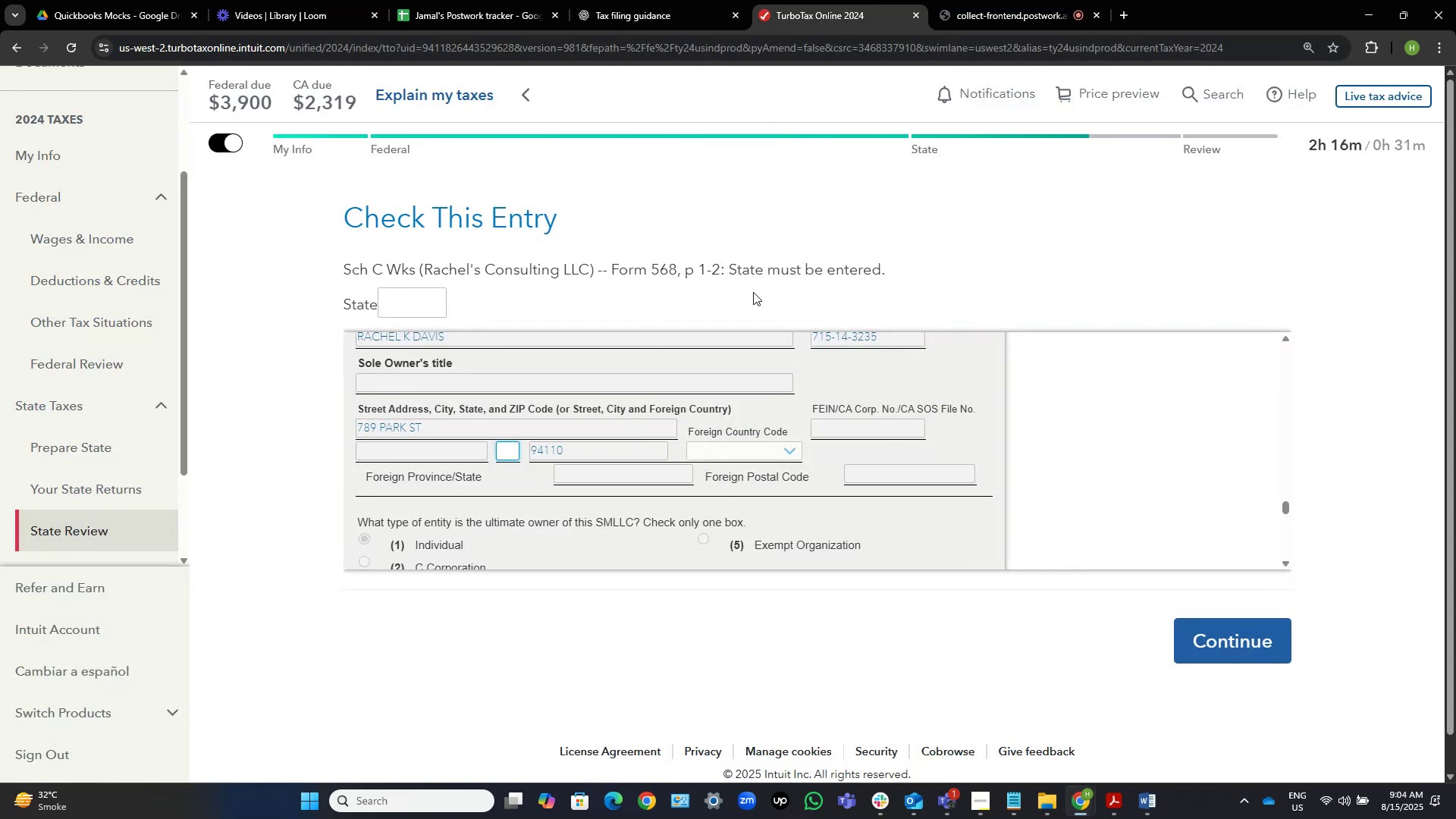 
left_click([427, 301])
 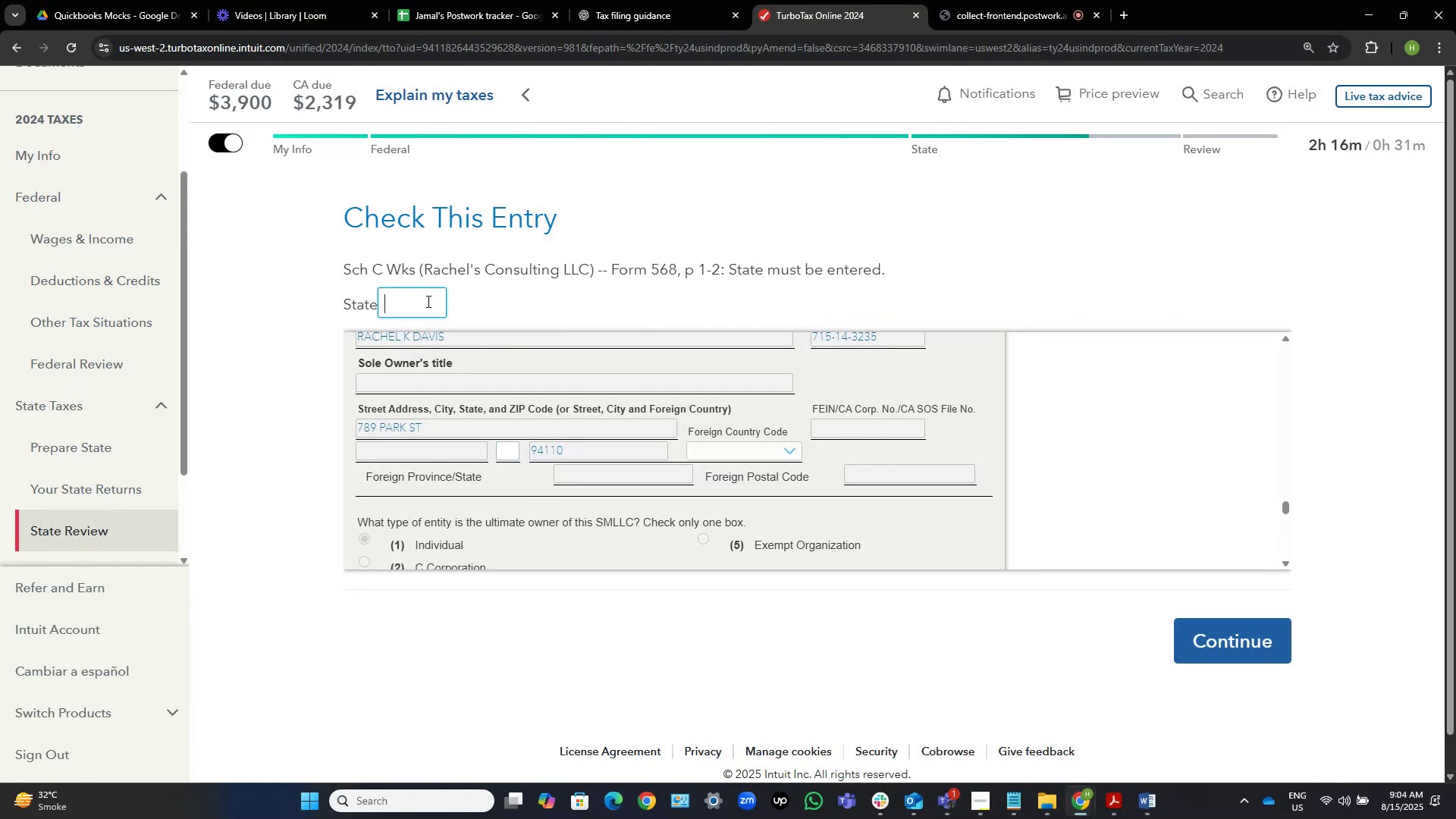 
key(Shift+C)
 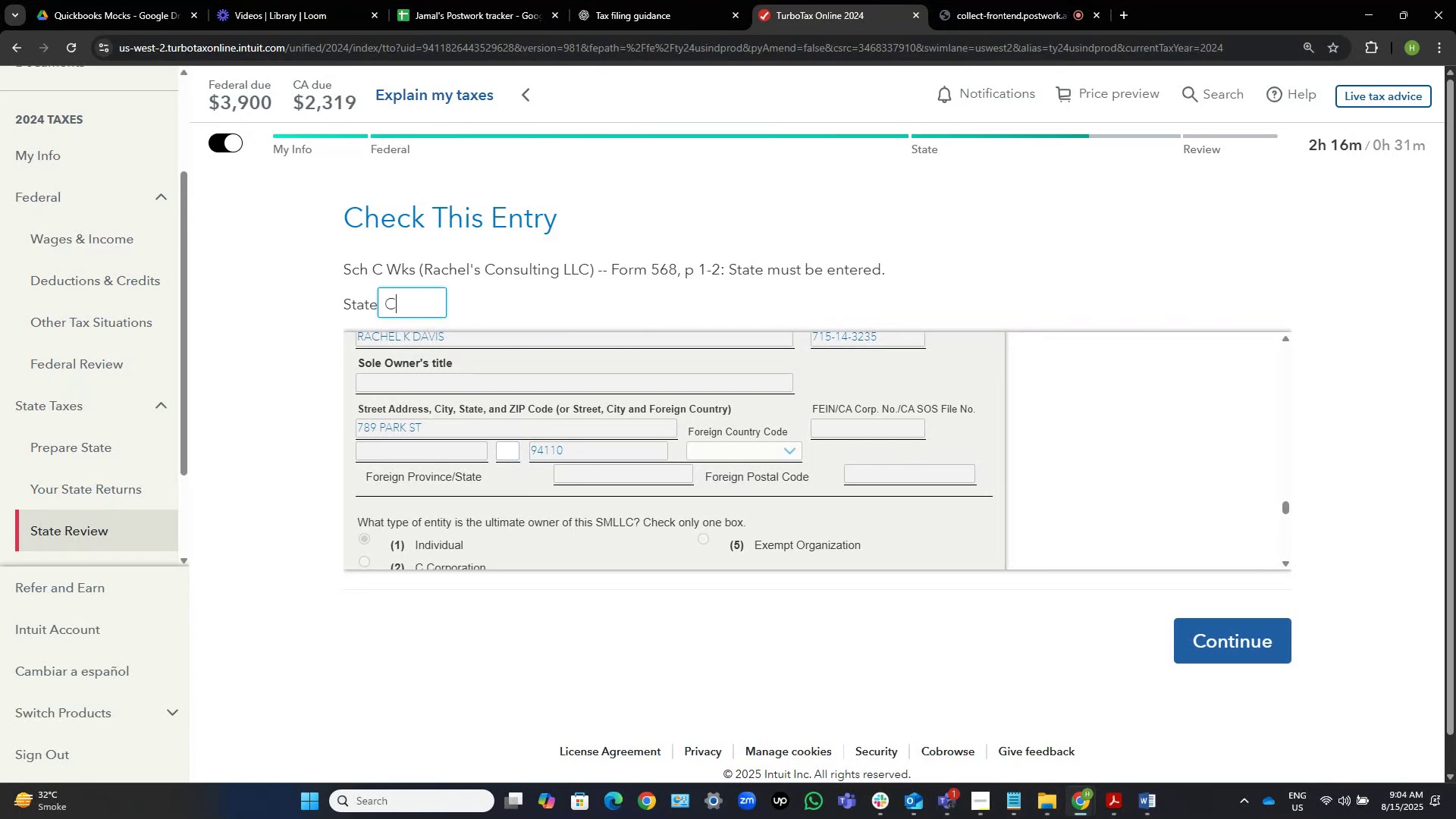 
left_click([1118, 803])
 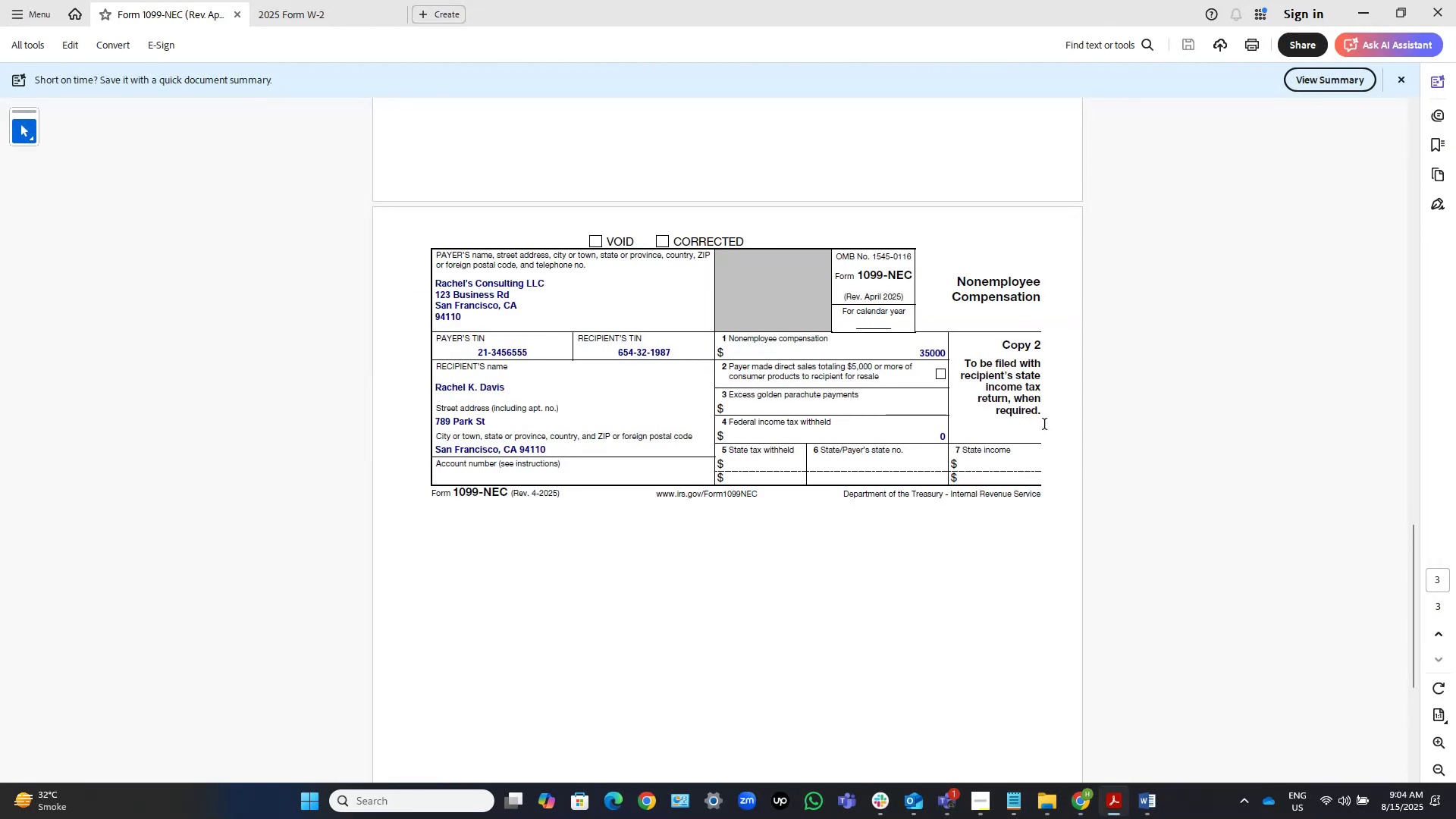 
wait(5.41)
 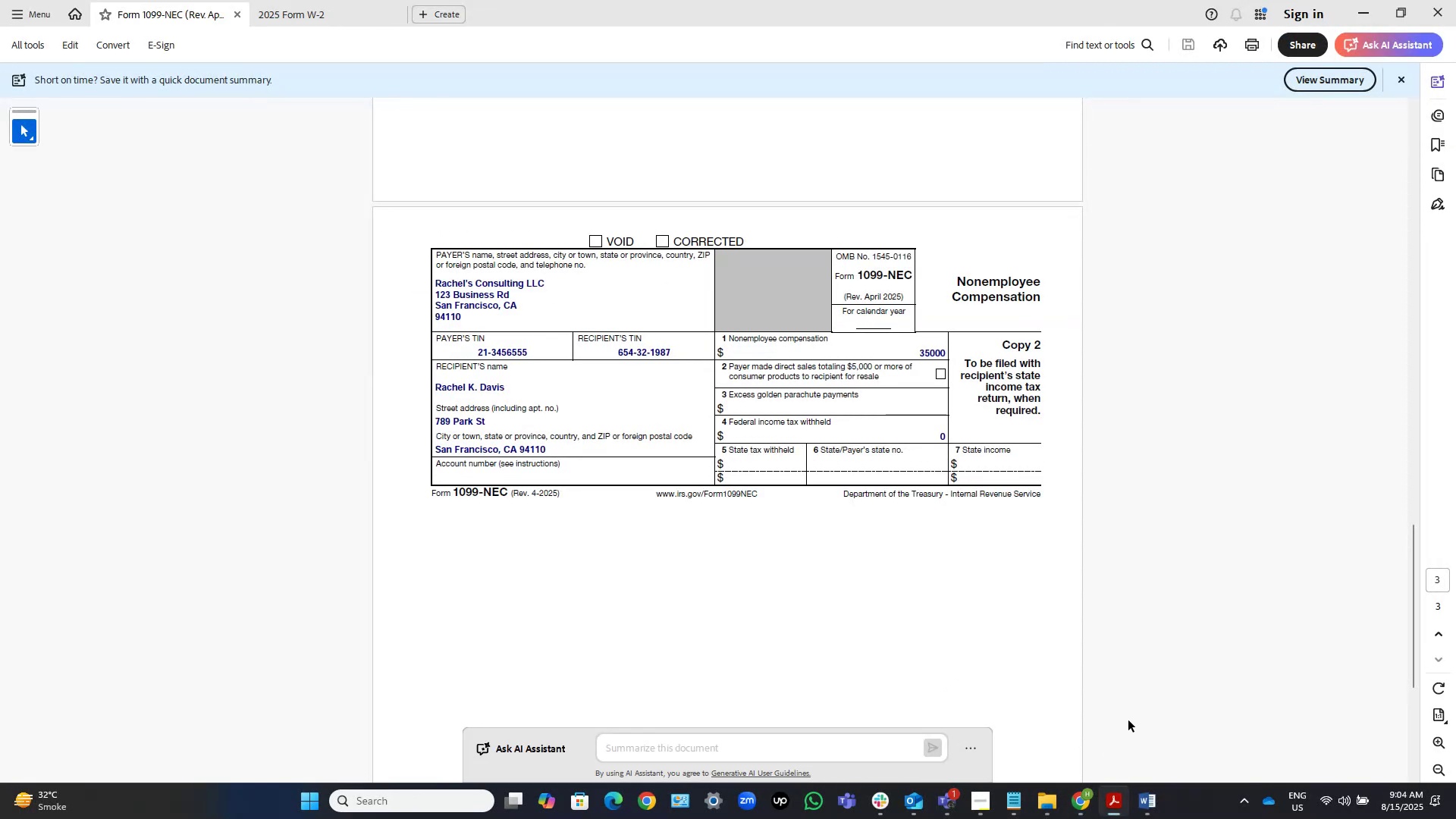 
left_click([1367, 2])
 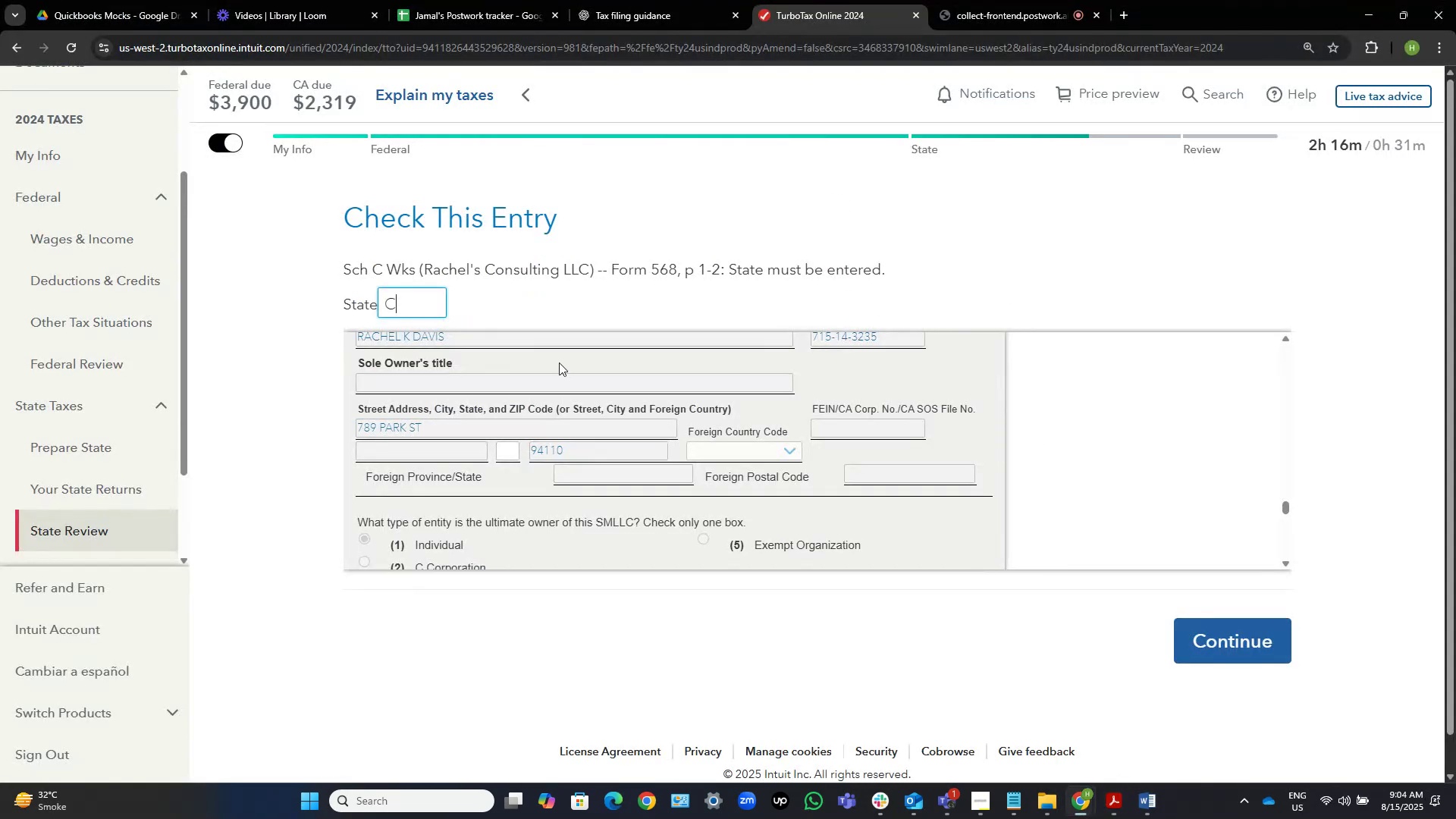 
key(Shift+A)
 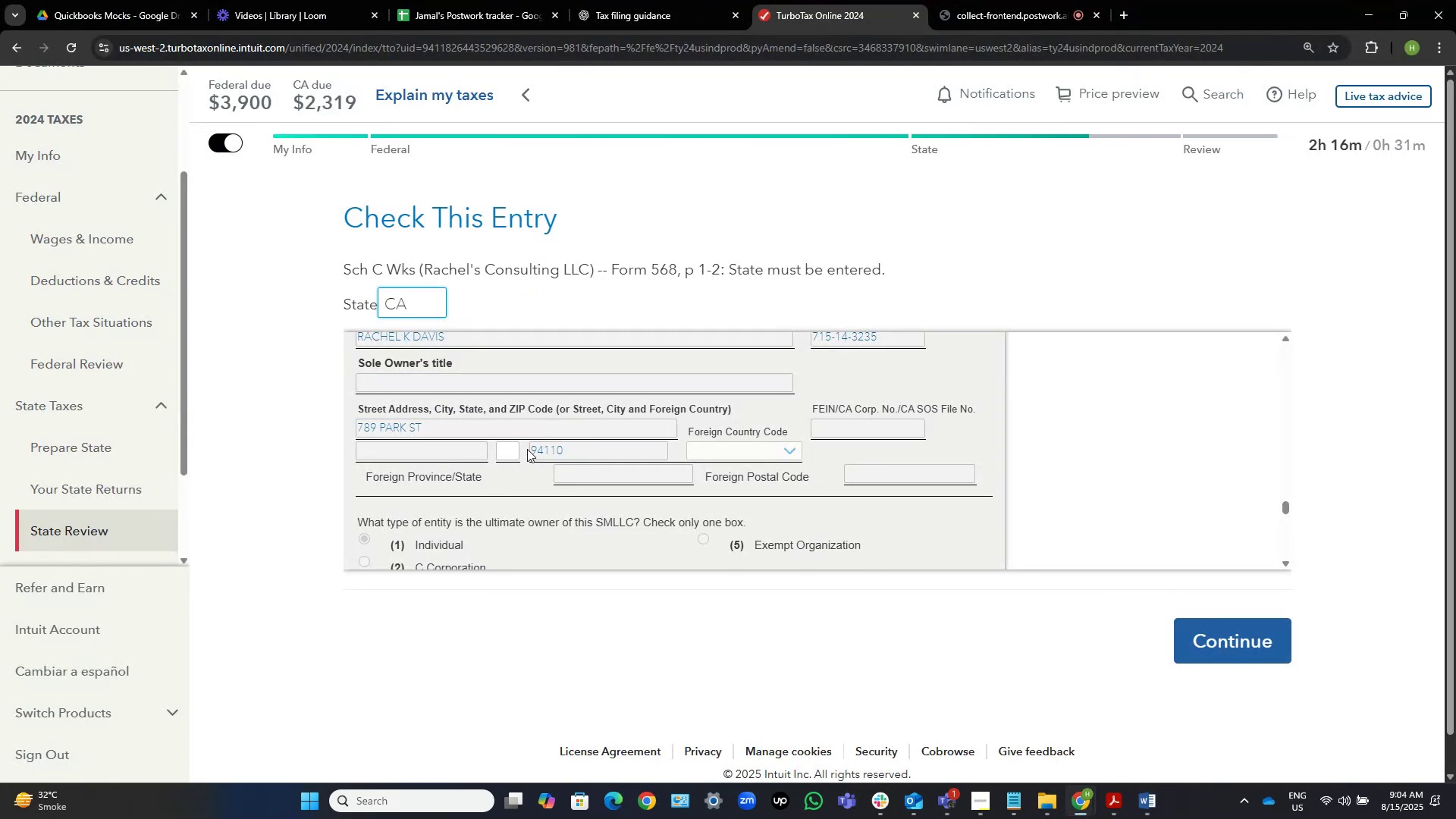 
left_click([510, 449])
 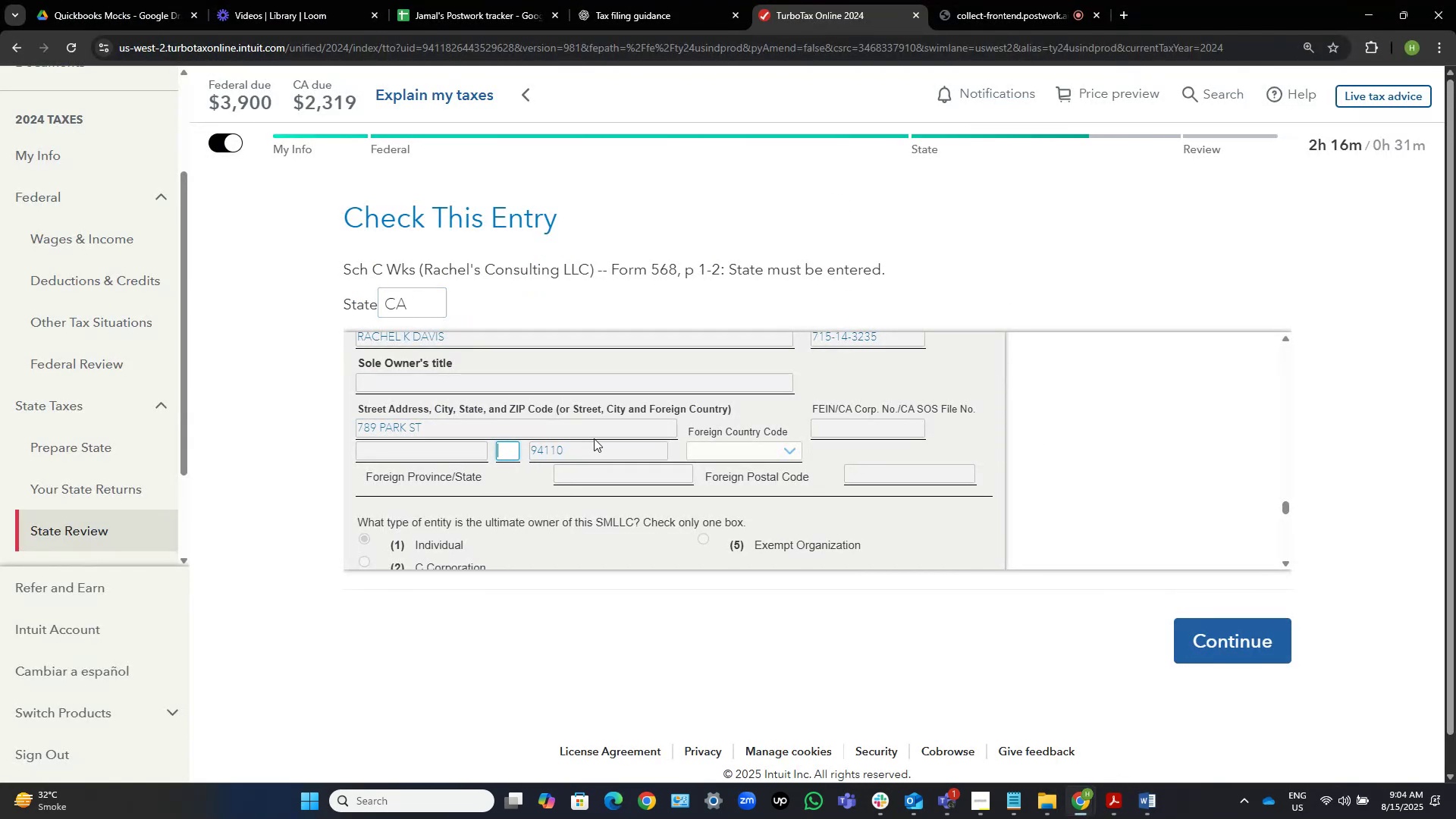 
type(V)
key(NumpadEnter)
key(Backspace)
type(CA)
 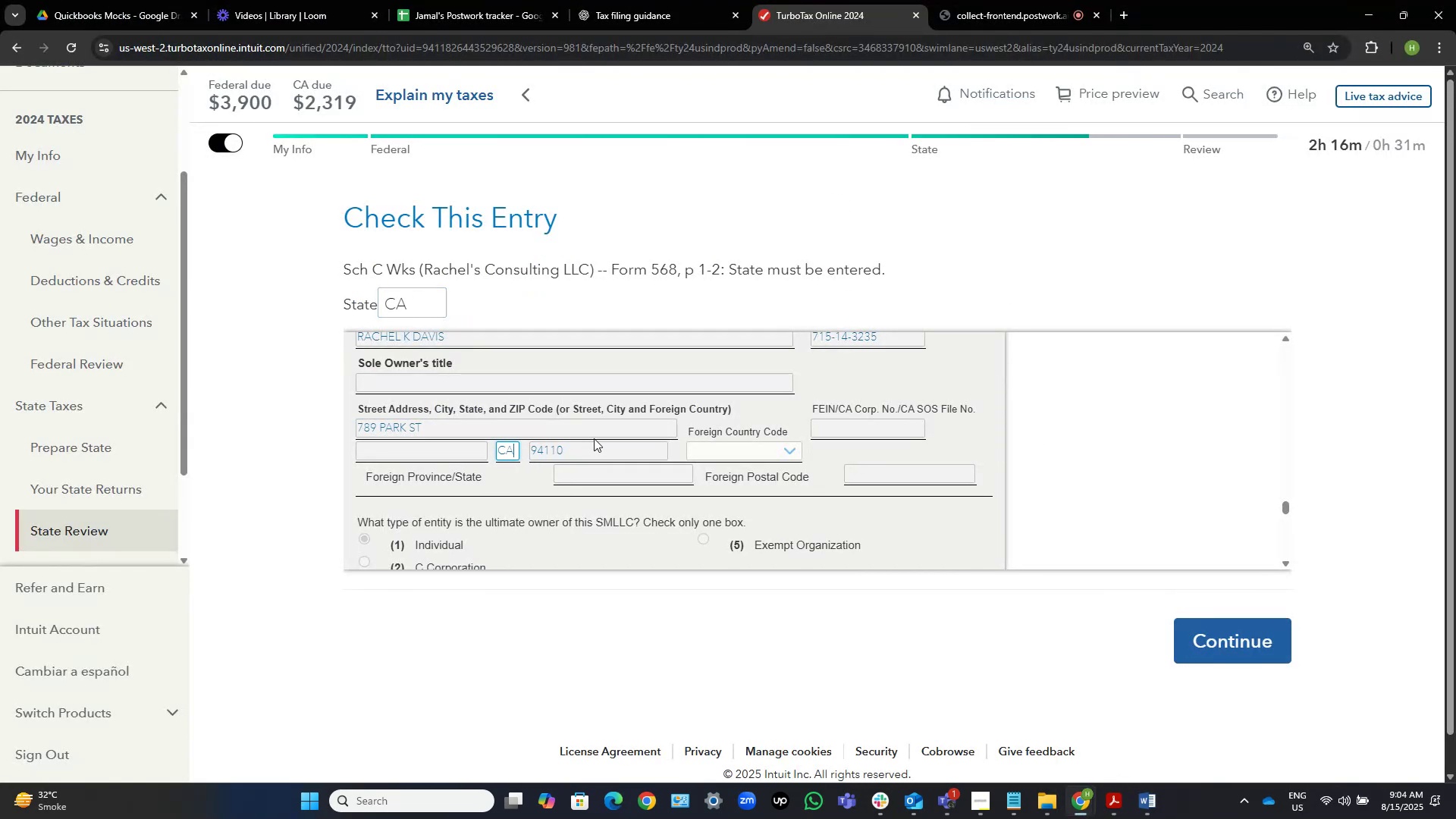 
wait(10.93)
 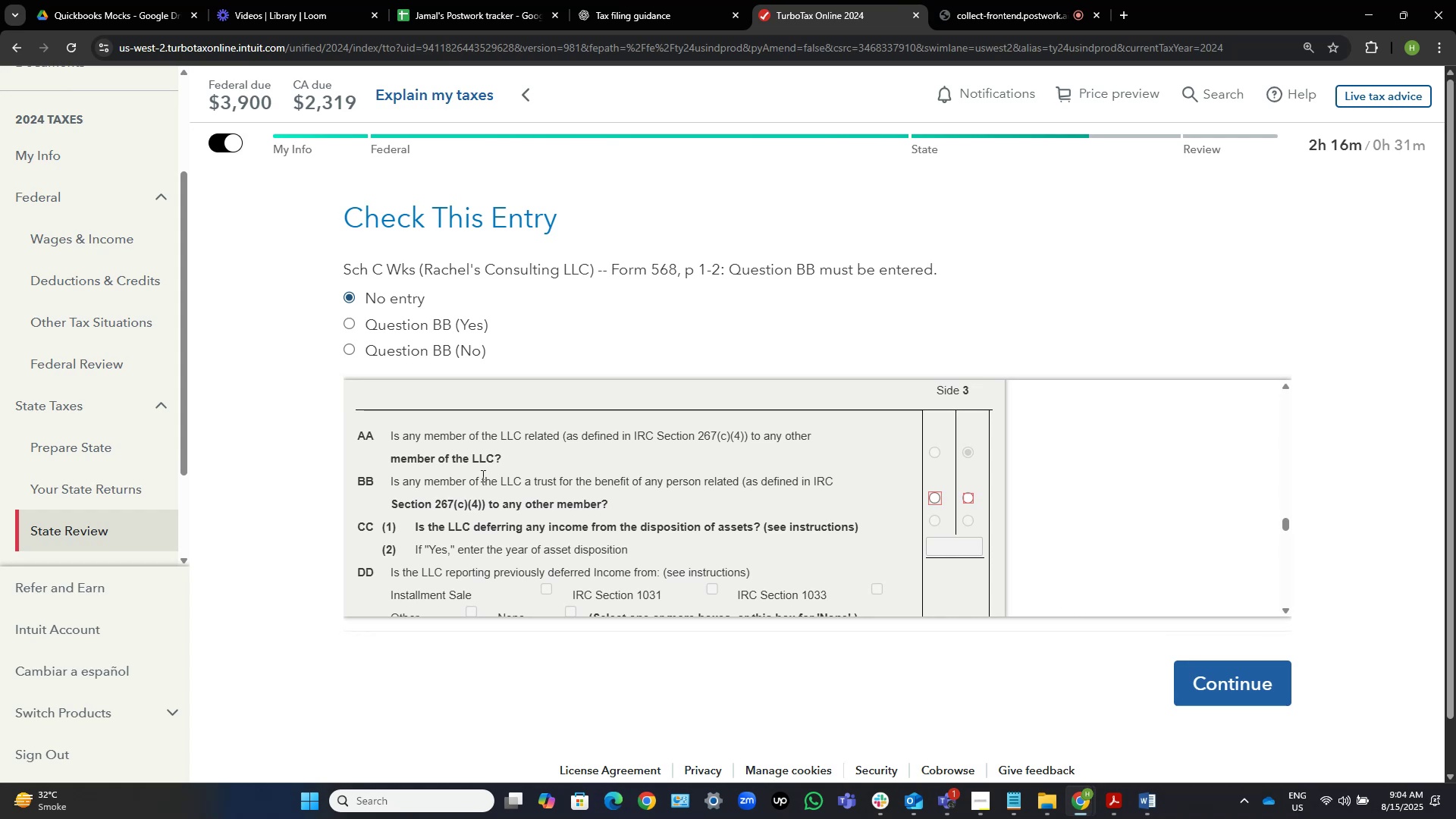 
left_click([968, 497])
 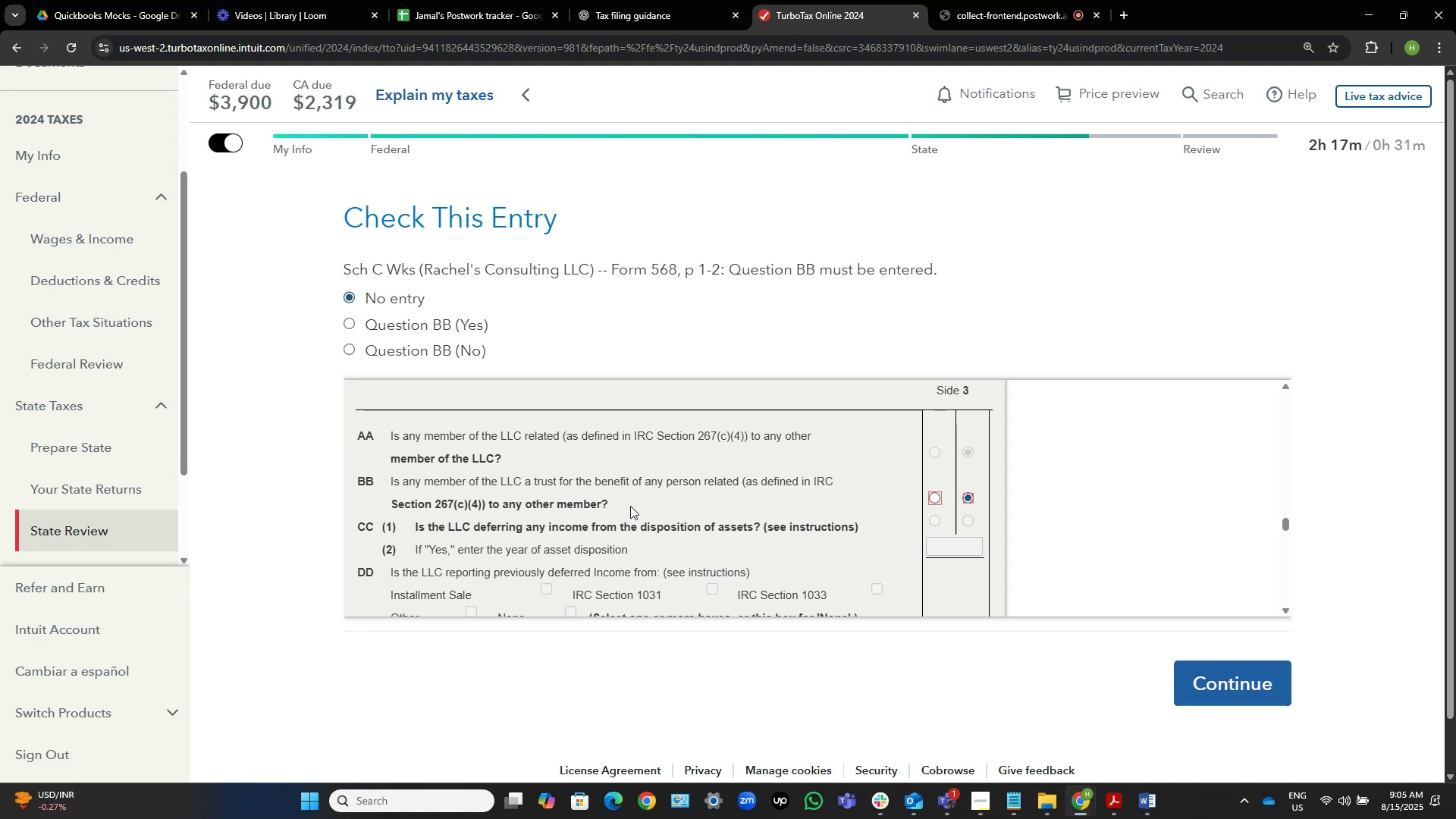 
wait(54.15)
 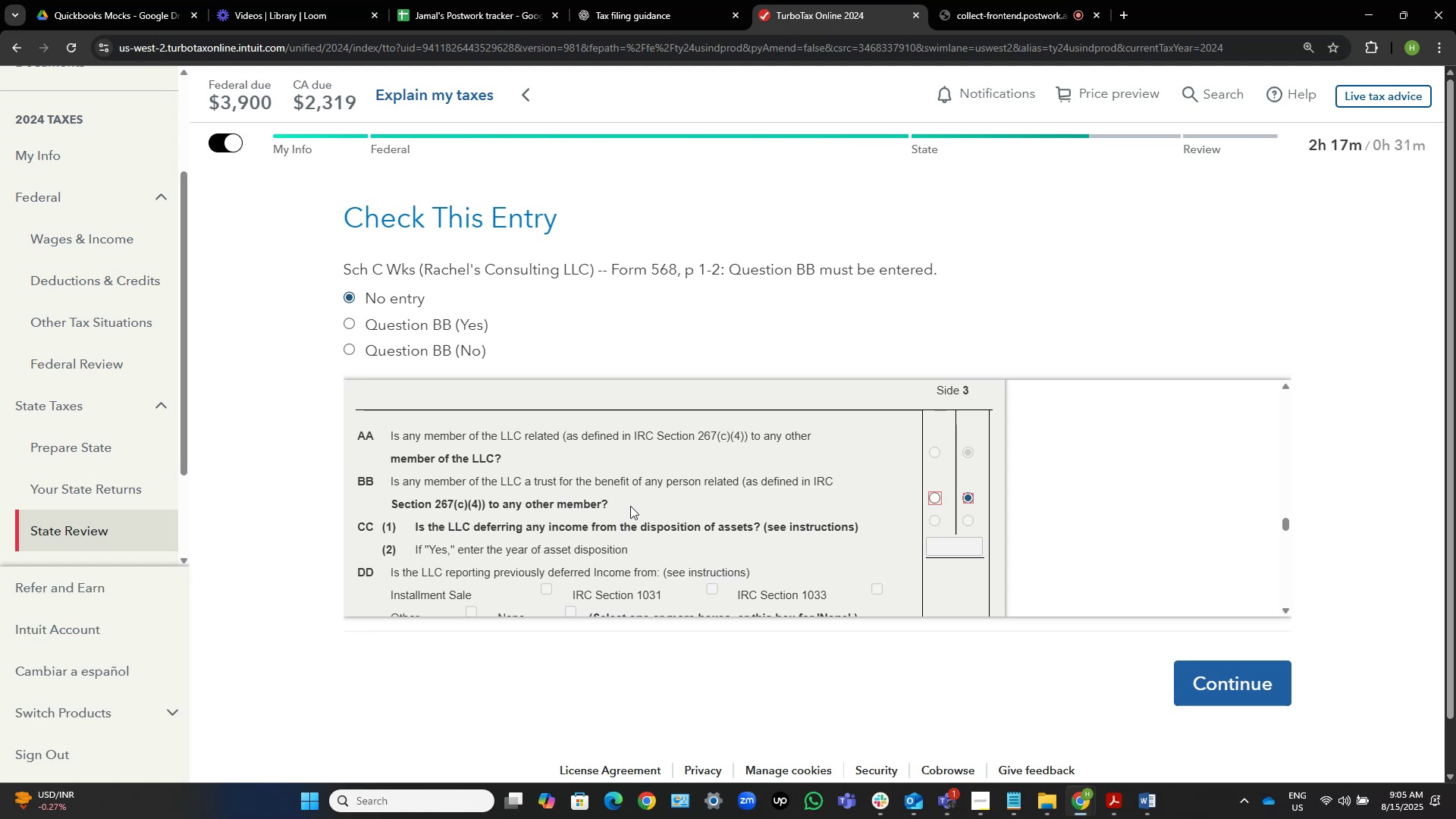 
left_click([385, 350])
 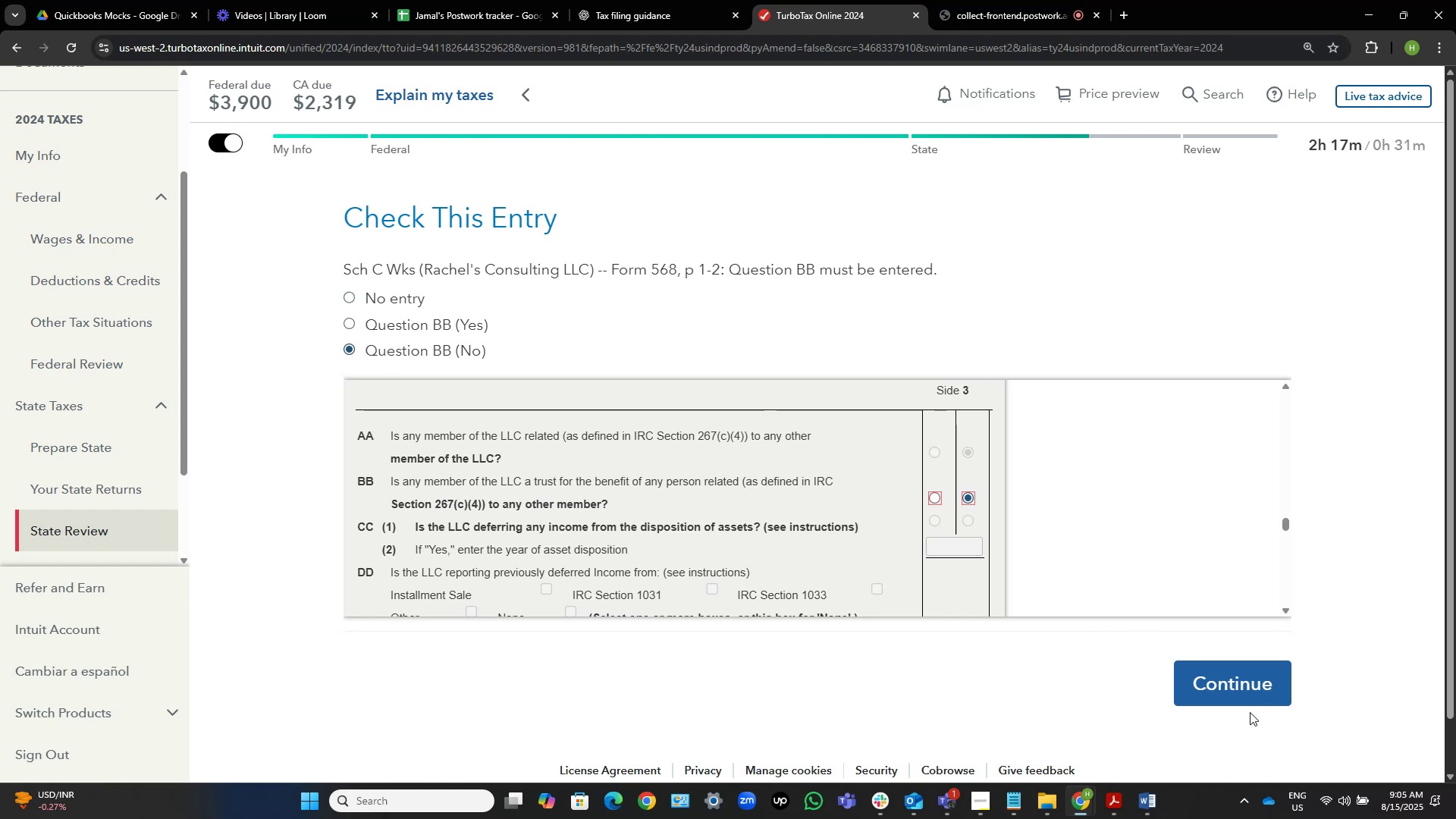 
left_click([1219, 674])
 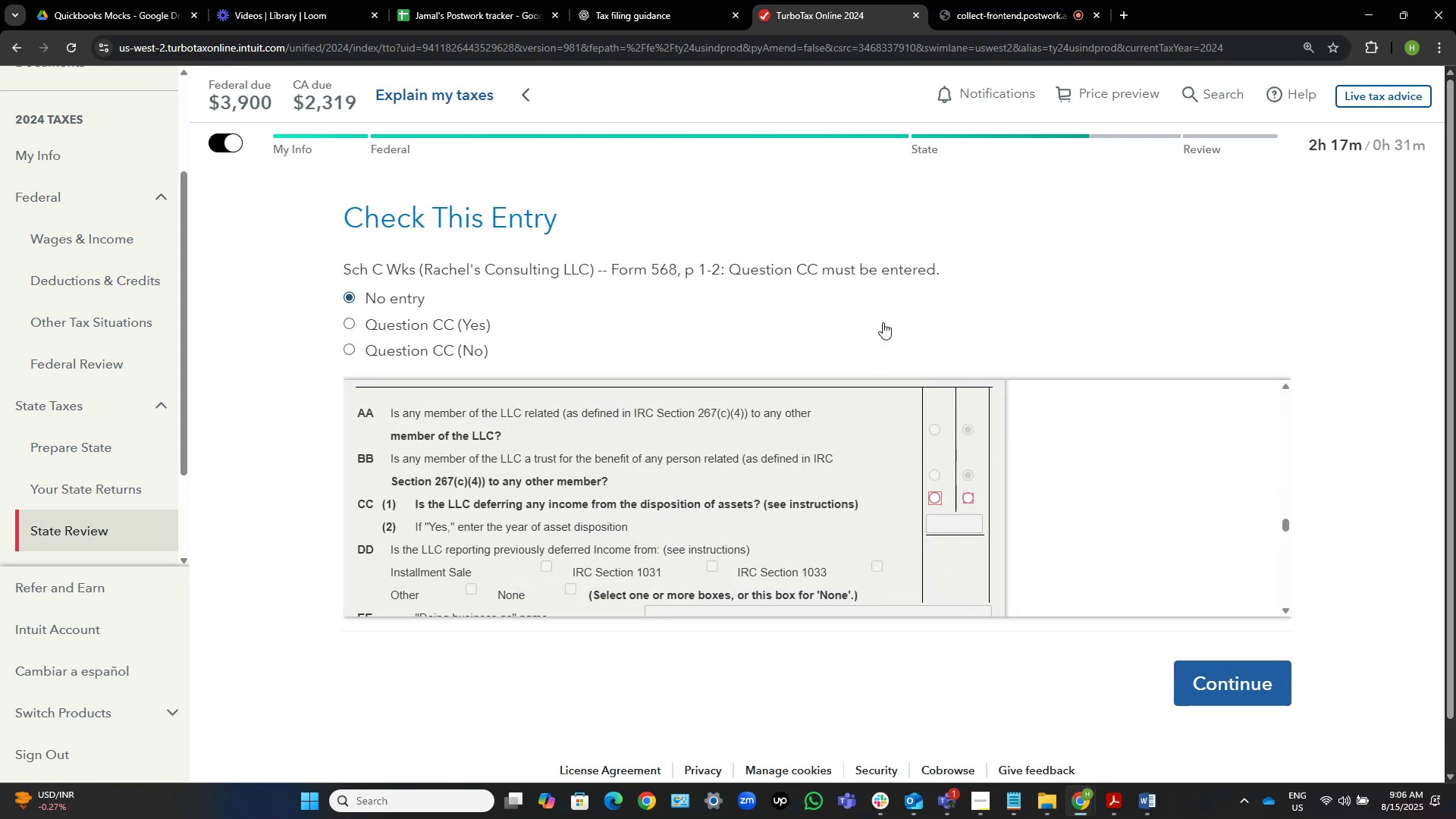 
scroll: coordinate [710, 413], scroll_direction: down, amount: 2.0
 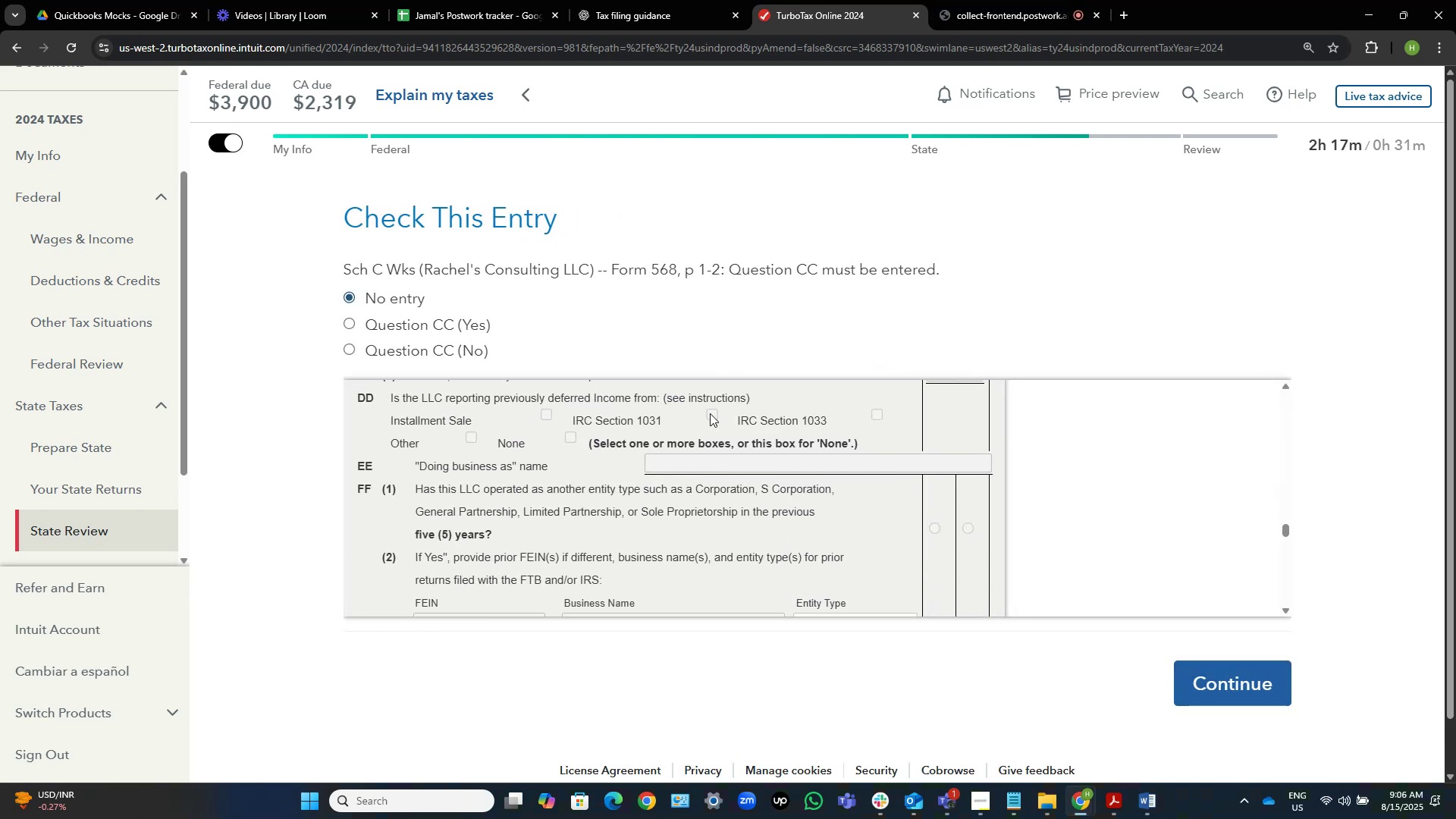 
scroll: coordinate [800, 475], scroll_direction: up, amount: 3.0
 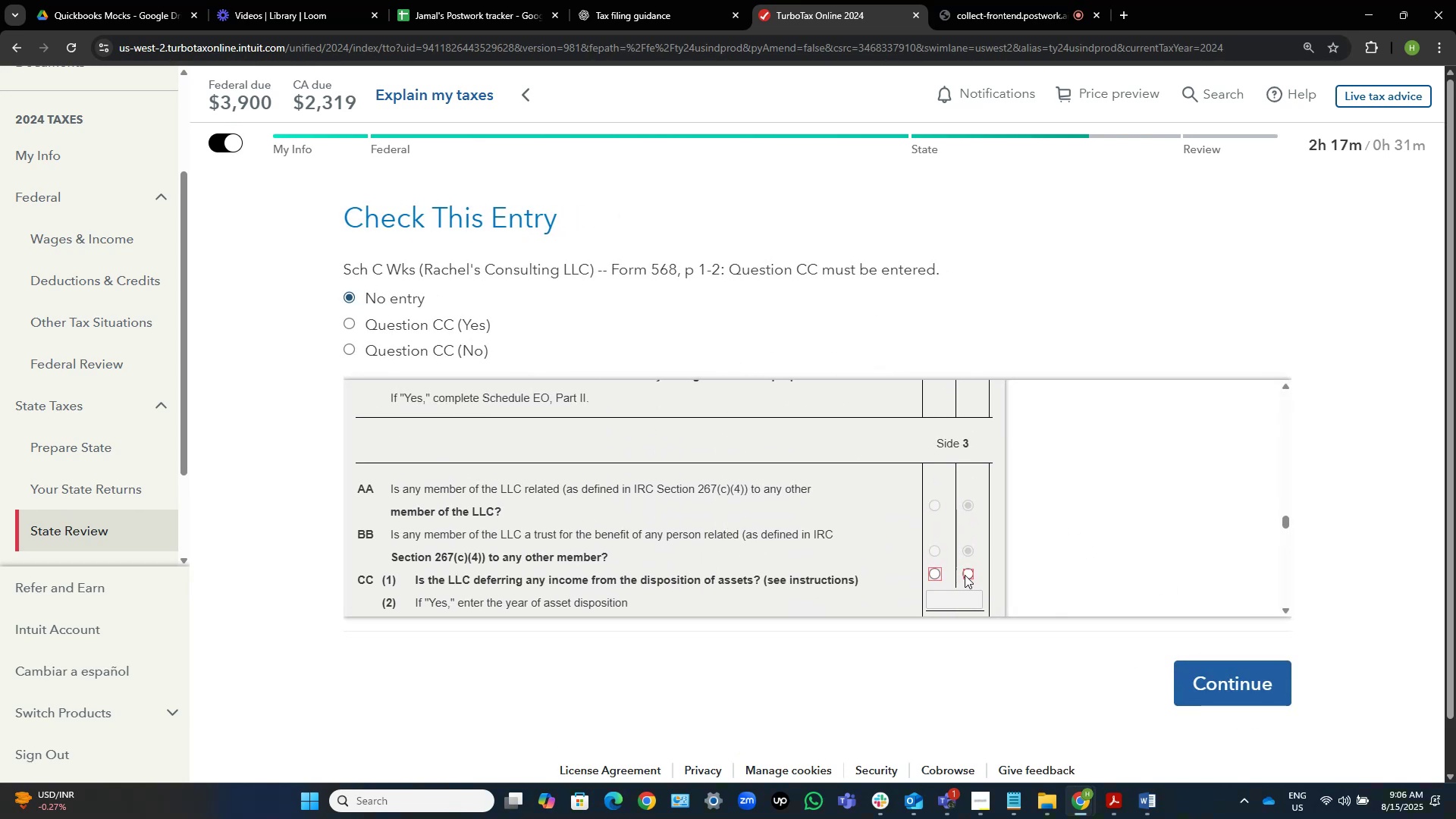 
left_click([435, 353])
 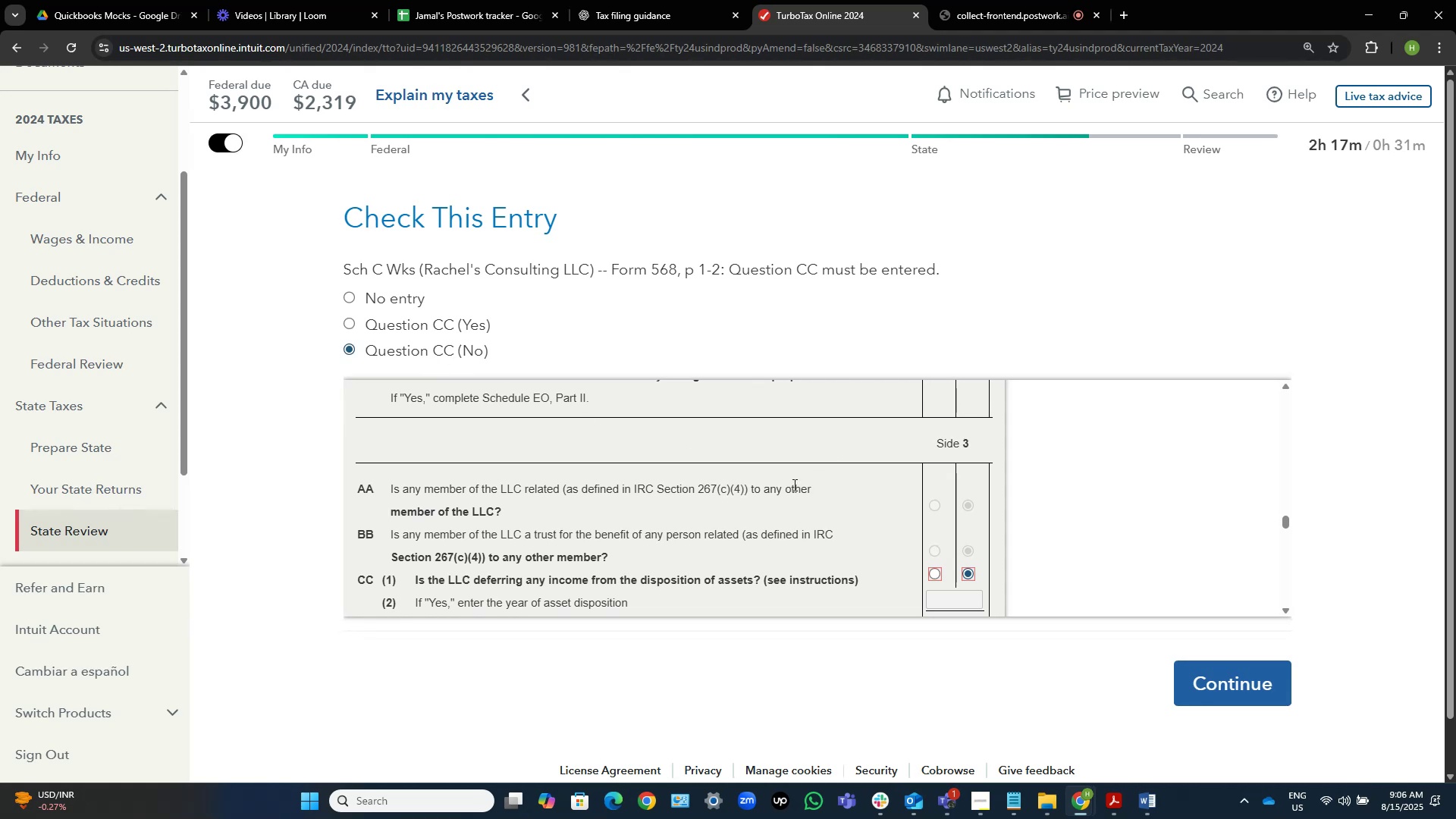 
left_click([1260, 694])
 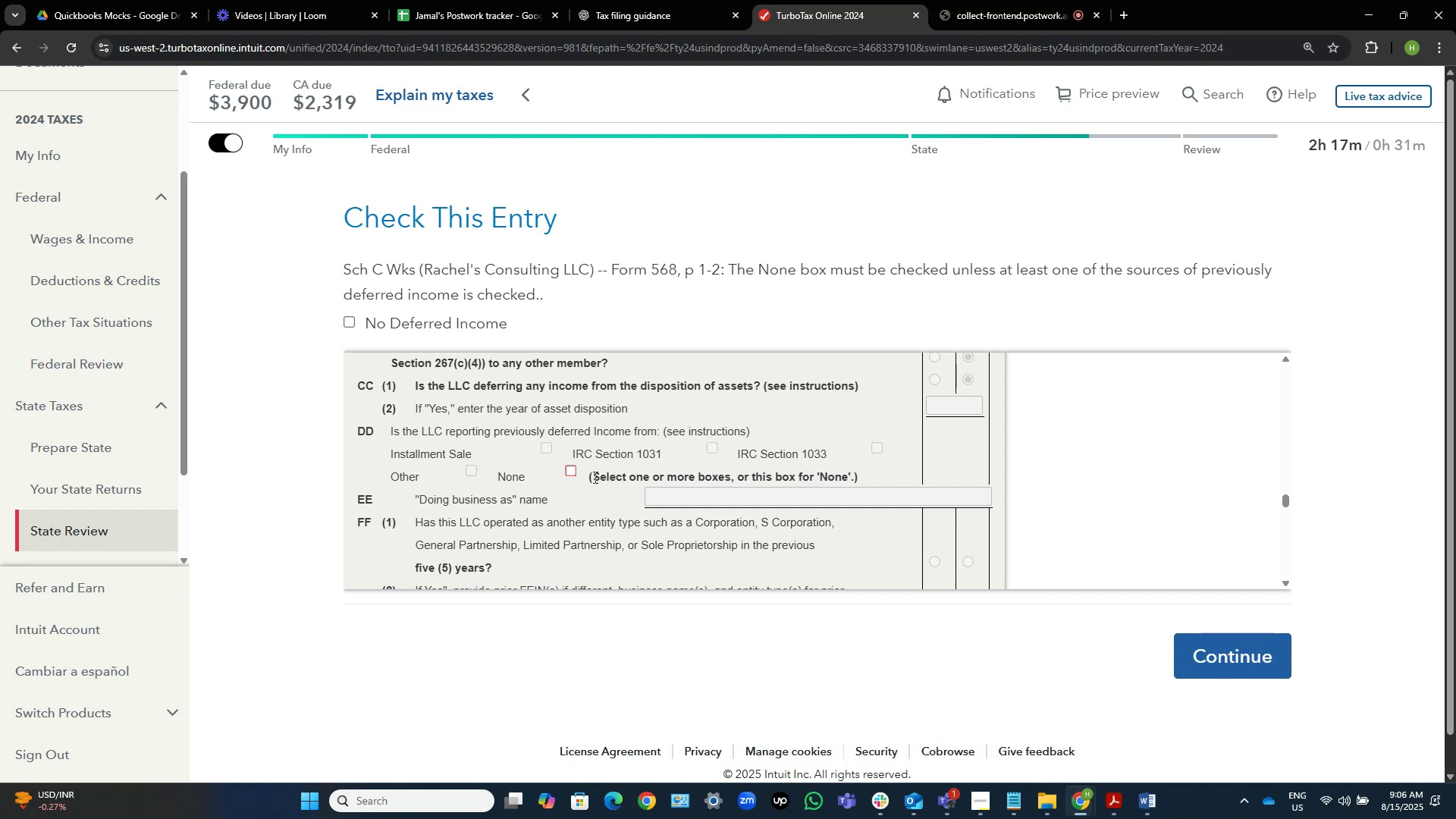 
wait(7.71)
 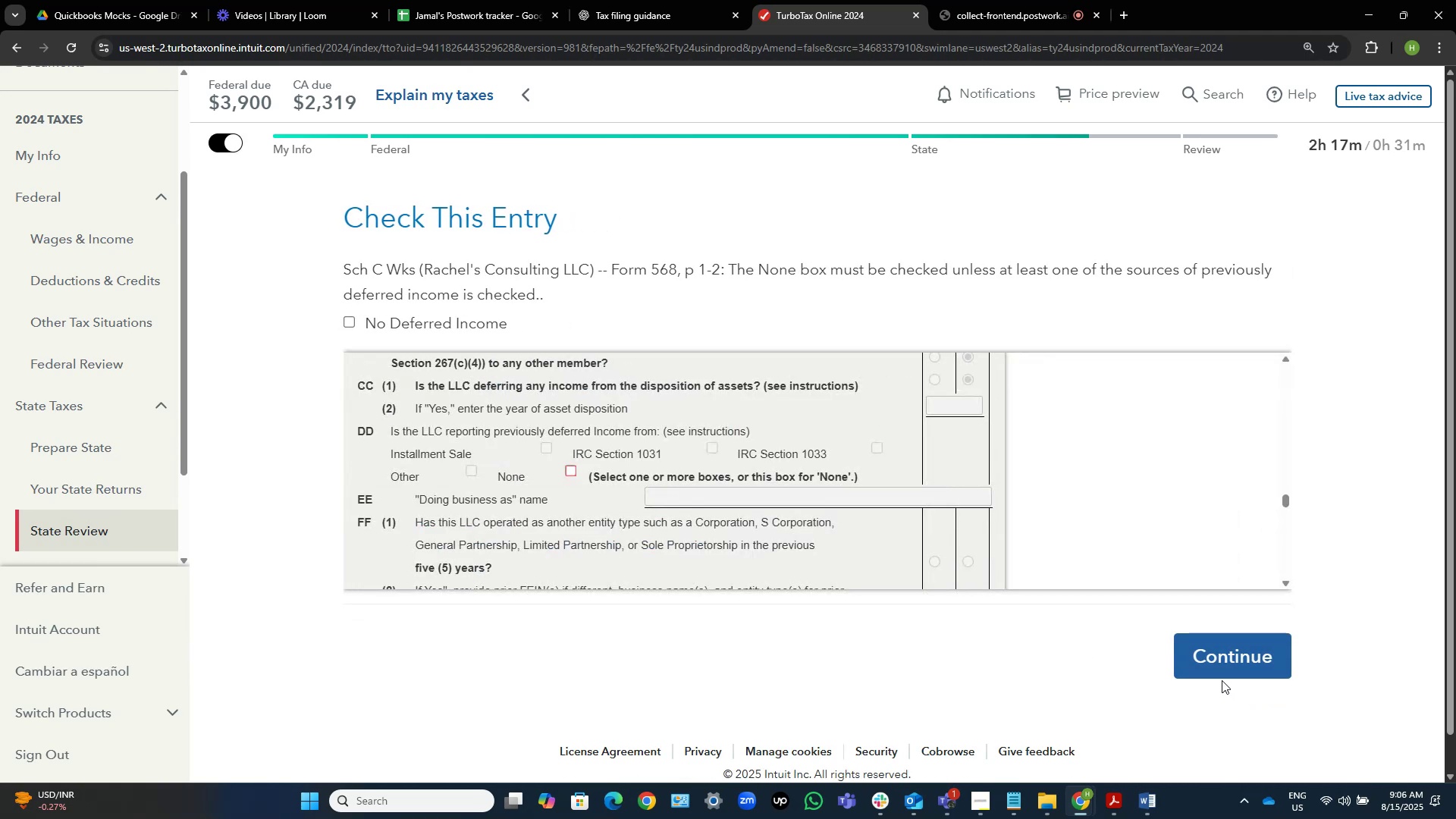 
left_click([576, 469])
 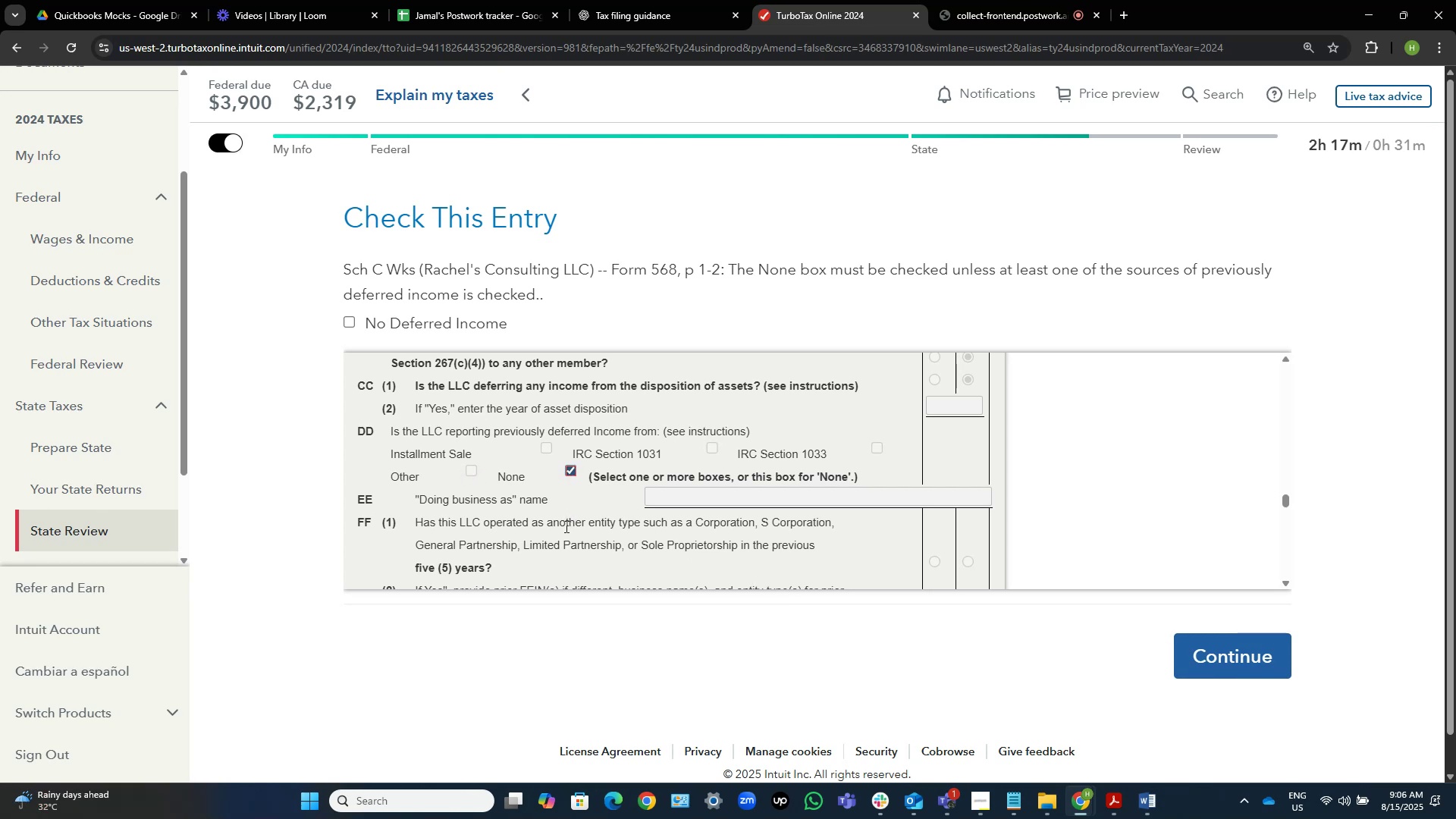 
scroll: coordinate [413, 316], scroll_direction: down, amount: 2.0
 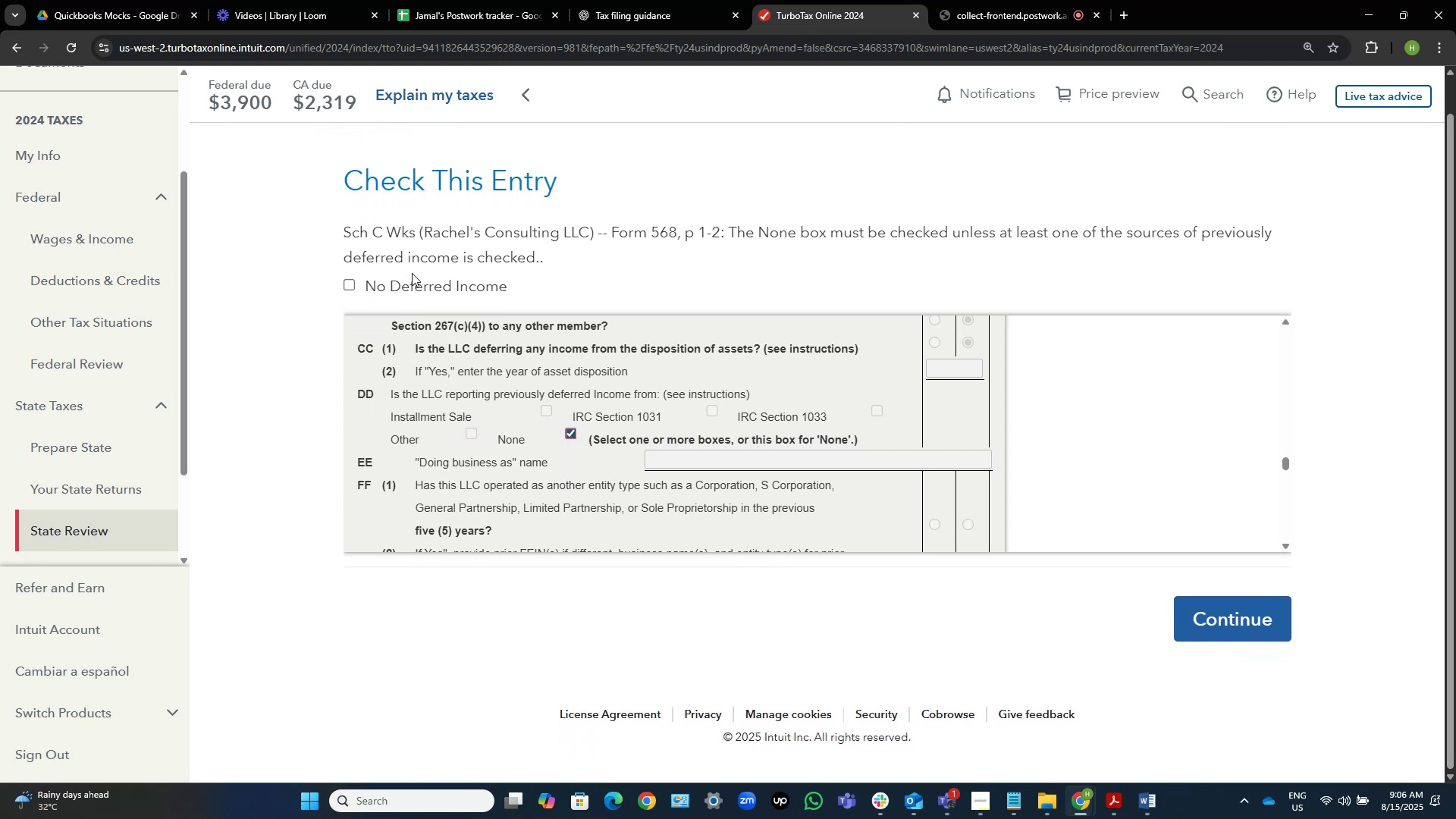 
left_click([406, 277])
 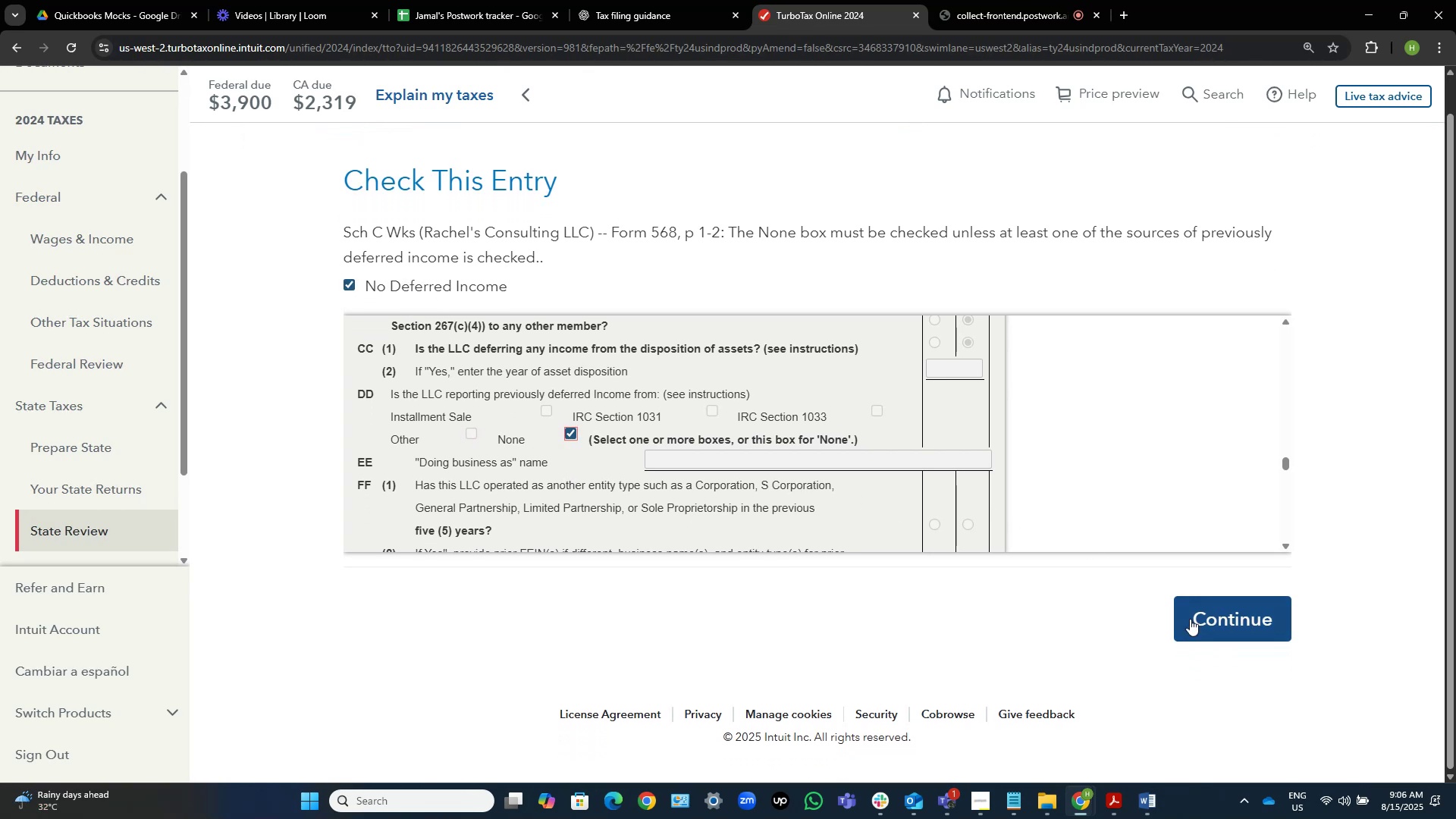 
left_click([1225, 623])
 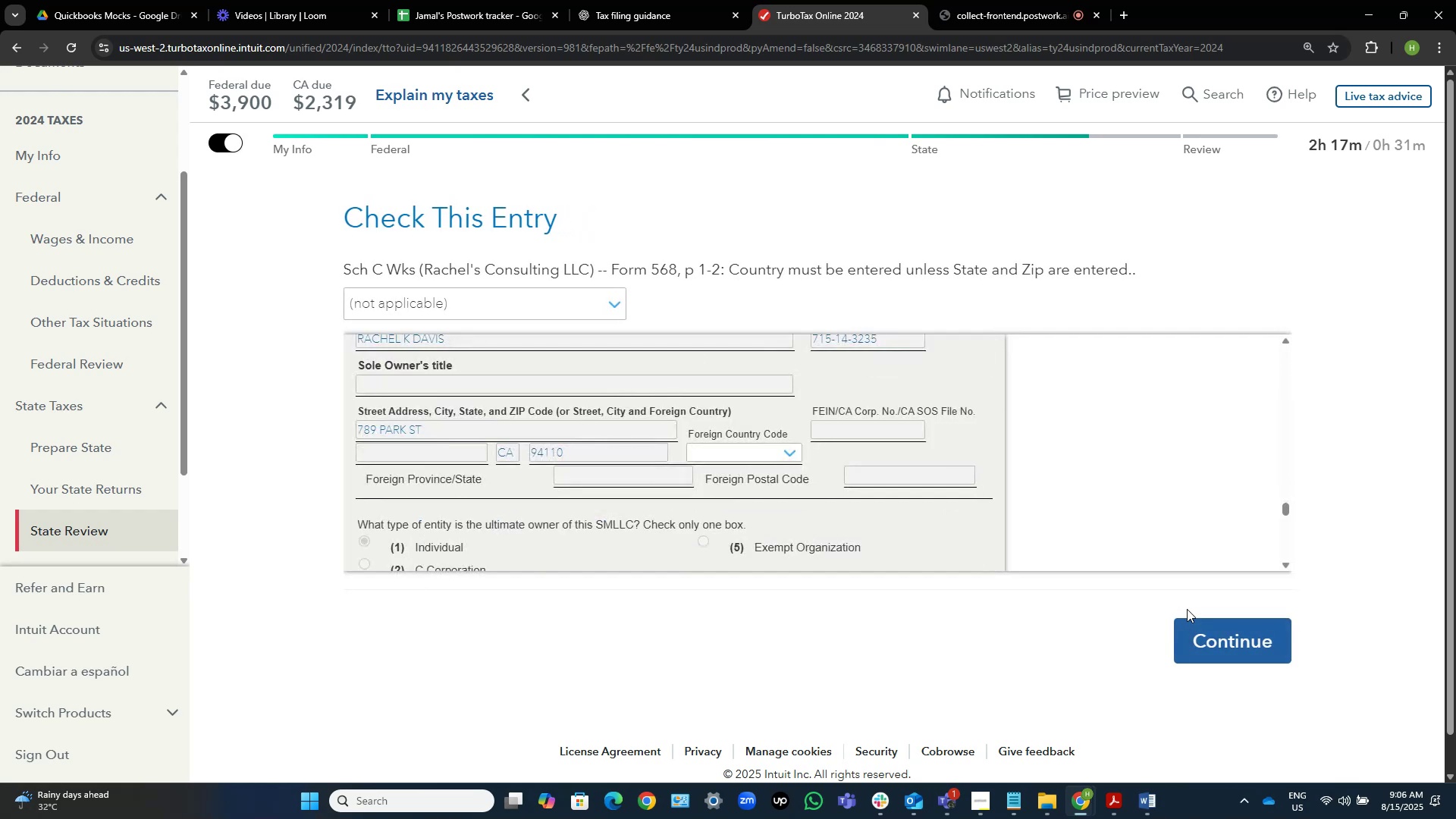 
wait(8.46)
 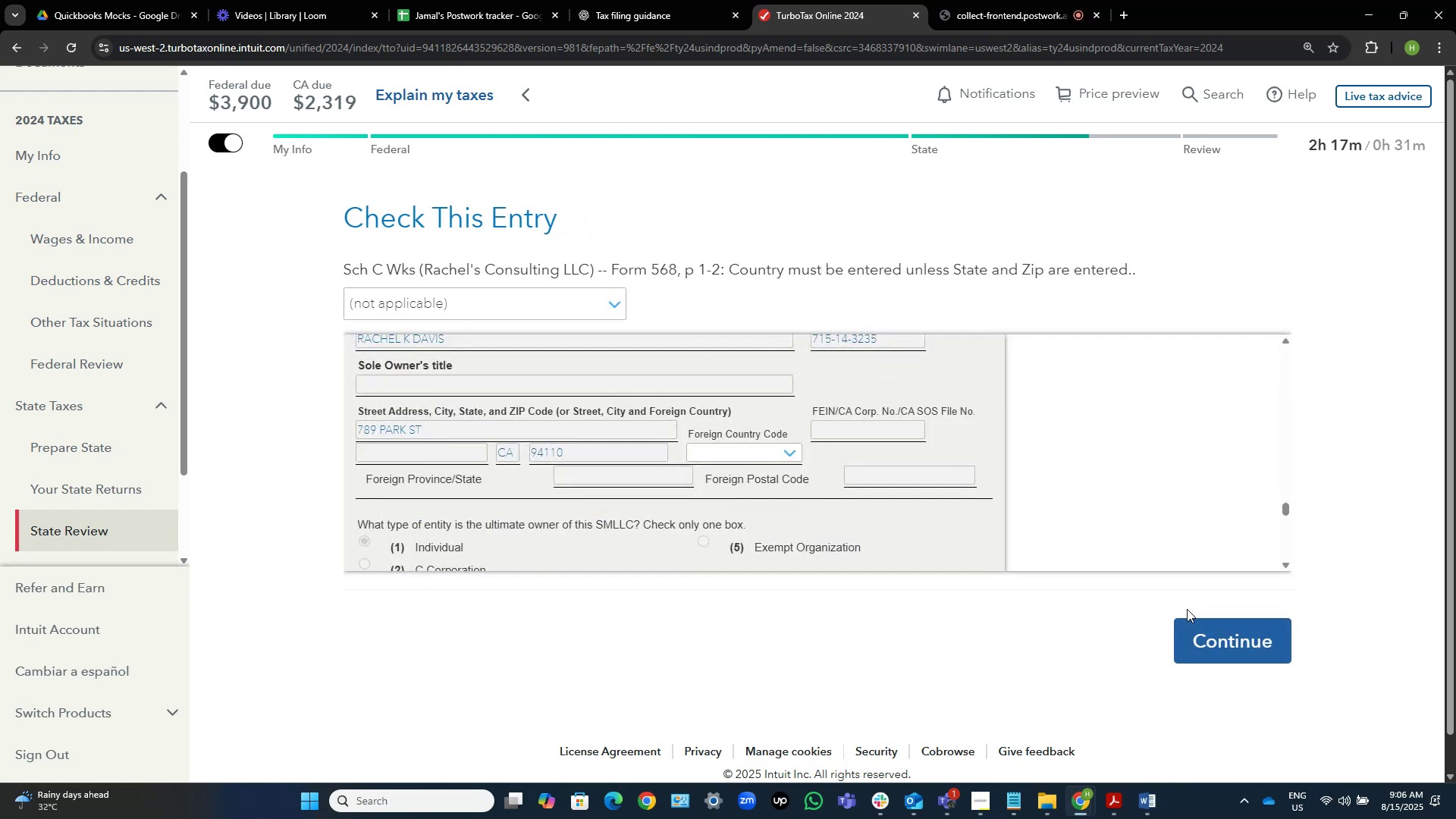 
left_click([545, 298])
 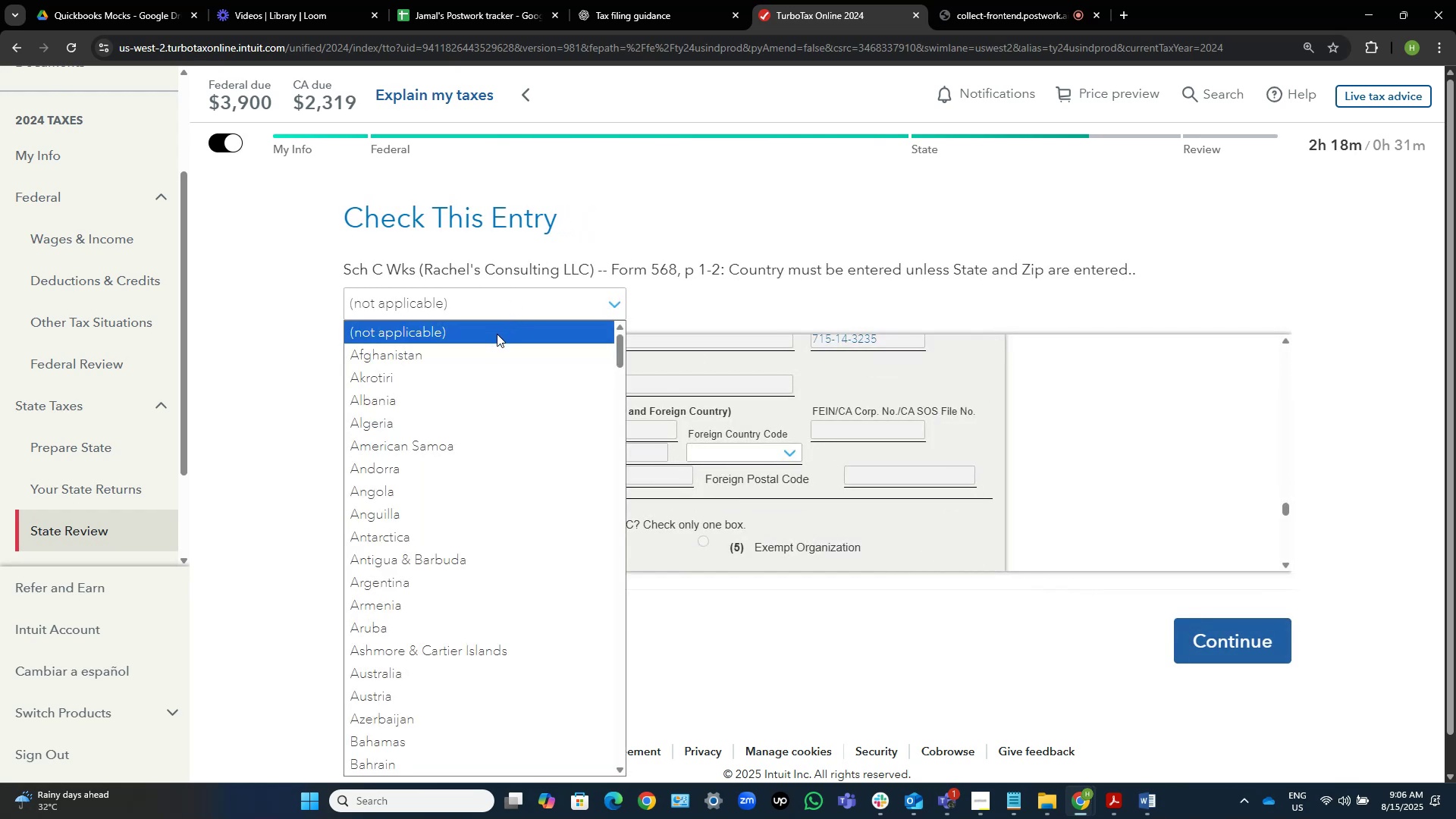 
left_click([497, 334])
 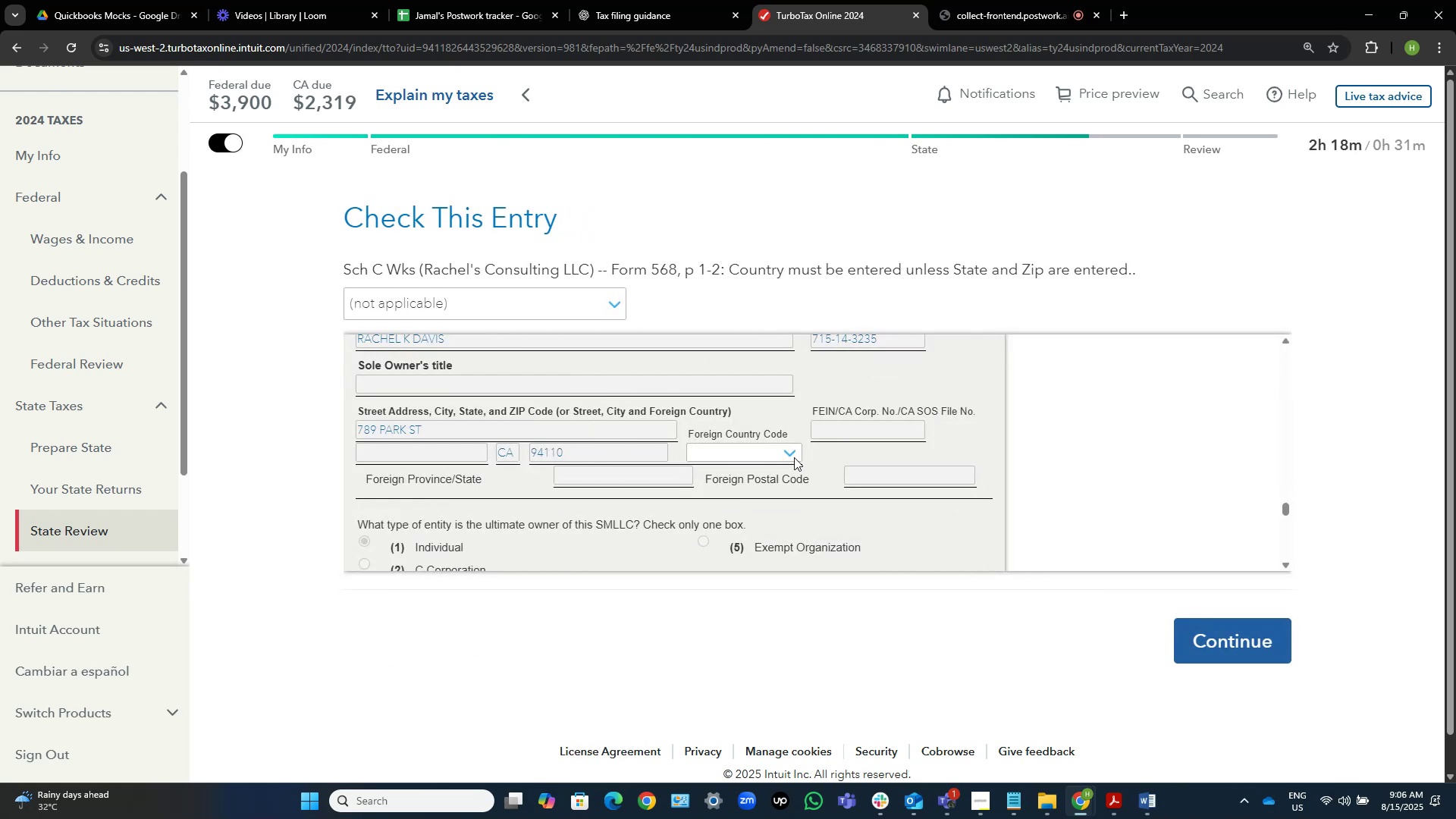 
left_click([780, 459])
 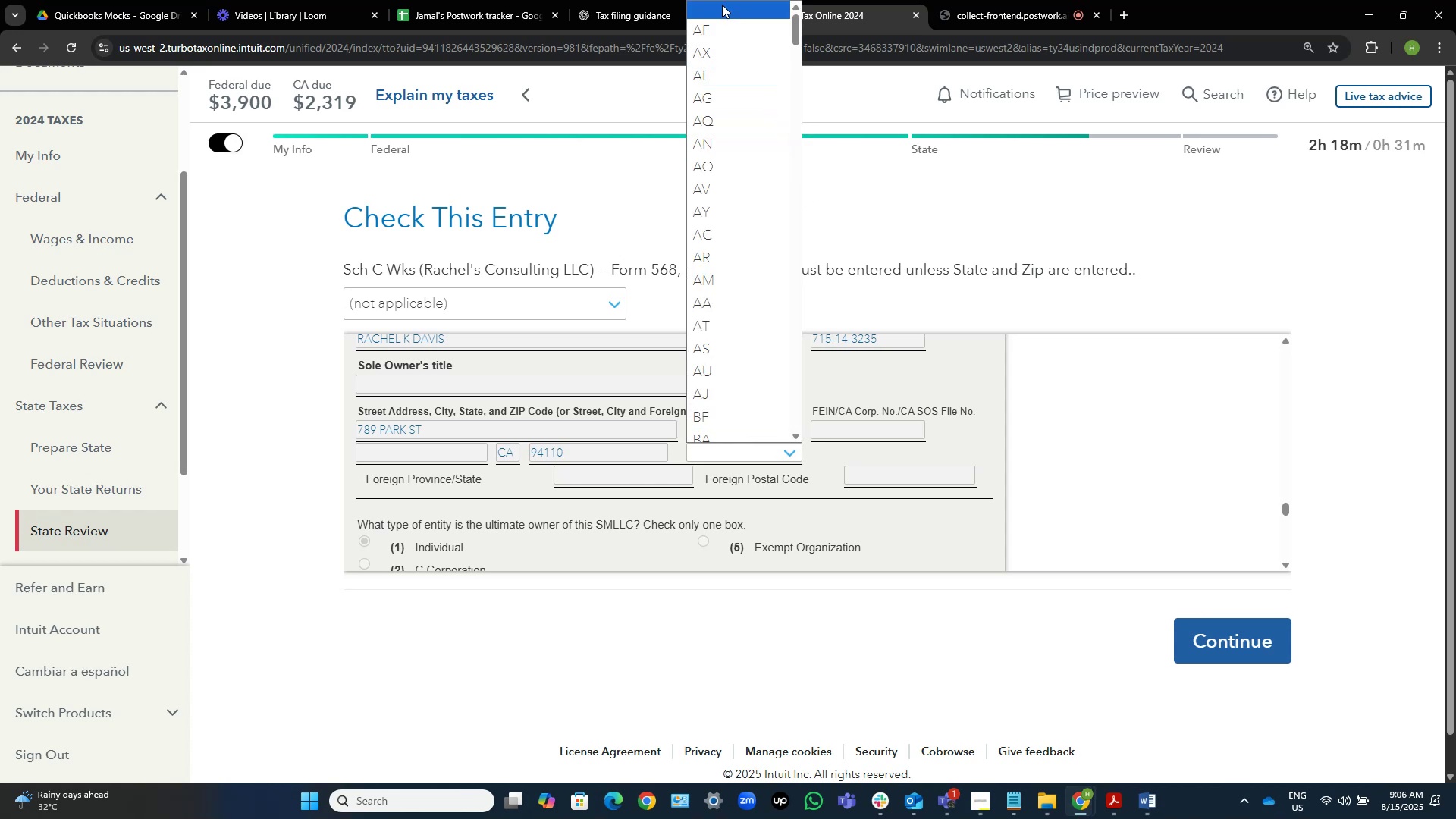 
left_click([713, 4])
 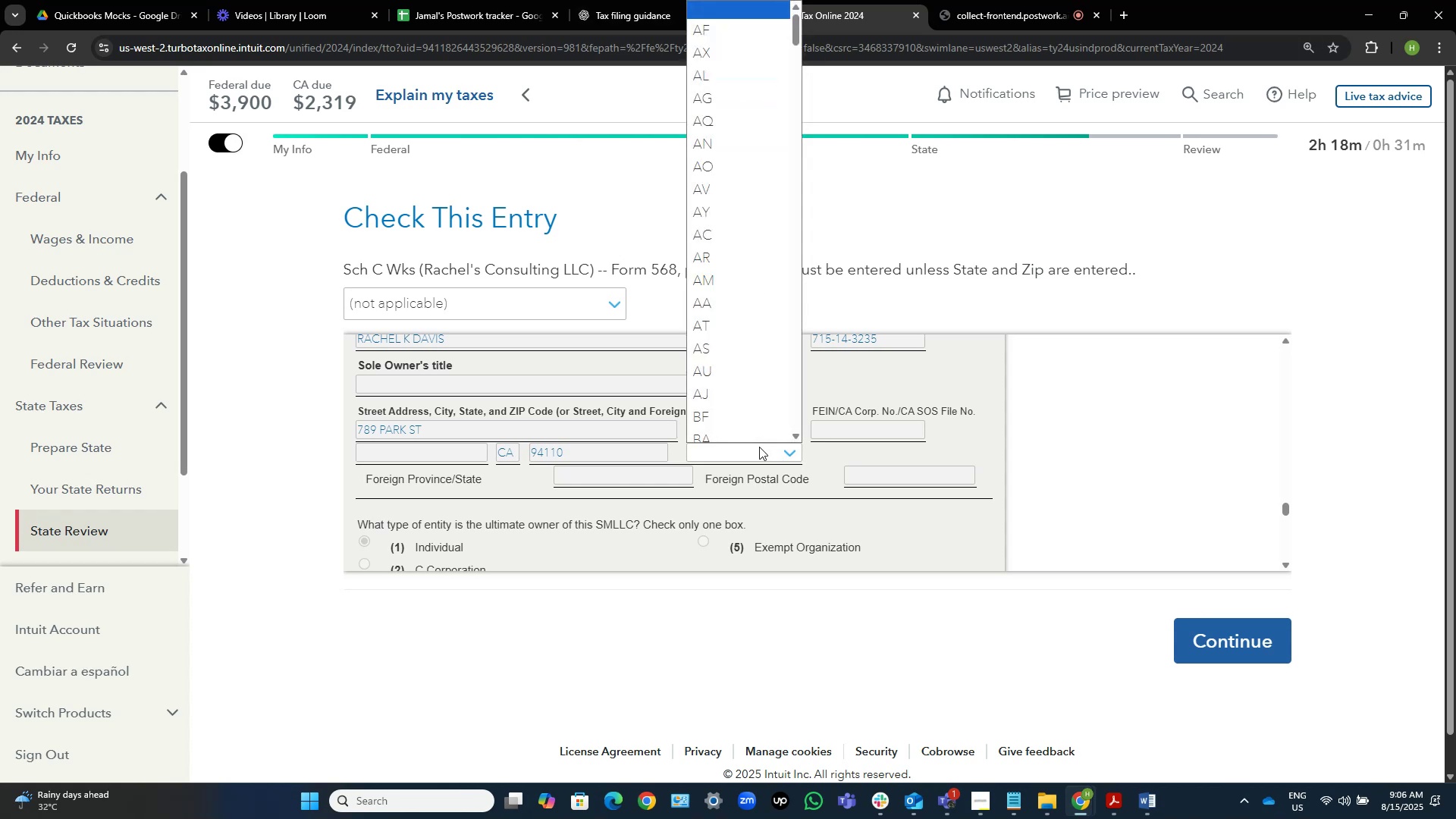 
scroll: coordinate [748, 212], scroll_direction: down, amount: 47.0
 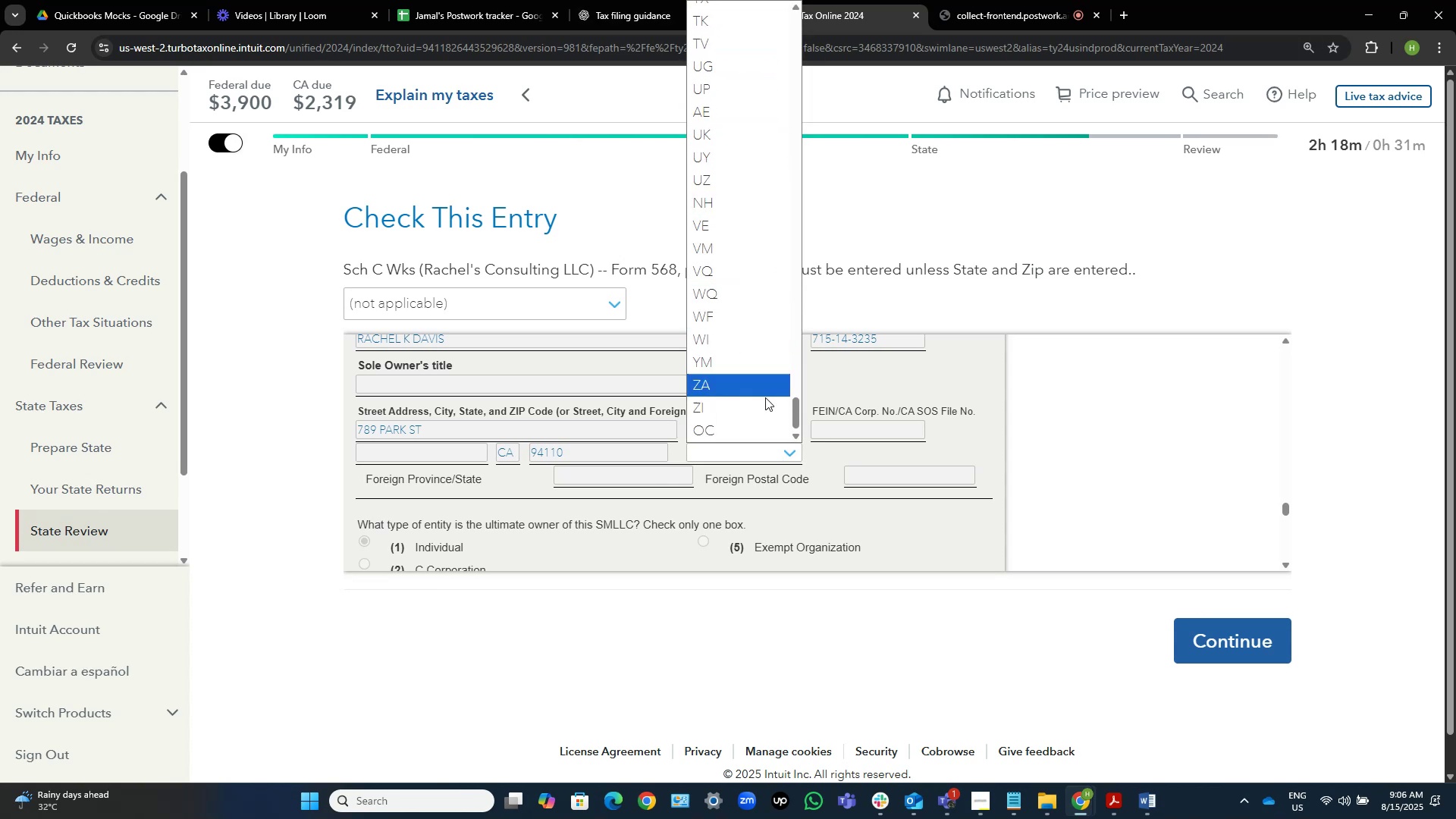 
left_click([855, 651])
 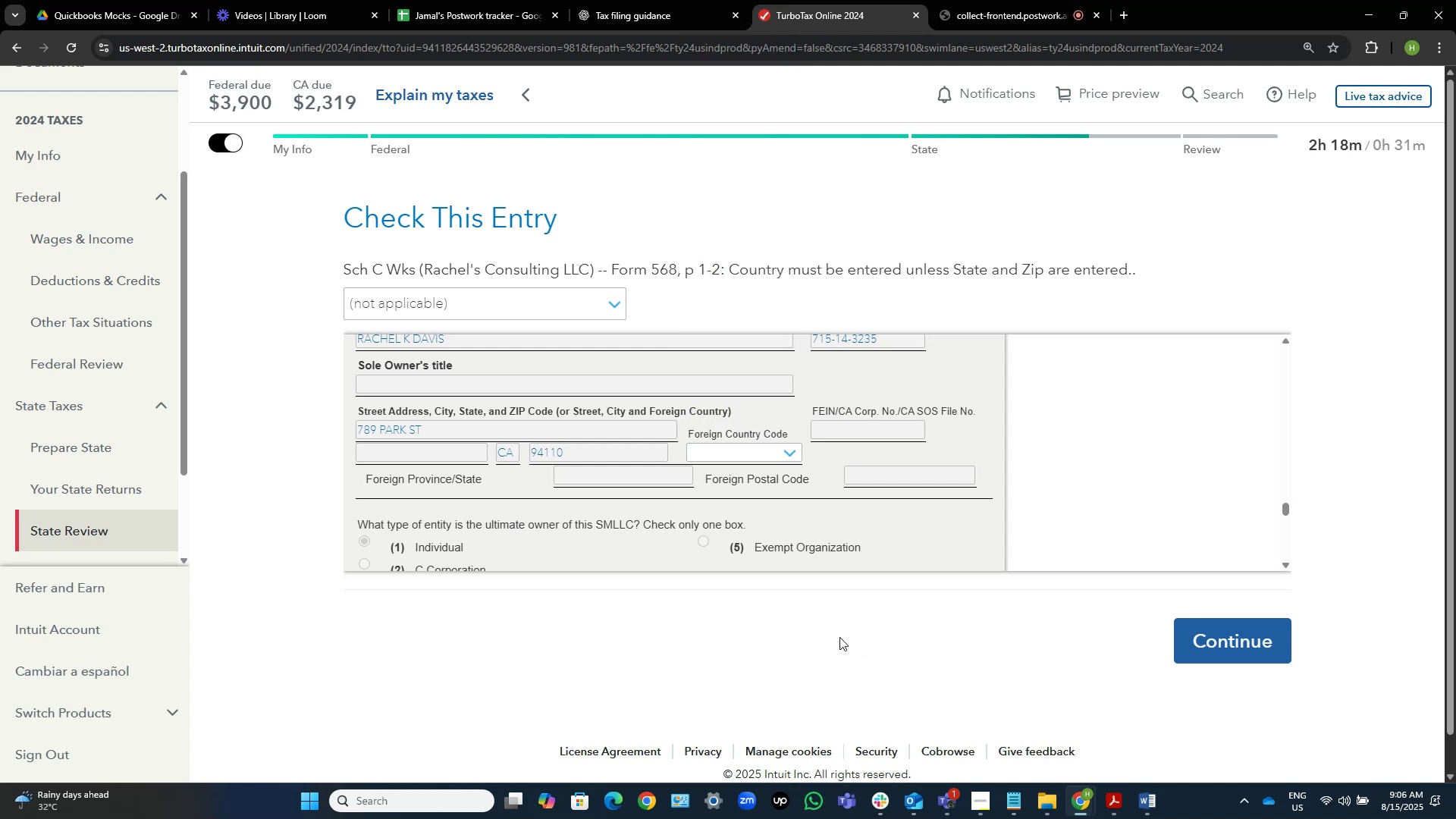 
wait(12.02)
 